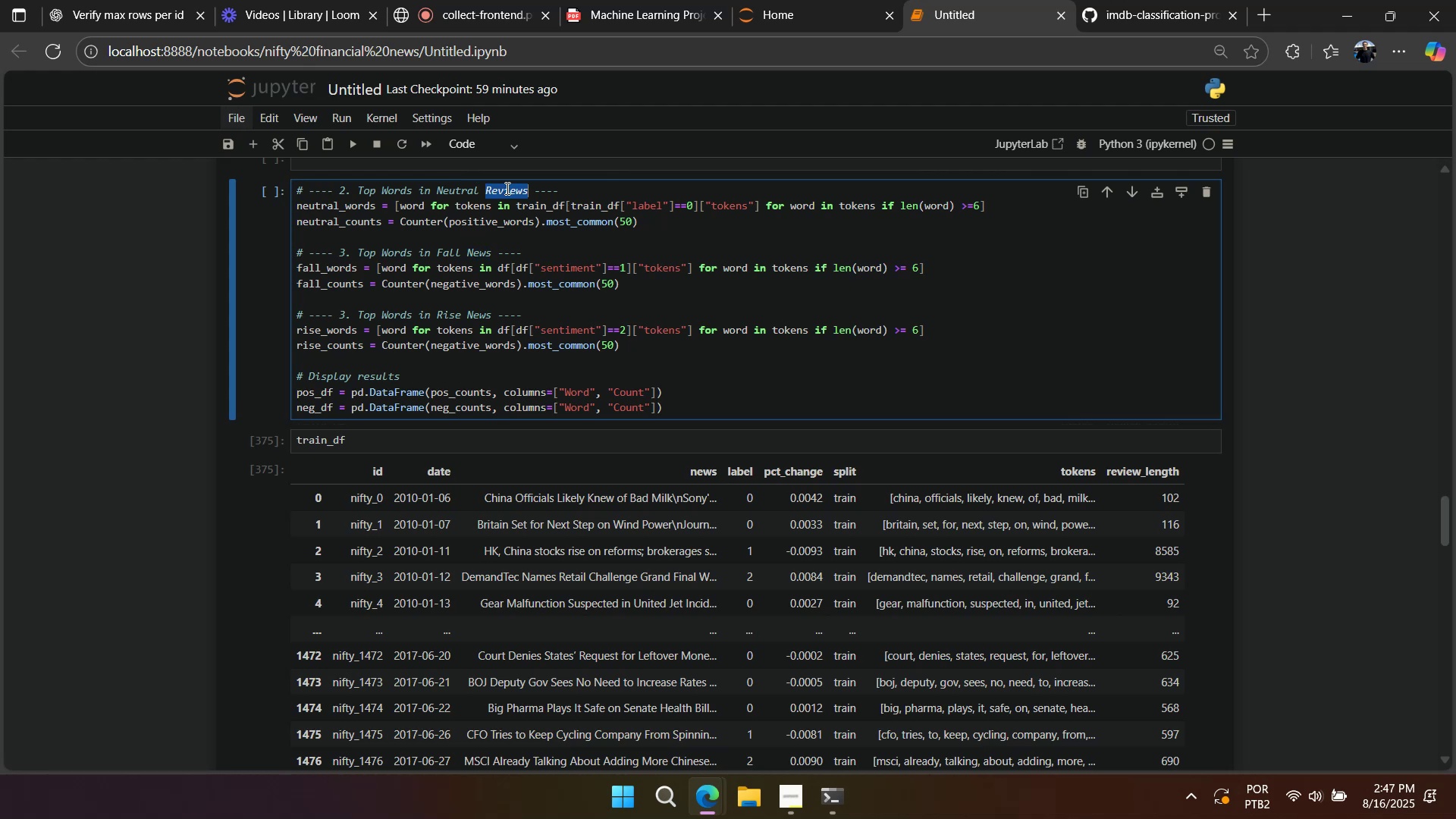 
triple_click([506, 188])
 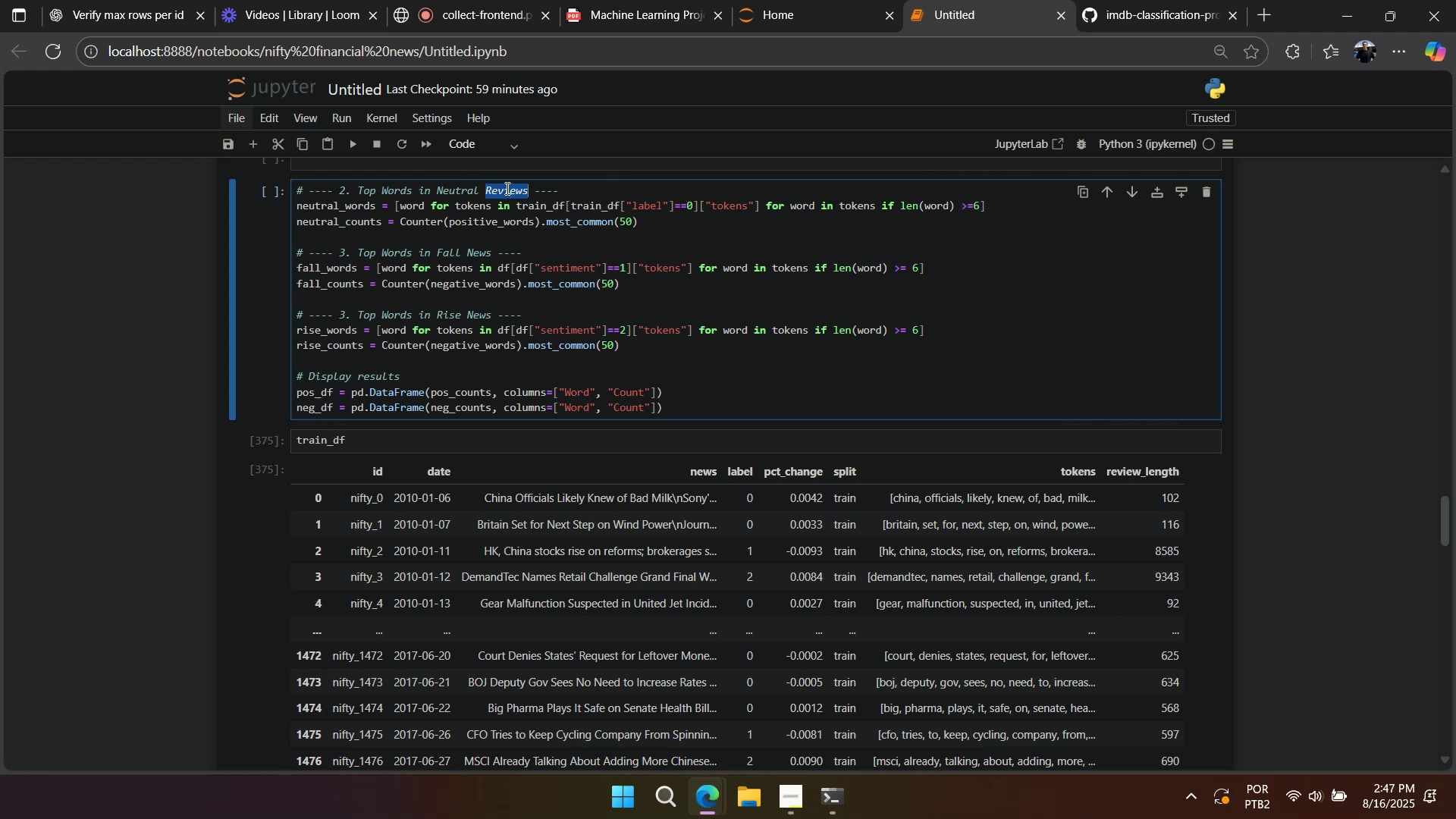 
key(Control+ControlLeft)
 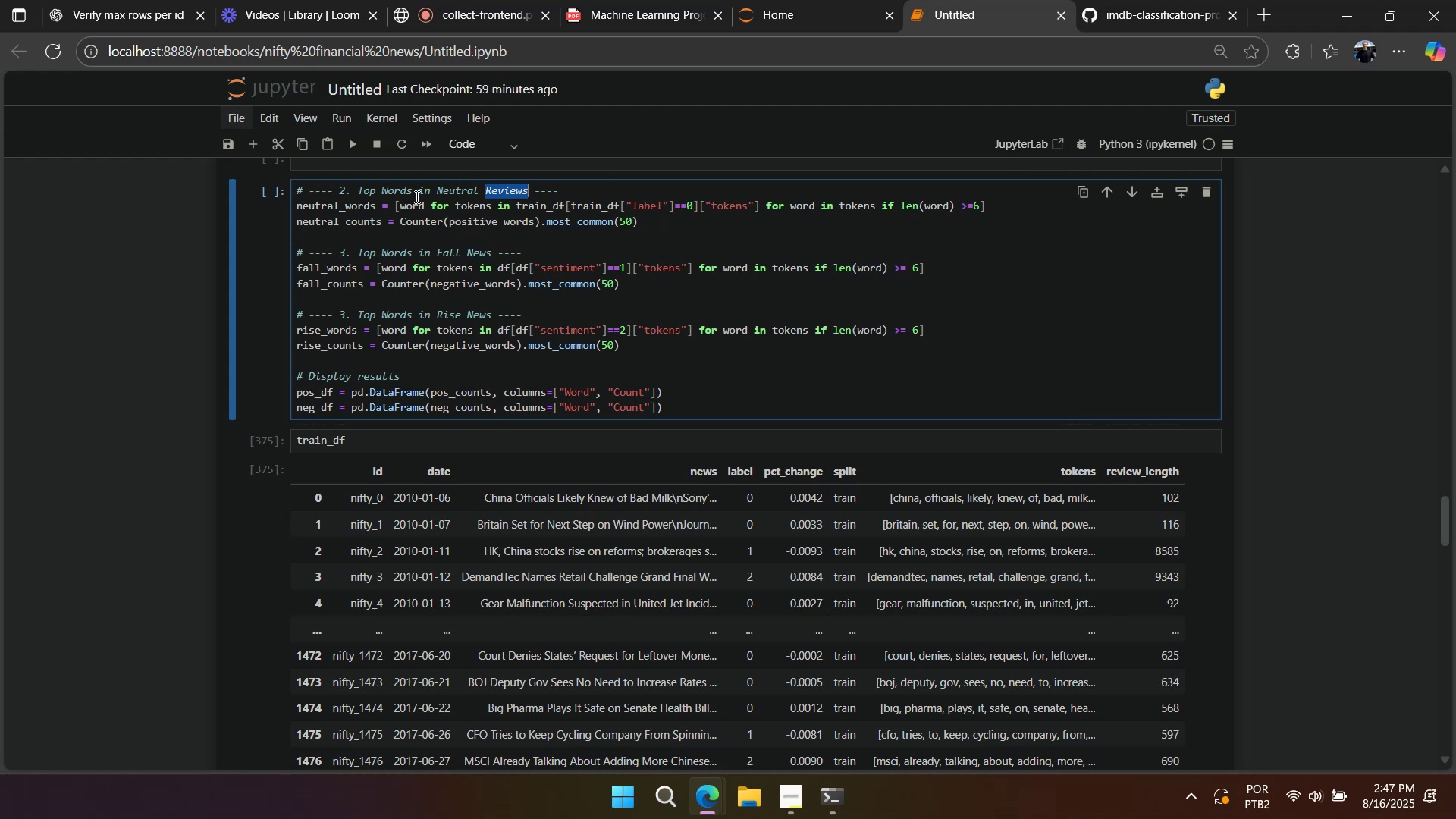 
key(Control+V)
 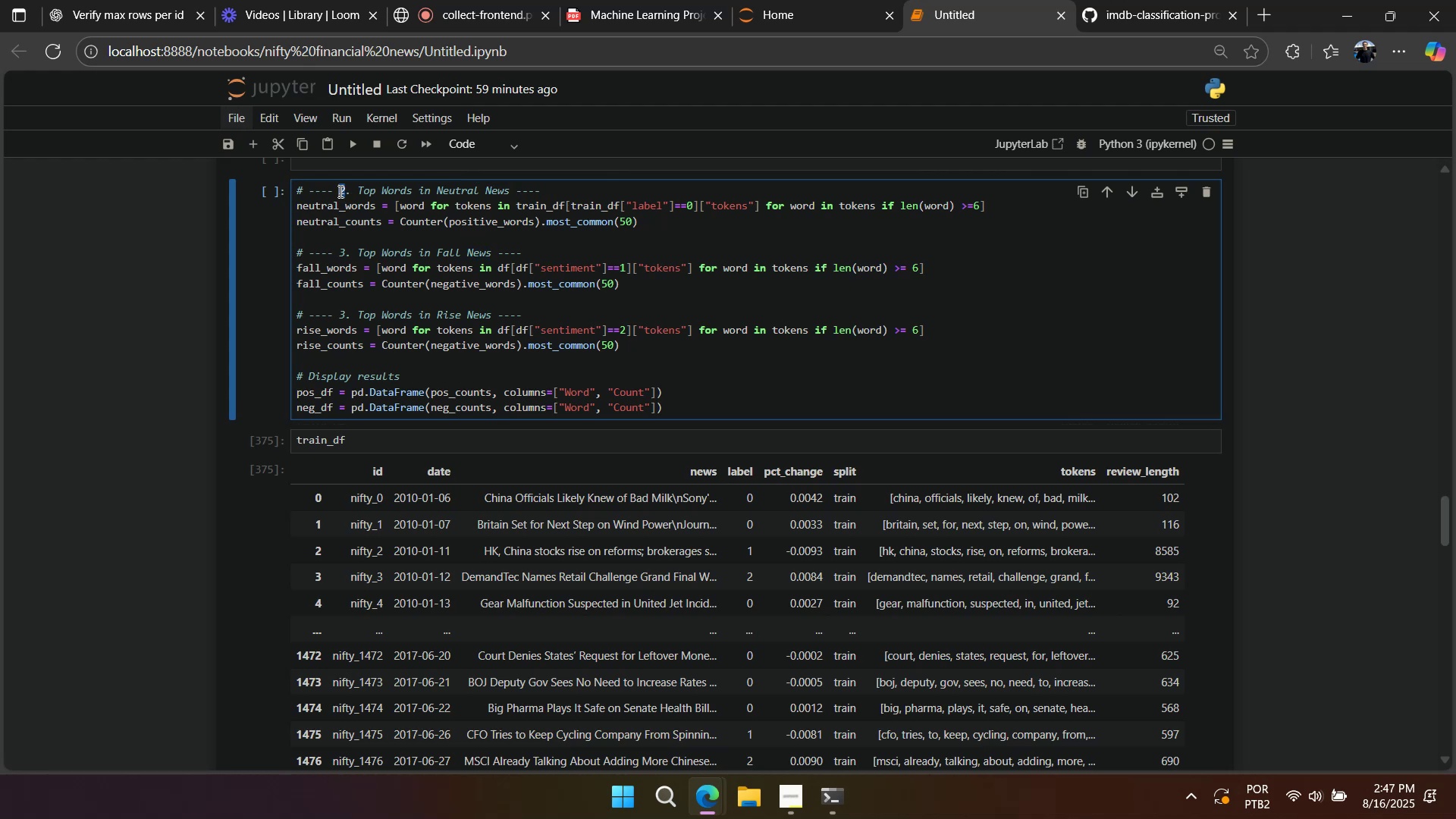 
type(123)
 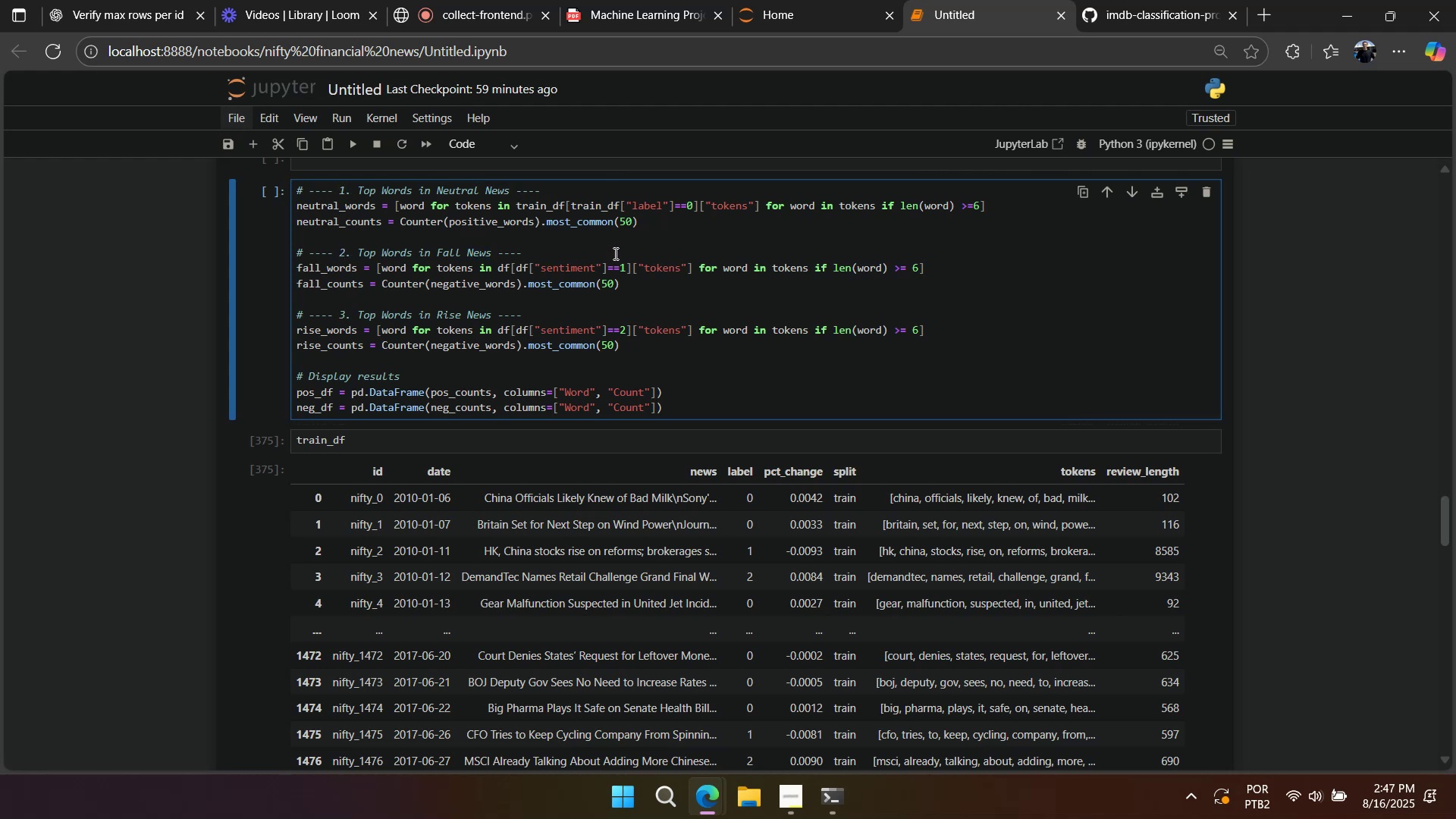 
double_click([540, 207])
 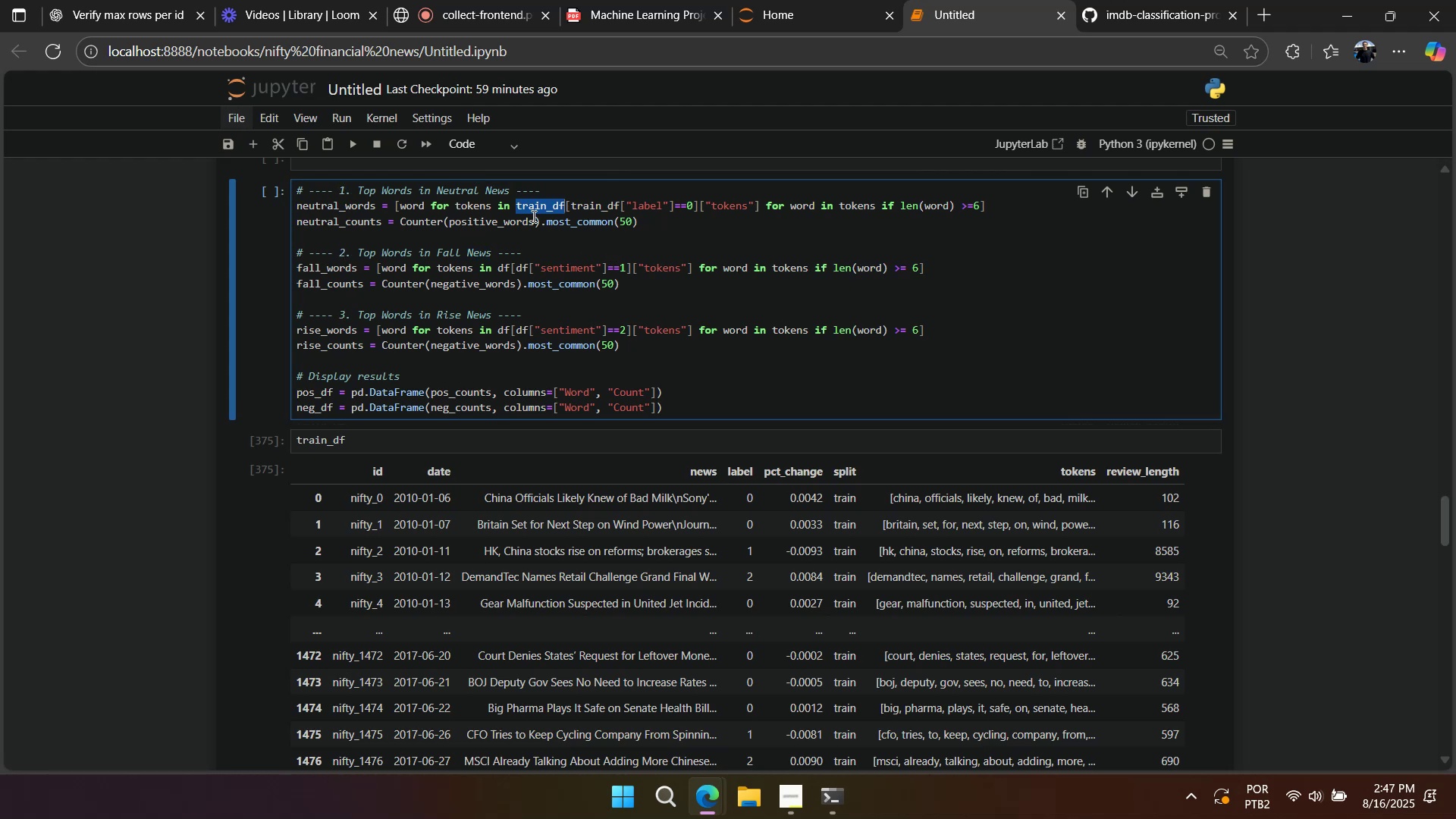 
key(Control+C)
 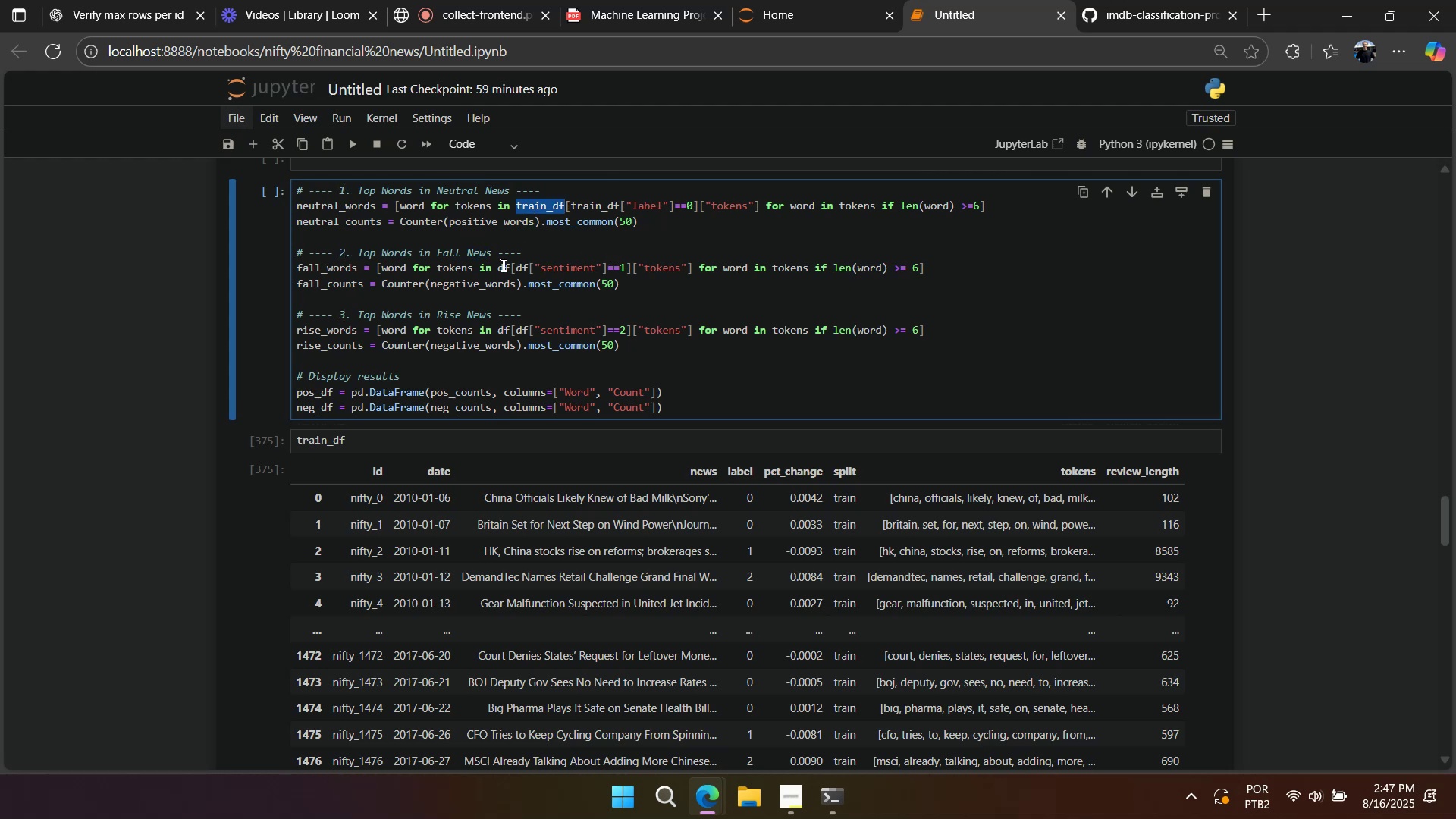 
double_click([502, 265])
 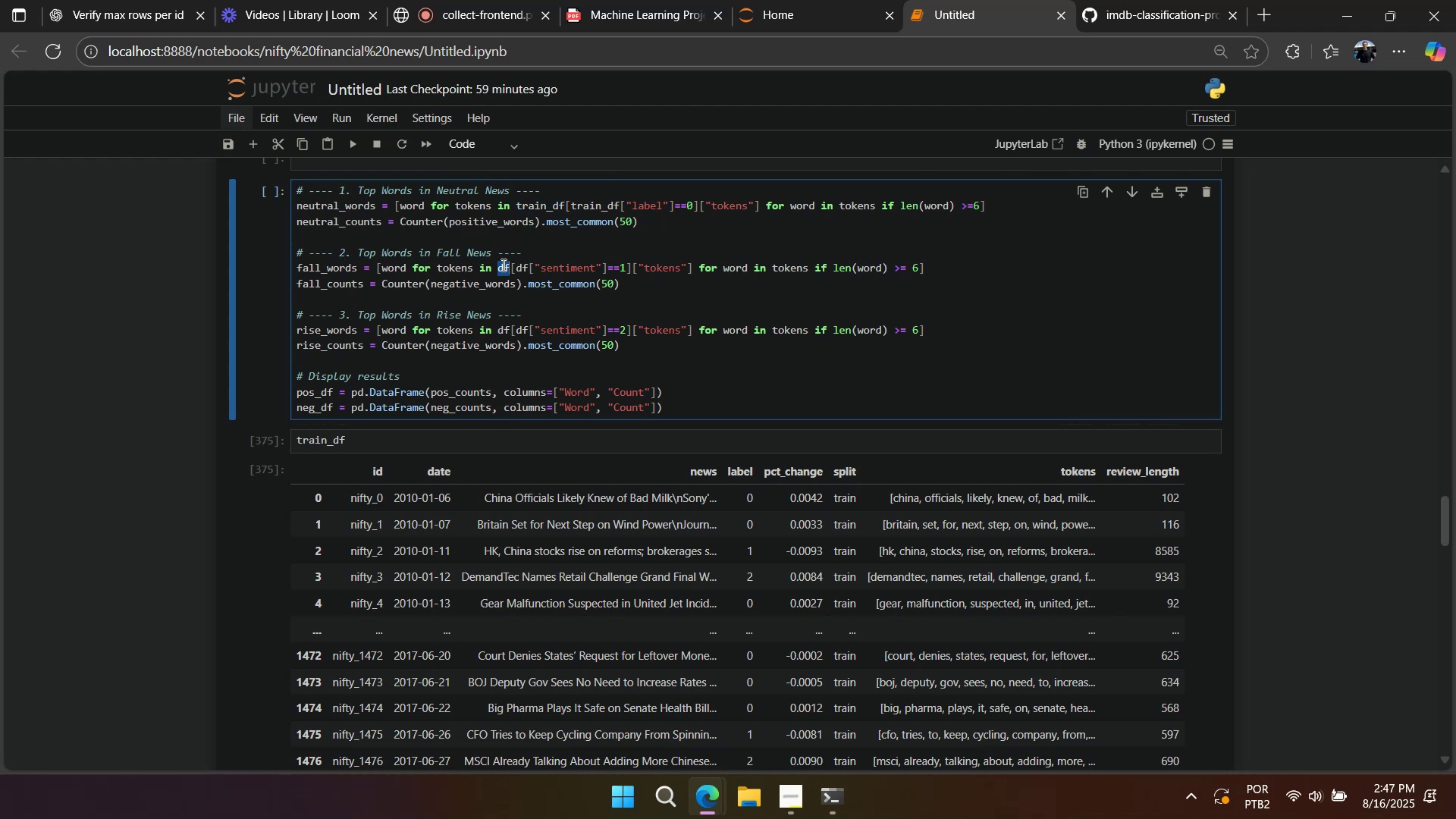 
key(Control+ControlLeft)
 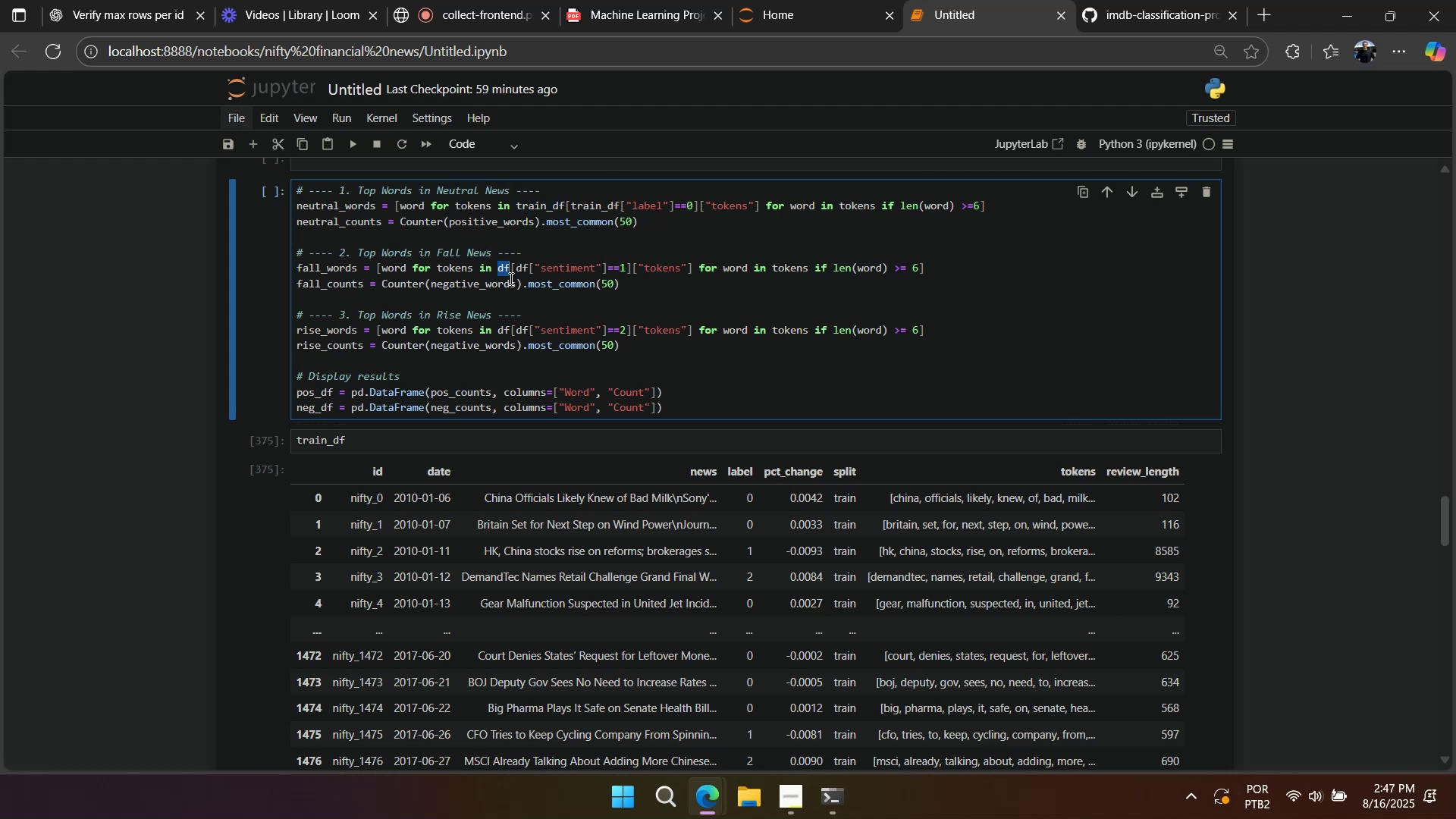 
key(Control+V)
 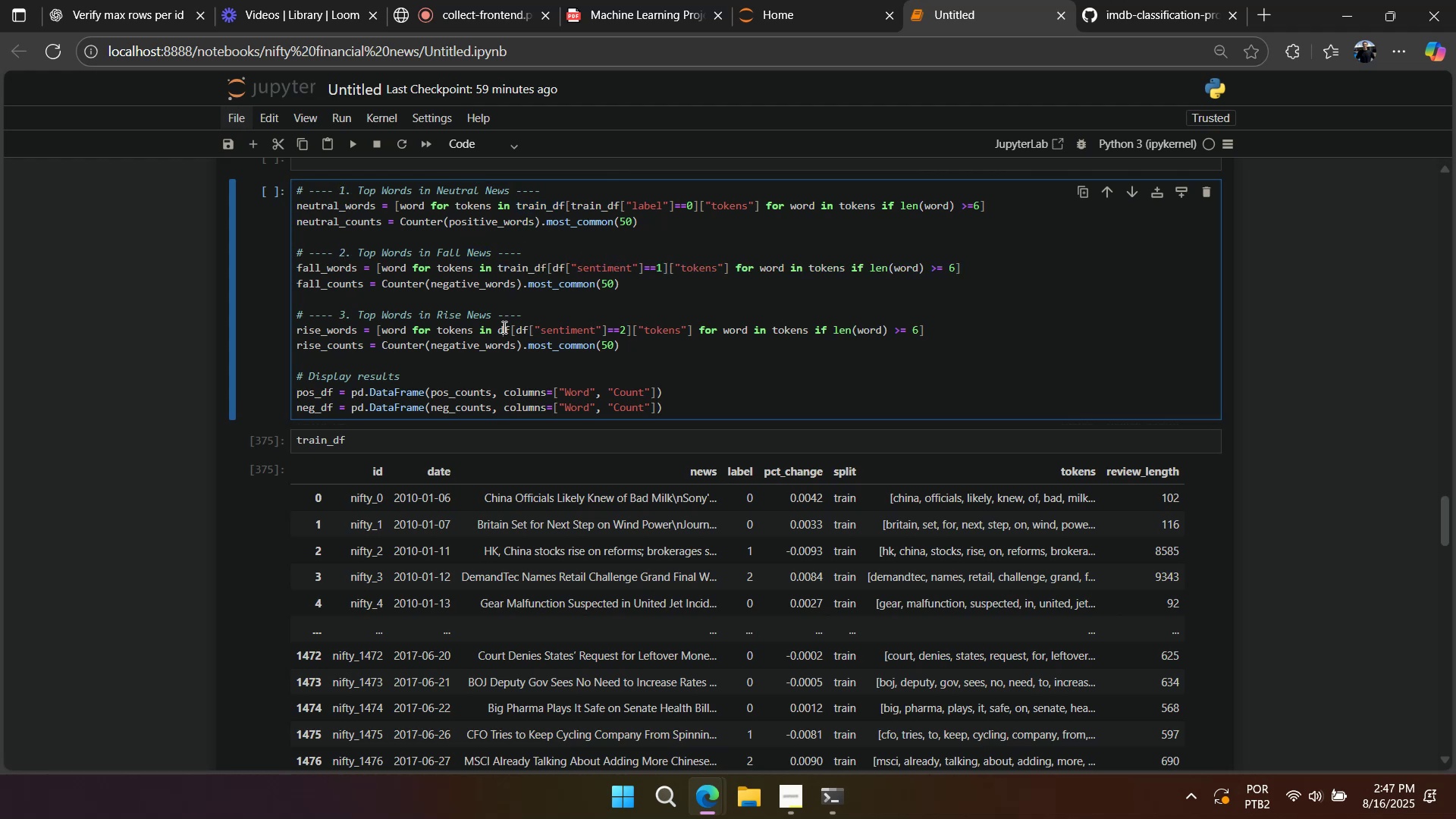 
double_click([503, 327])
 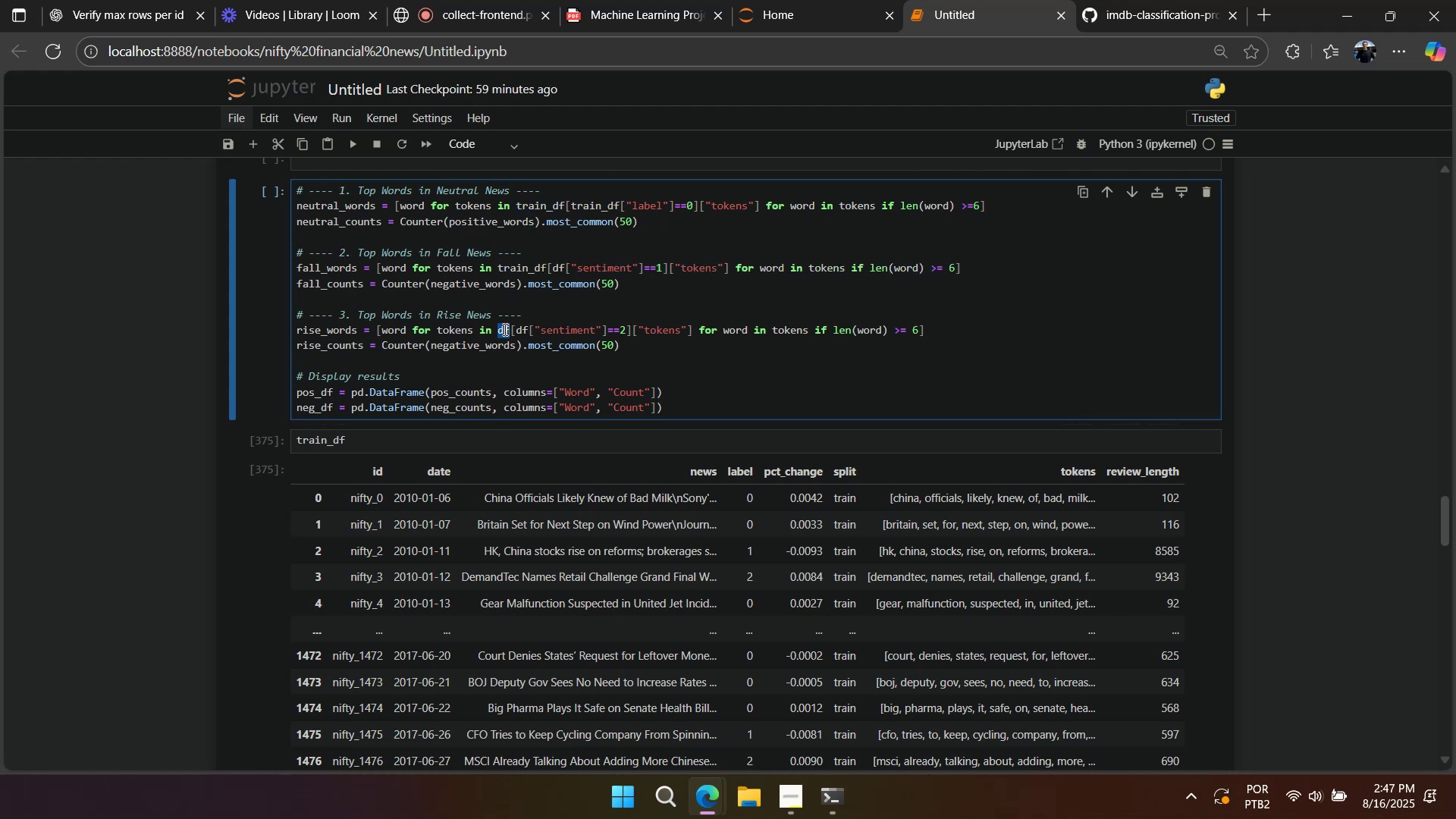 
key(Control+ControlLeft)
 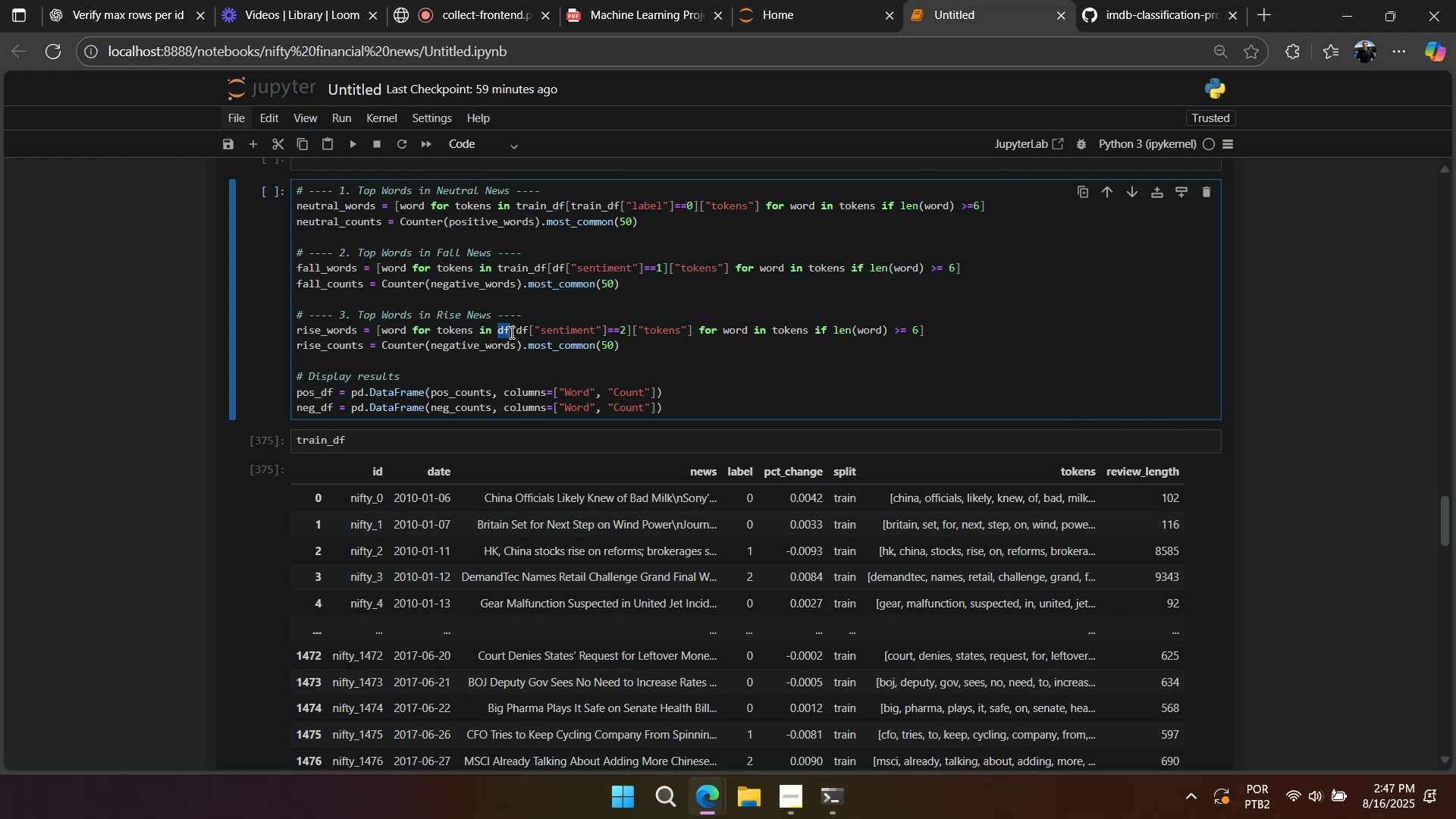 
key(Control+V)
 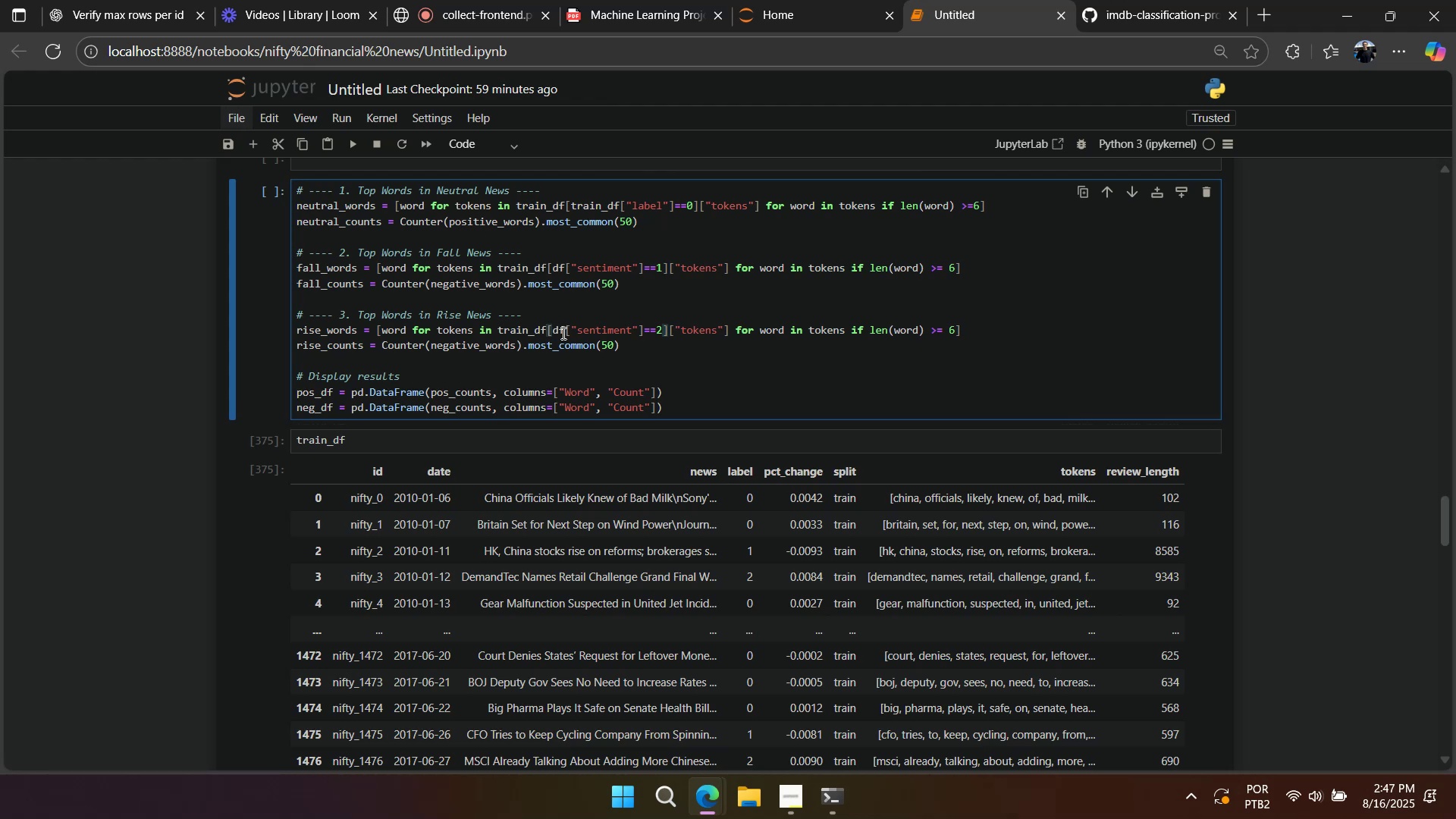 
double_click([562, 332])
 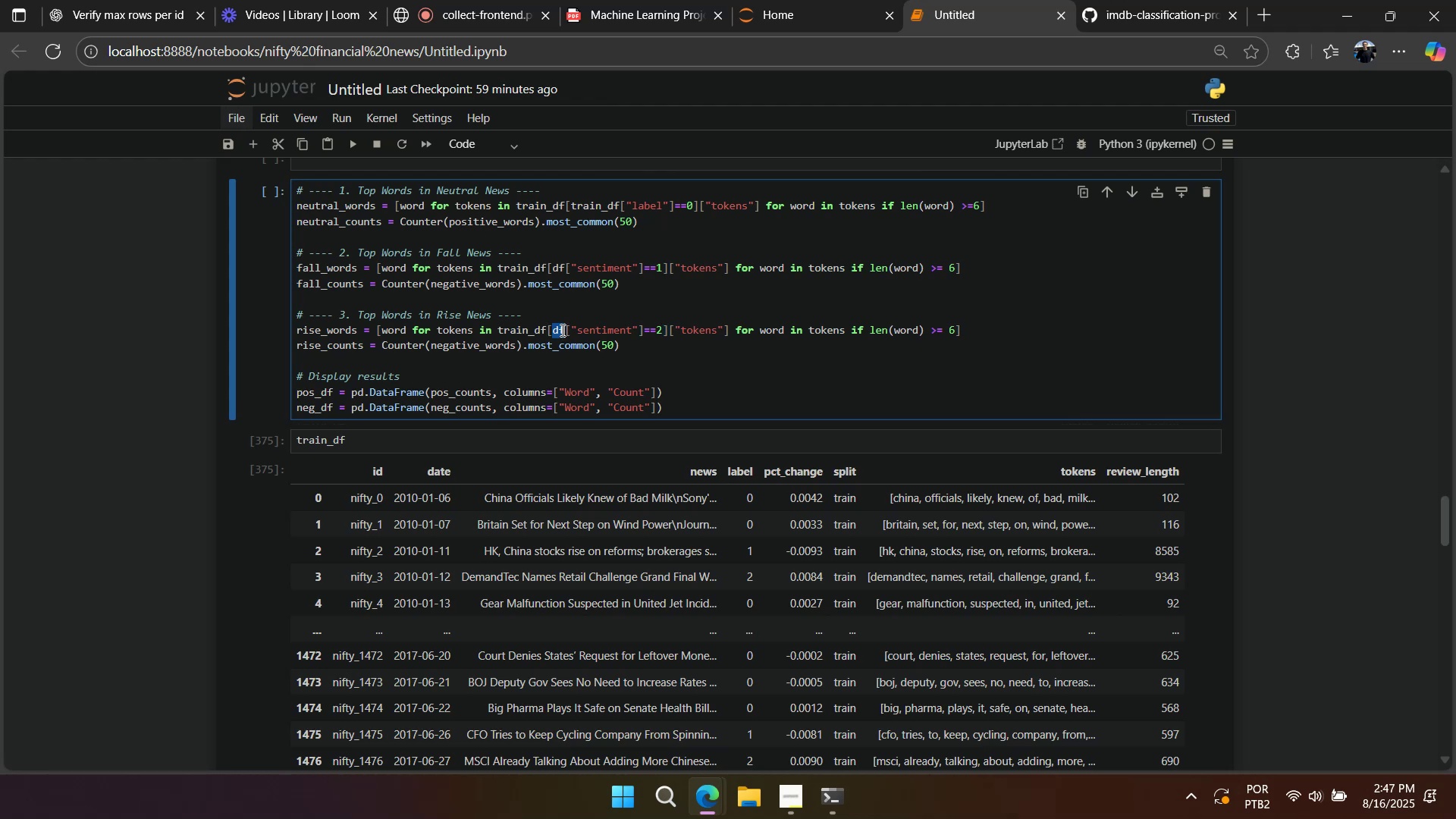 
key(Control+ControlLeft)
 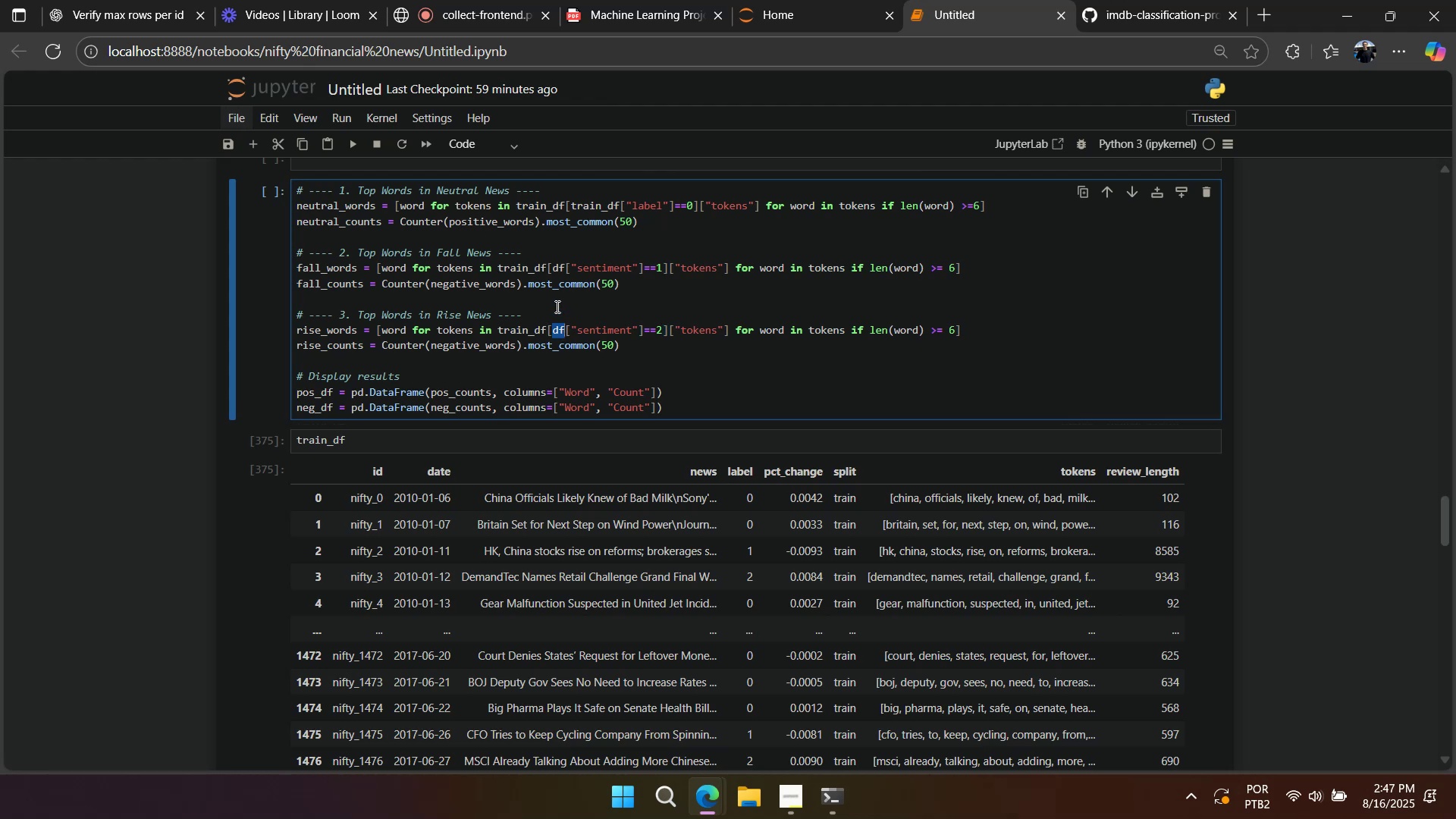 
key(Control+V)
 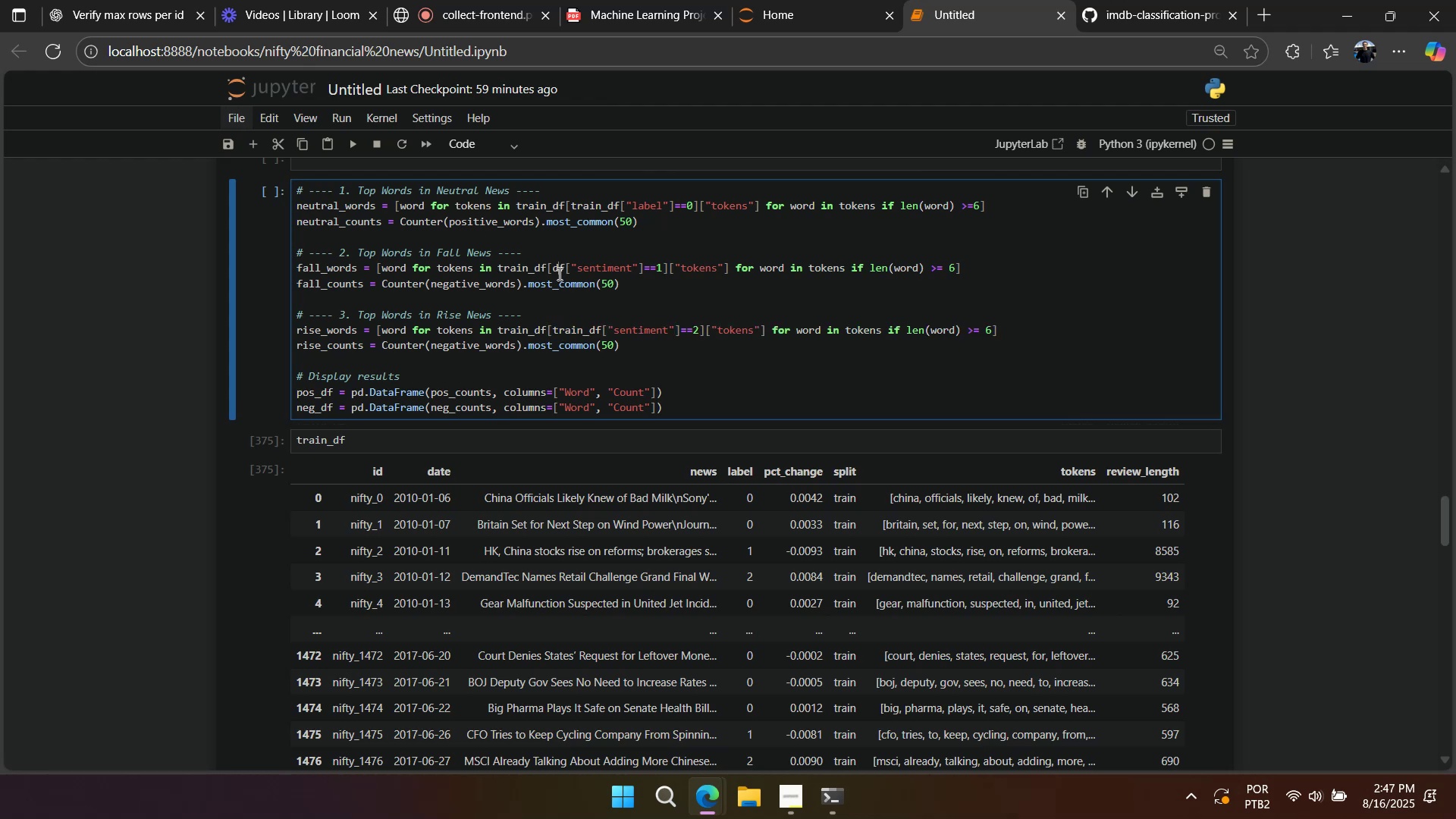 
left_click([558, 274])
 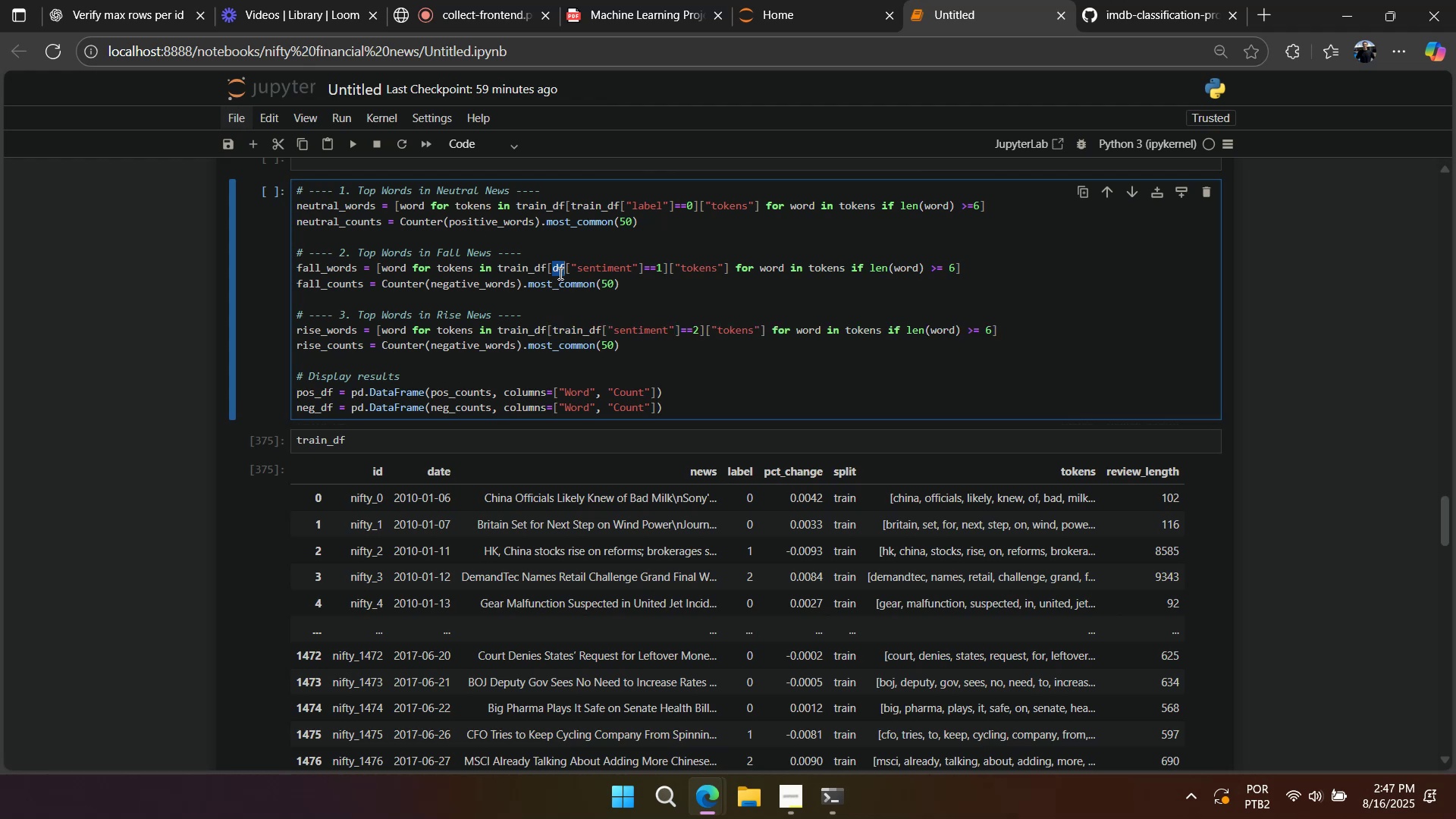 
key(Control+V)
 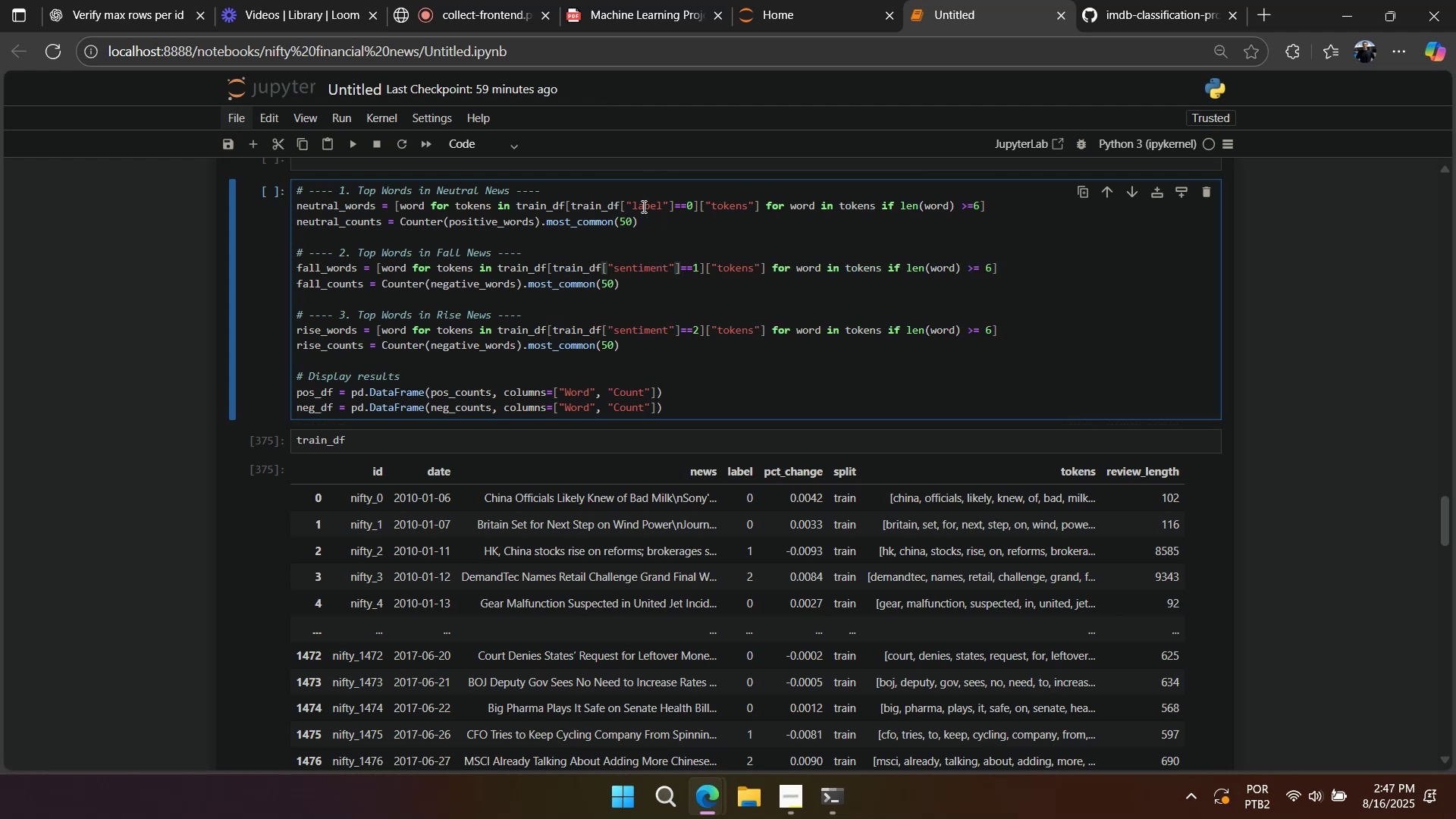 
double_click([642, 206])
 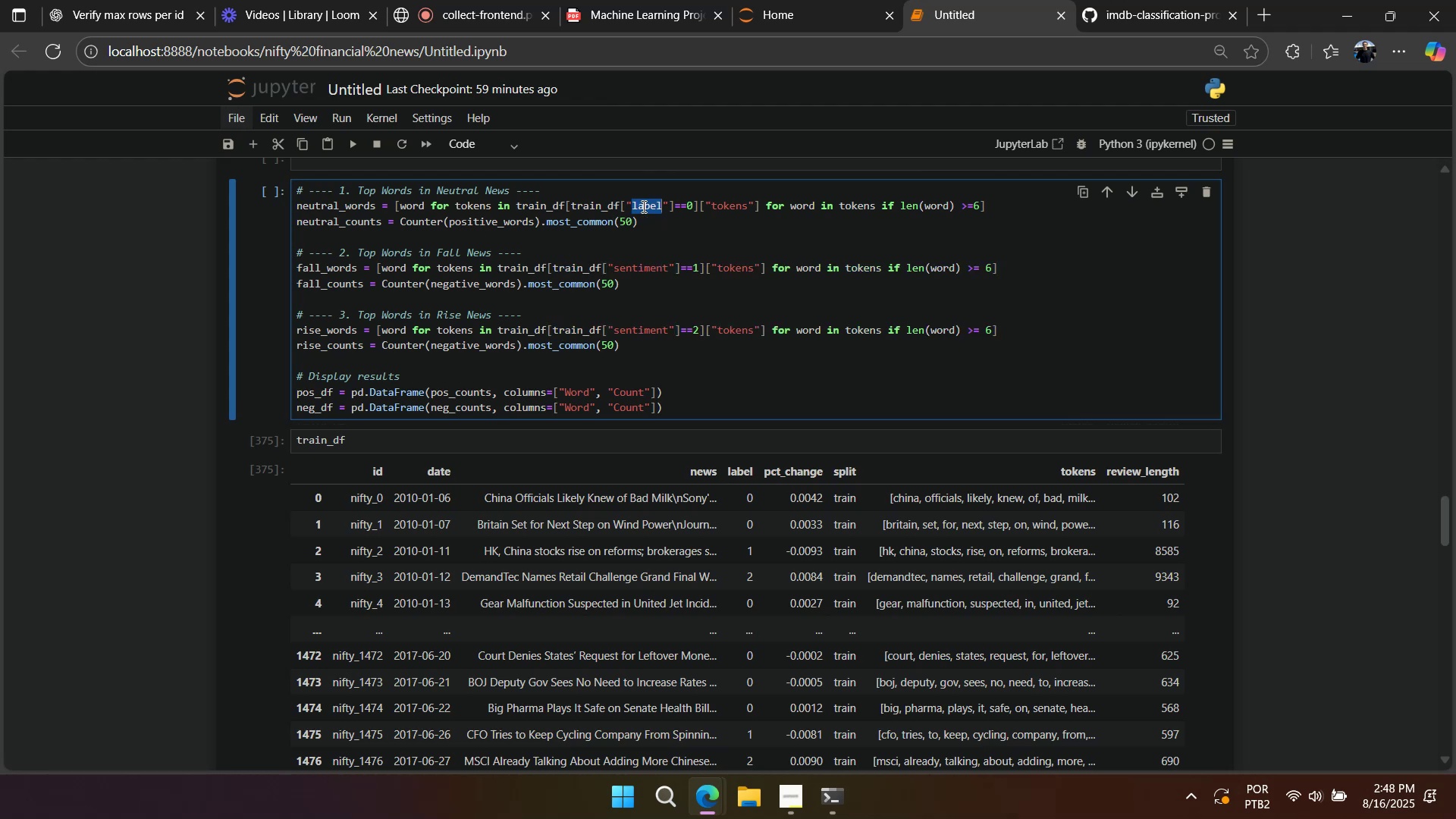 
key(Control+ControlLeft)
 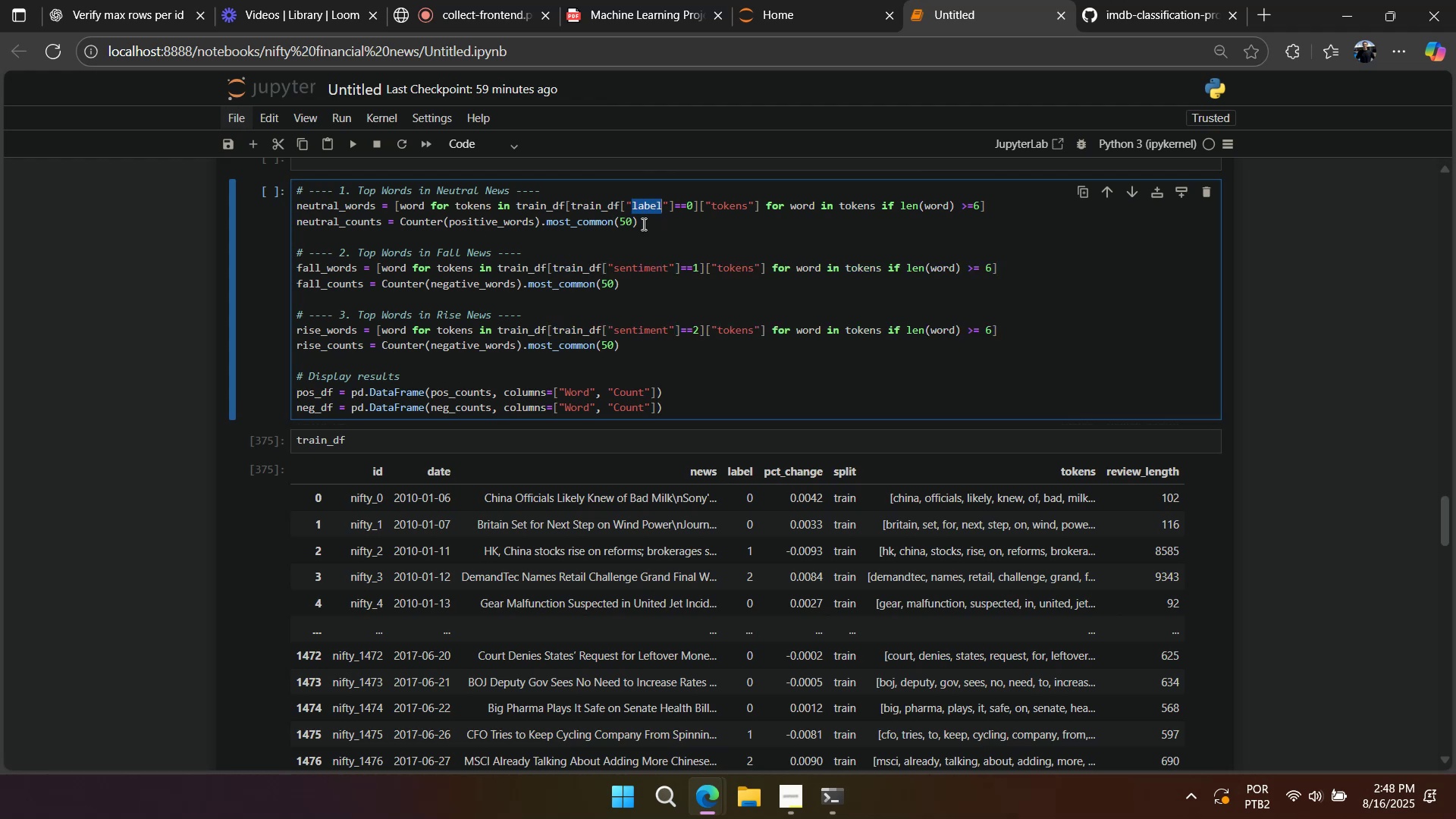 
key(Control+C)
 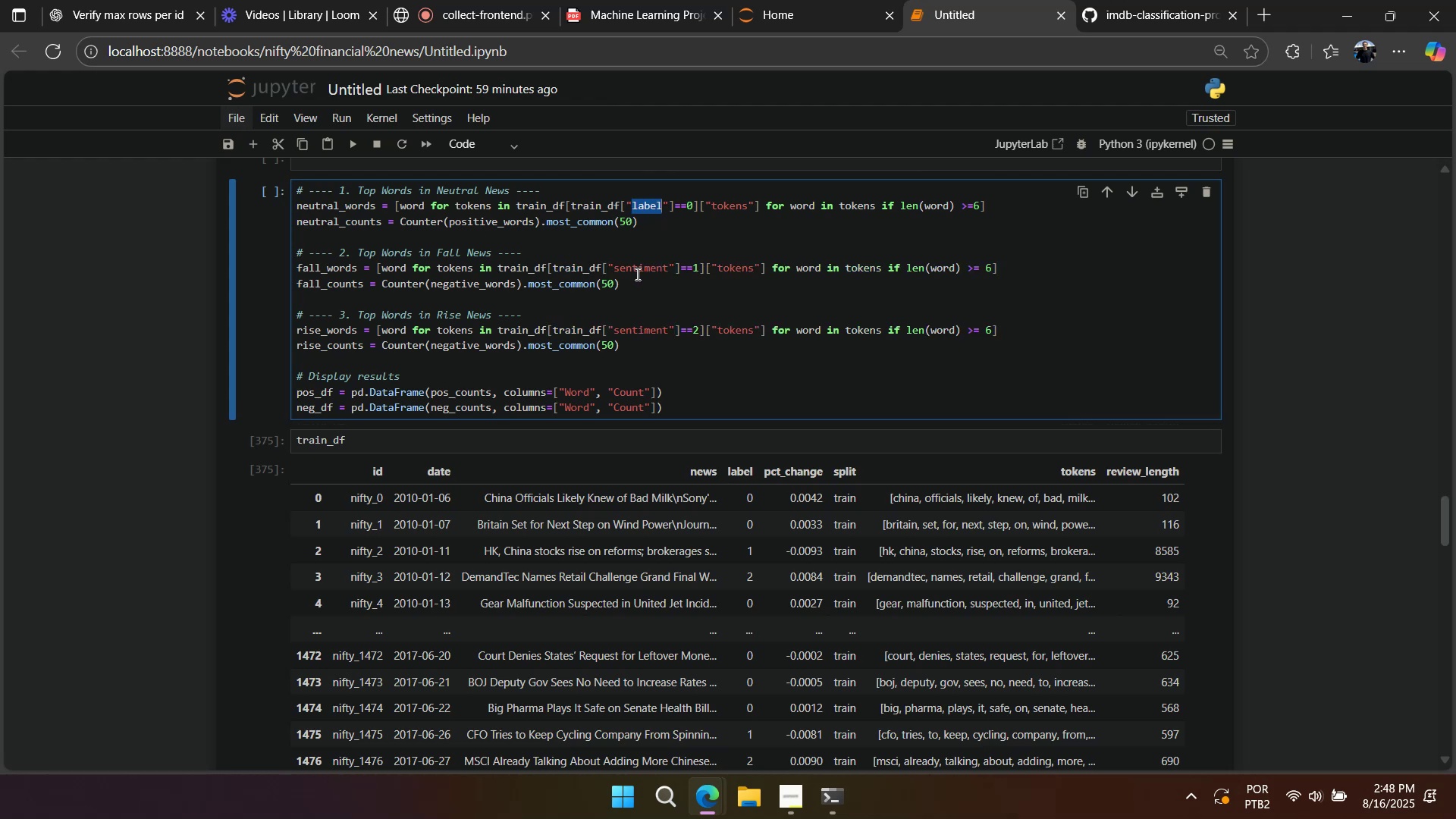 
triple_click([636, 274])
 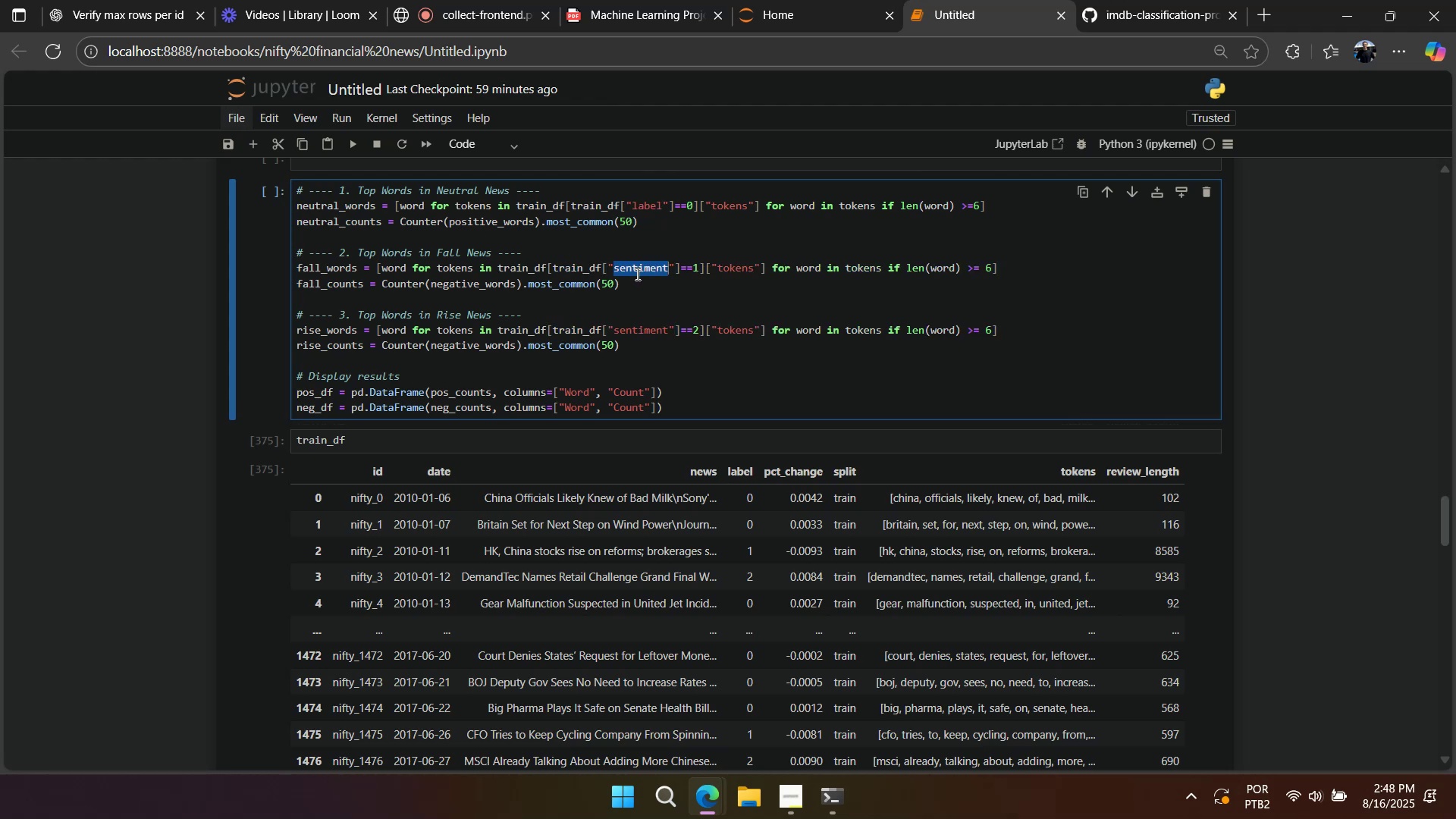 
triple_click([636, 274])
 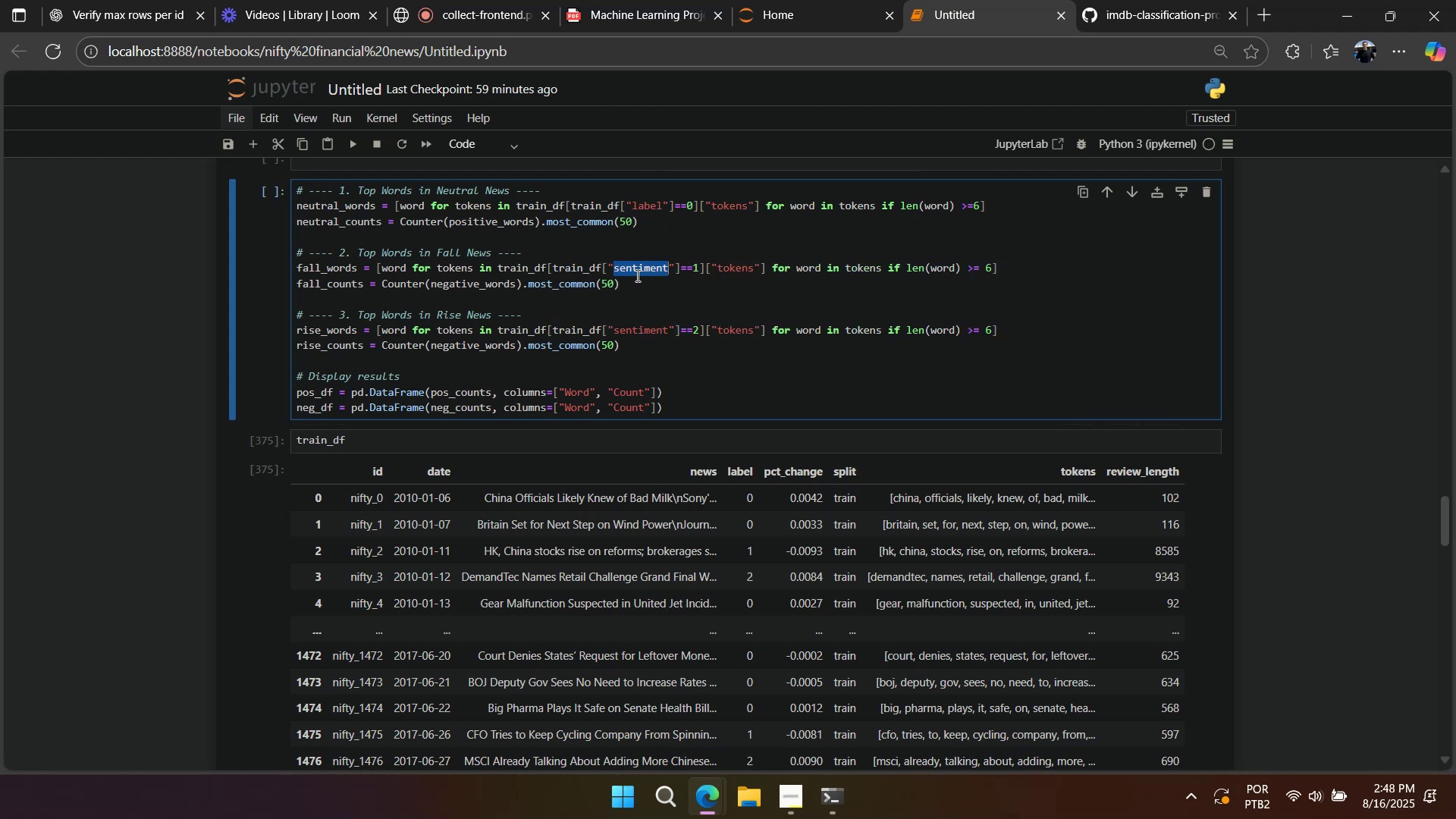 
key(Control+ControlLeft)
 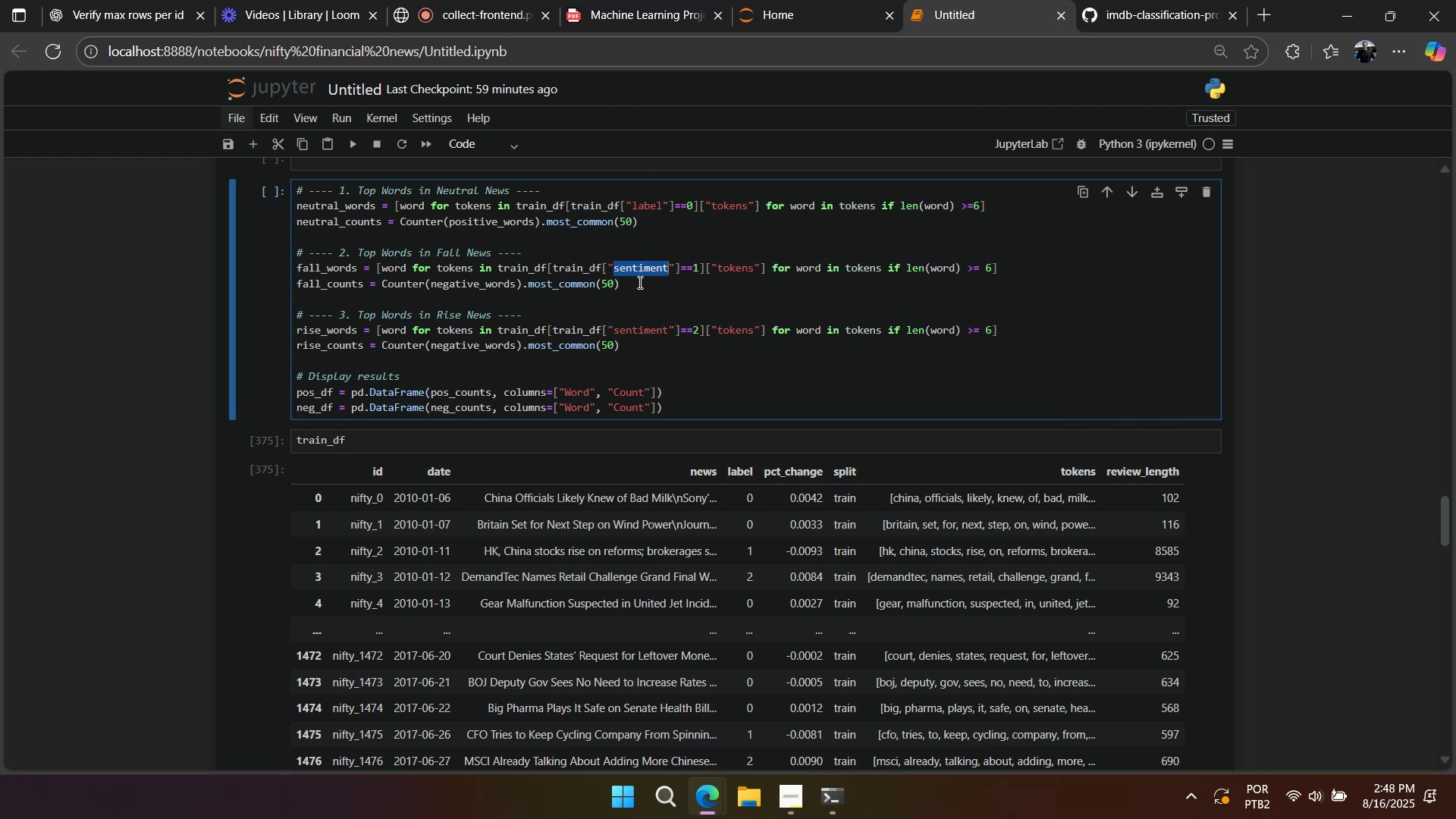 
key(Control+V)
 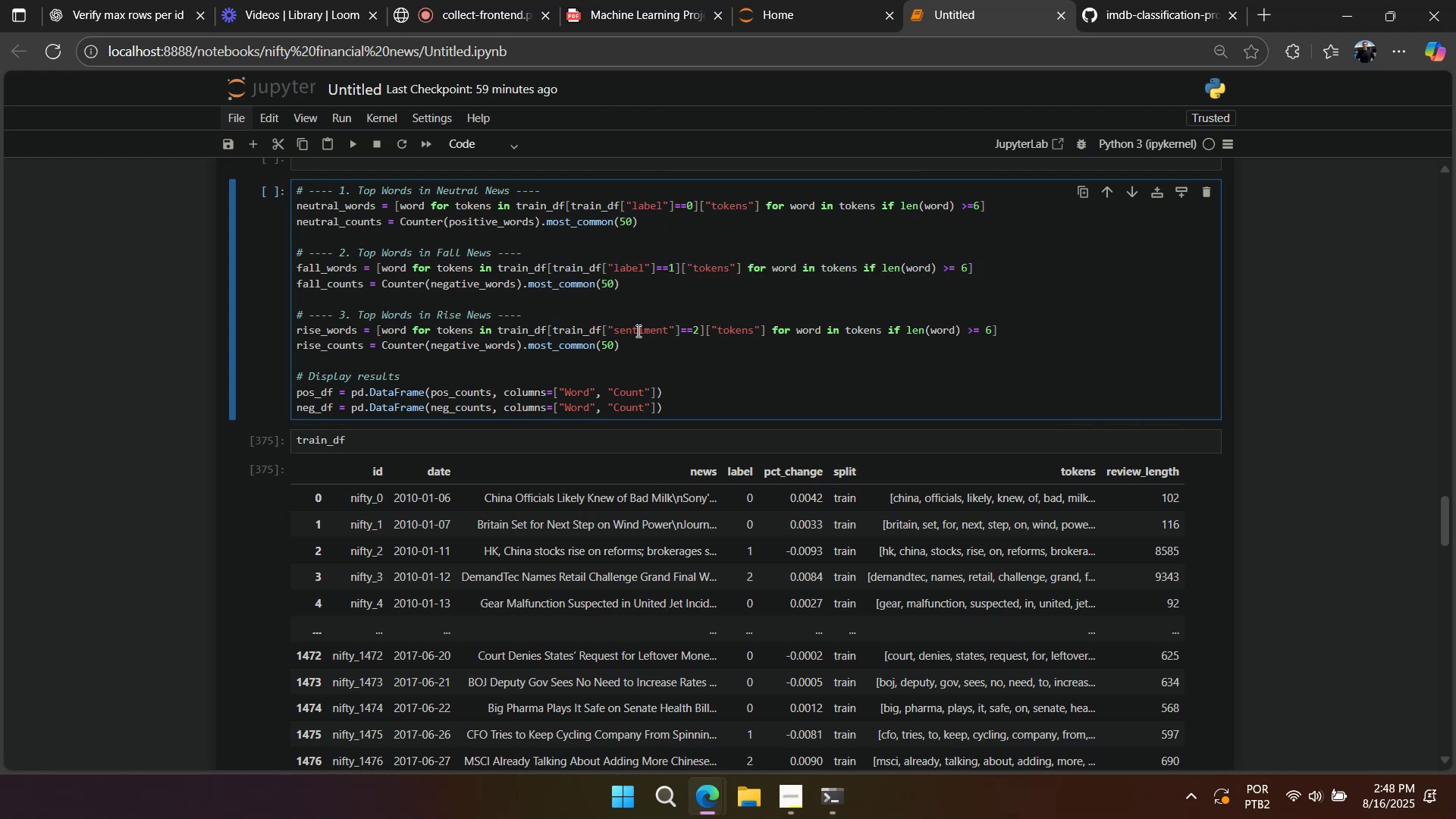 
double_click([637, 331])
 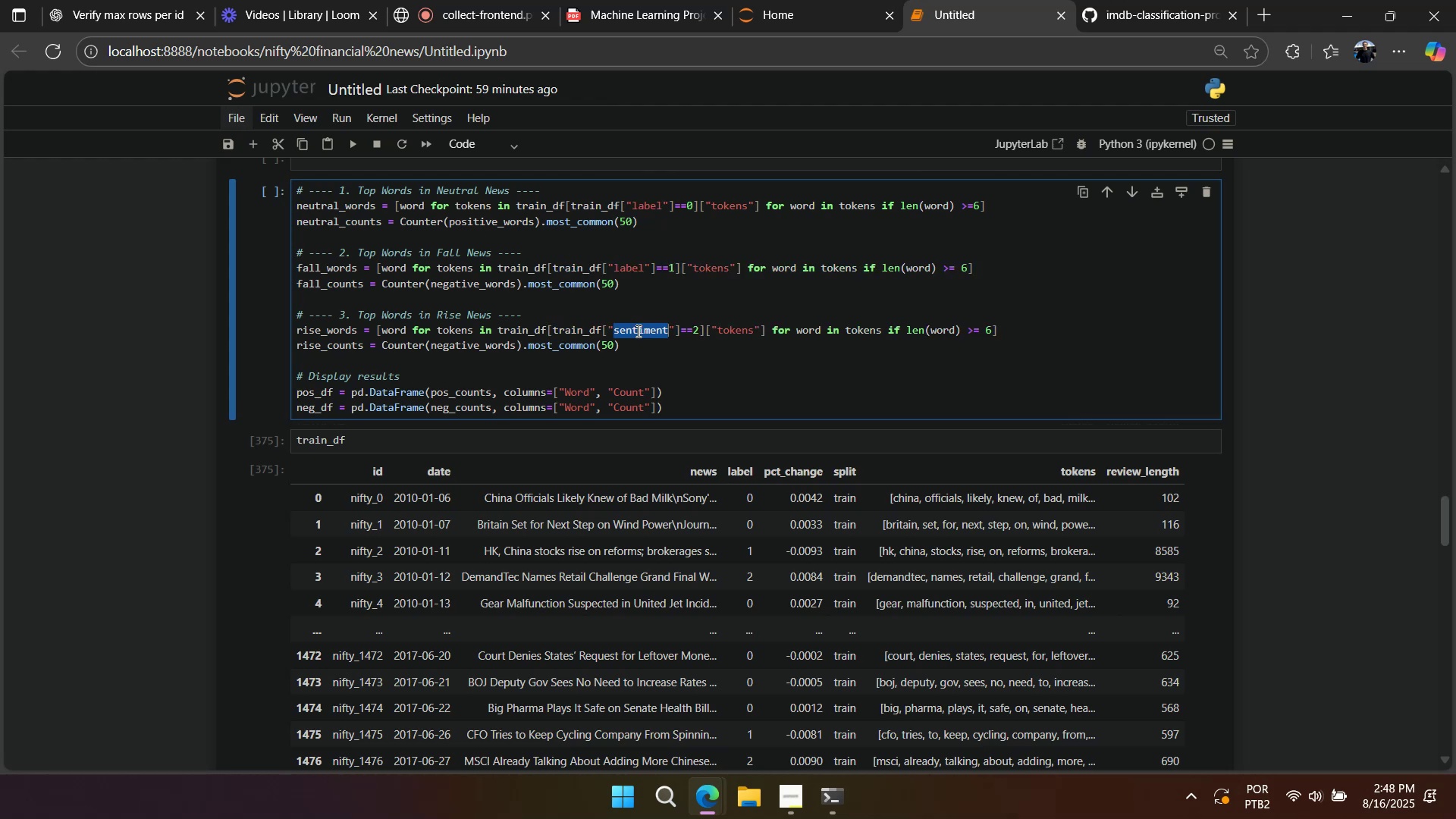 
key(Control+V)
 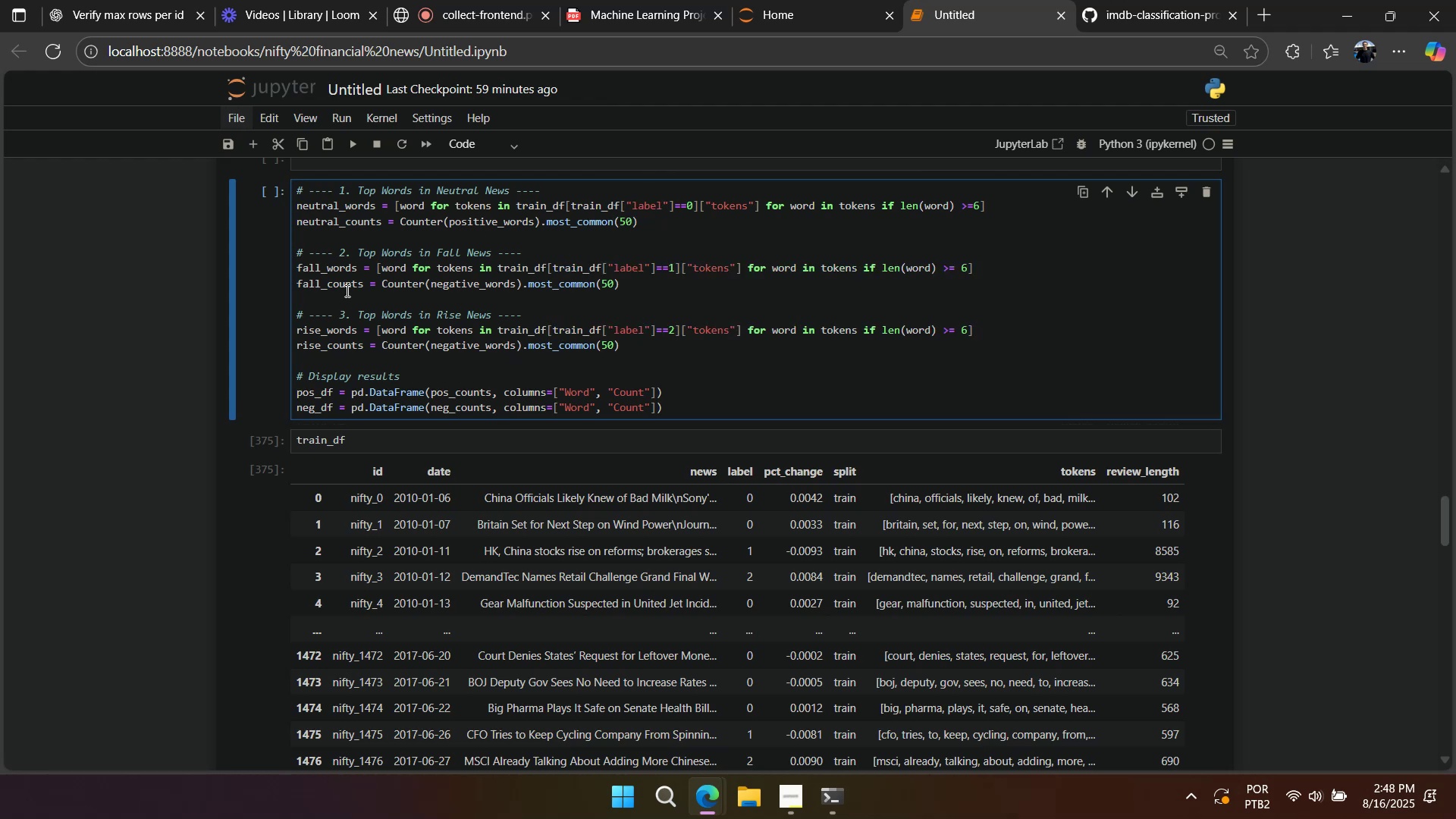 
double_click([345, 273])
 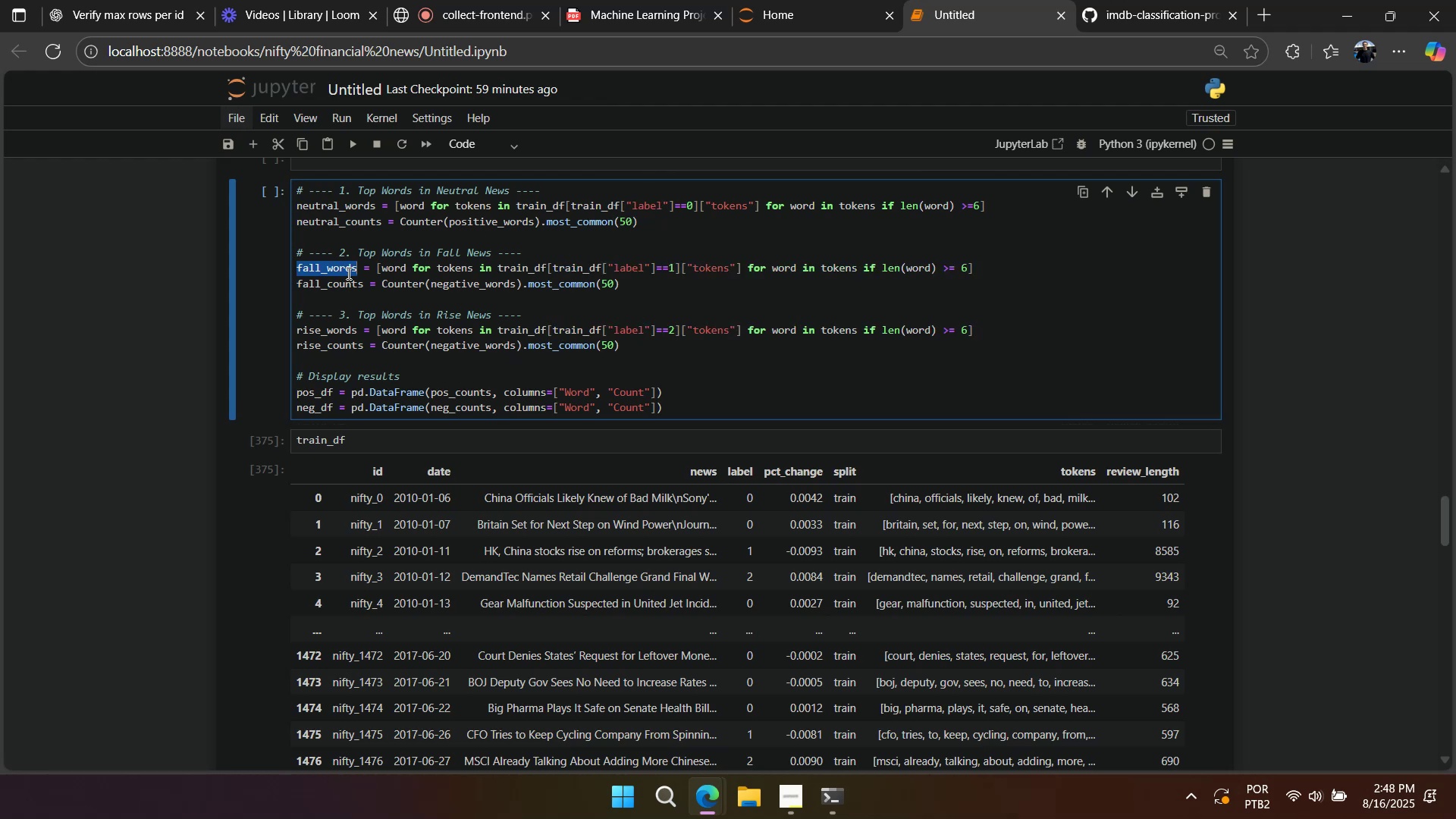 
key(Control+ControlLeft)
 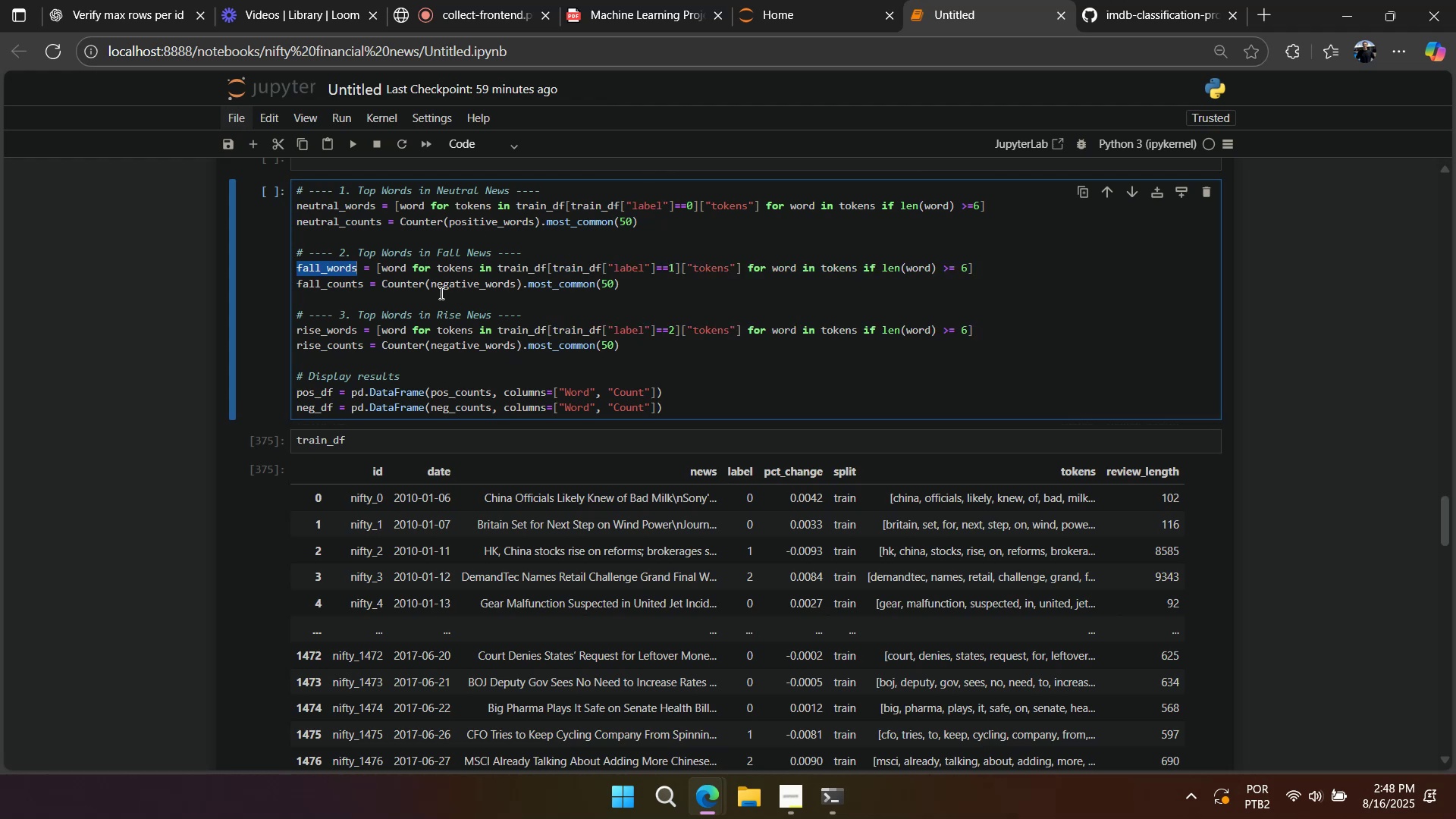 
key(Control+C)
 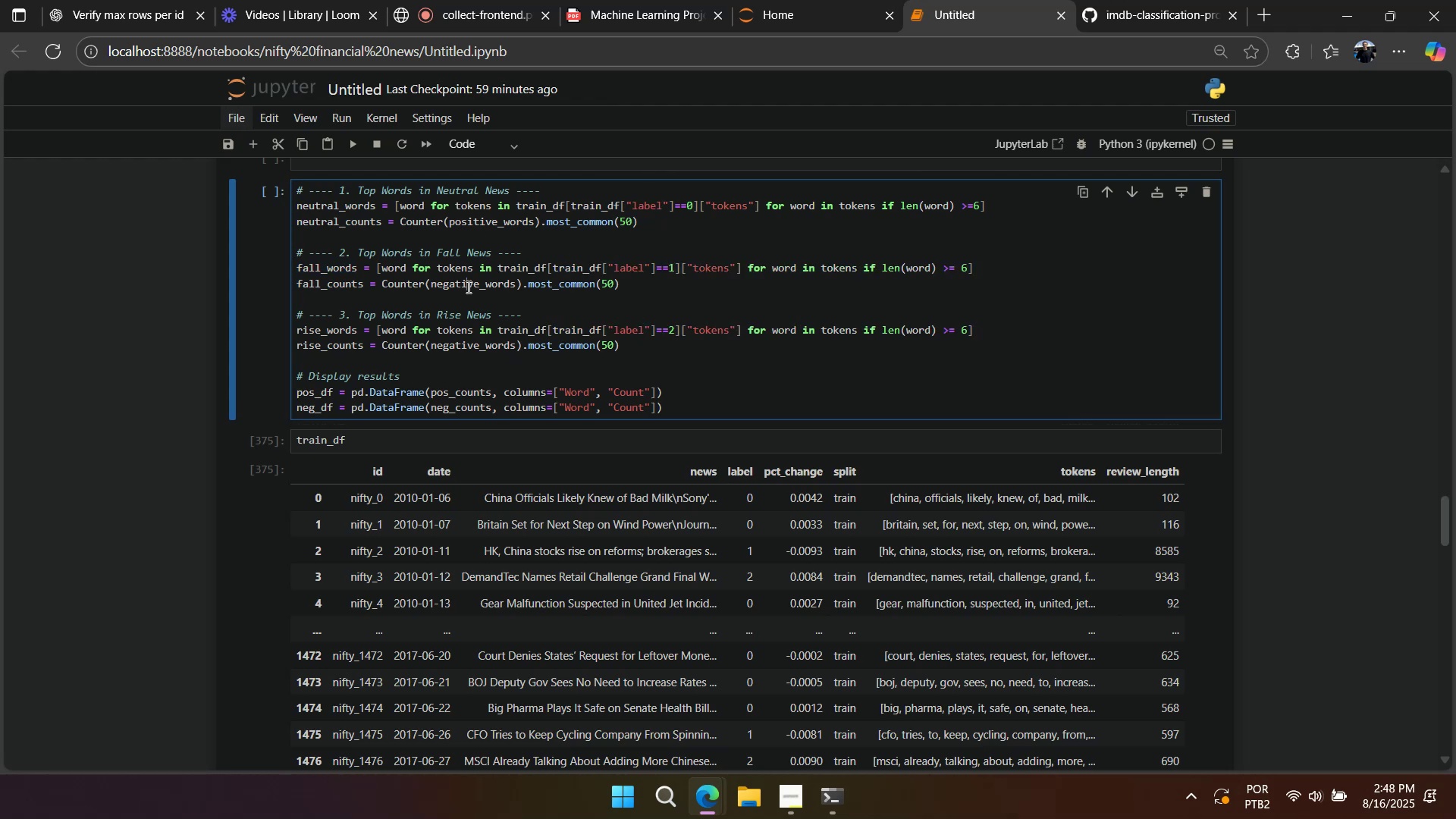 
double_click([467, 287])
 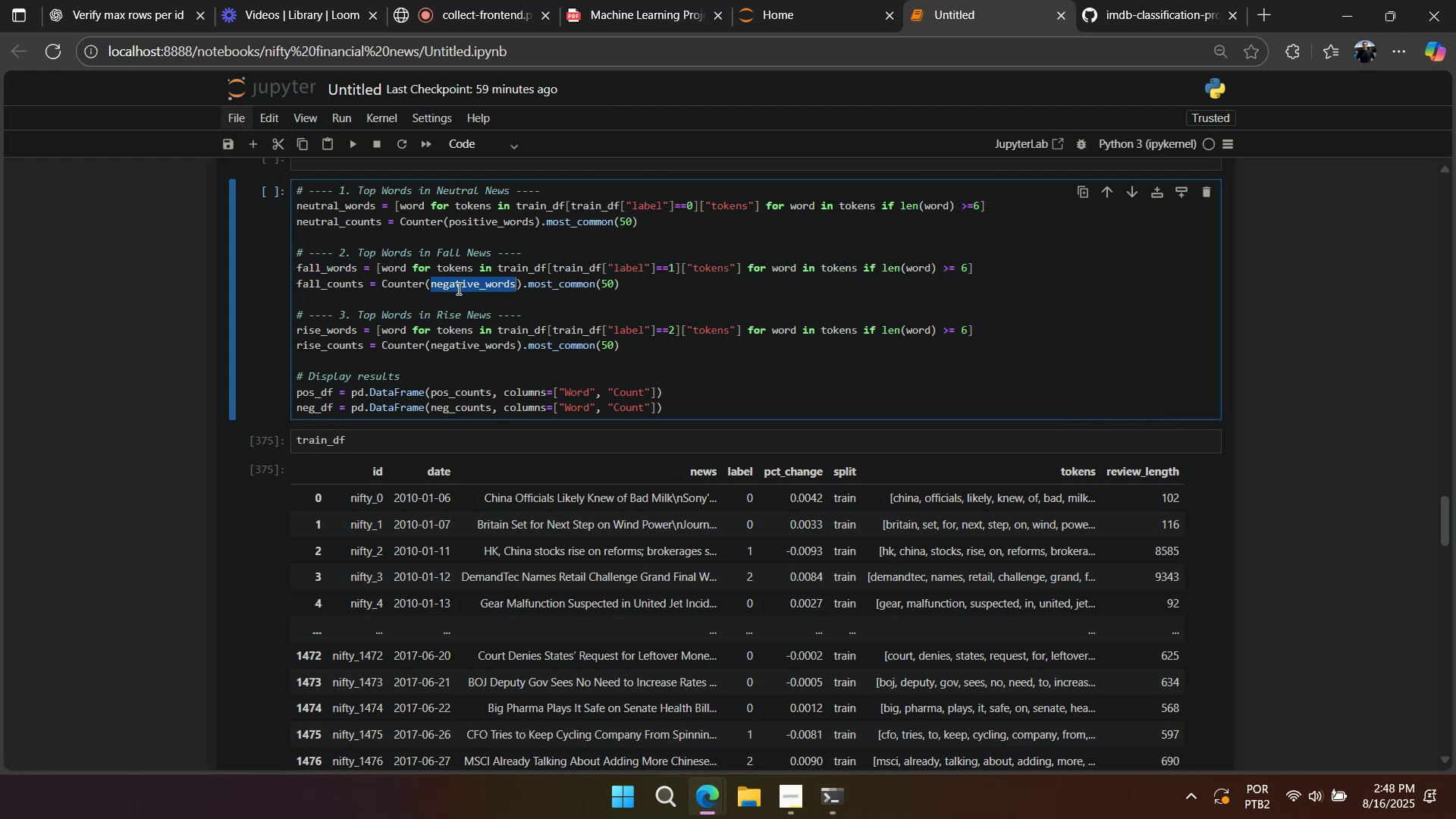 
key(Control+ControlLeft)
 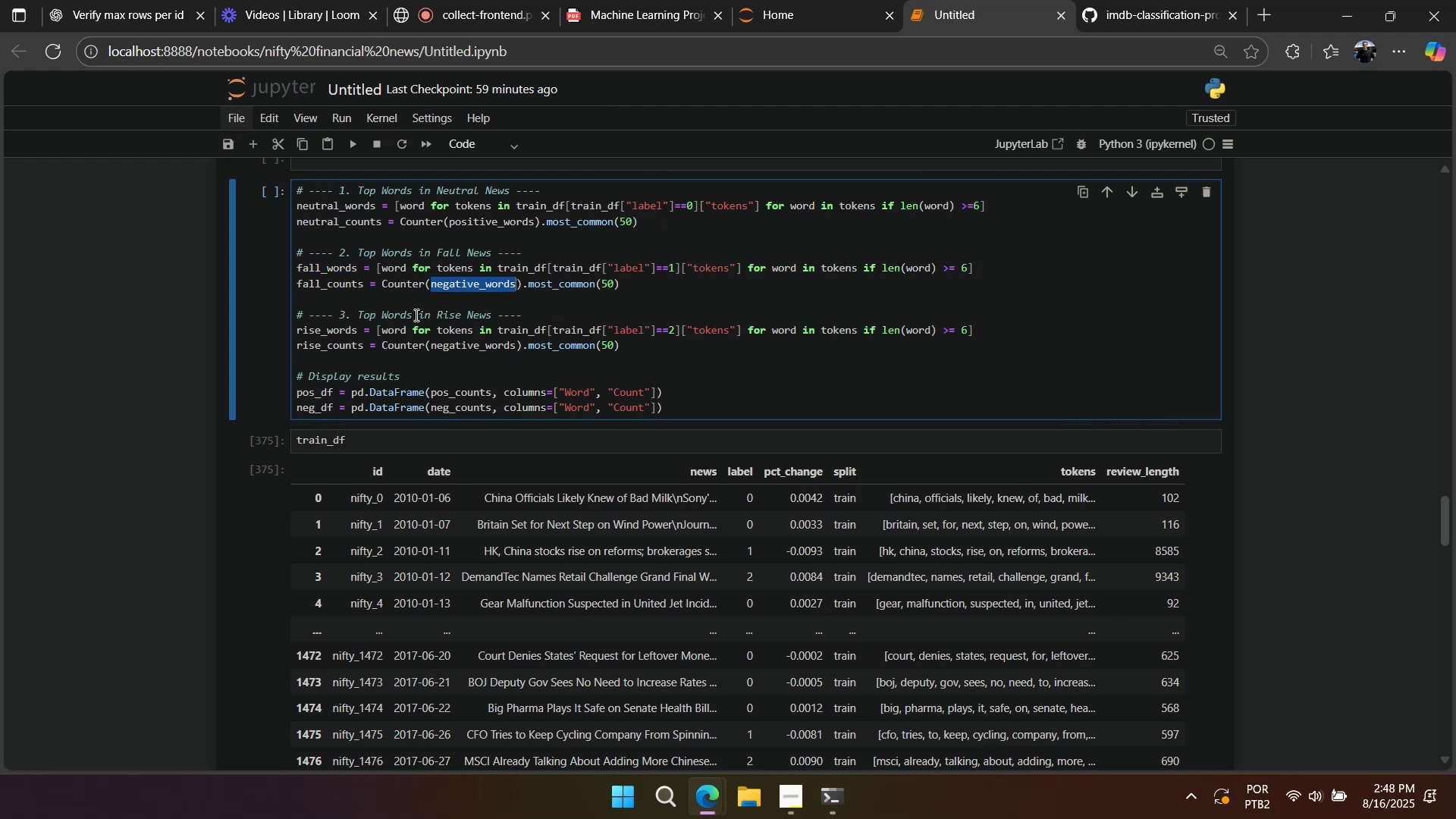 
key(Control+V)
 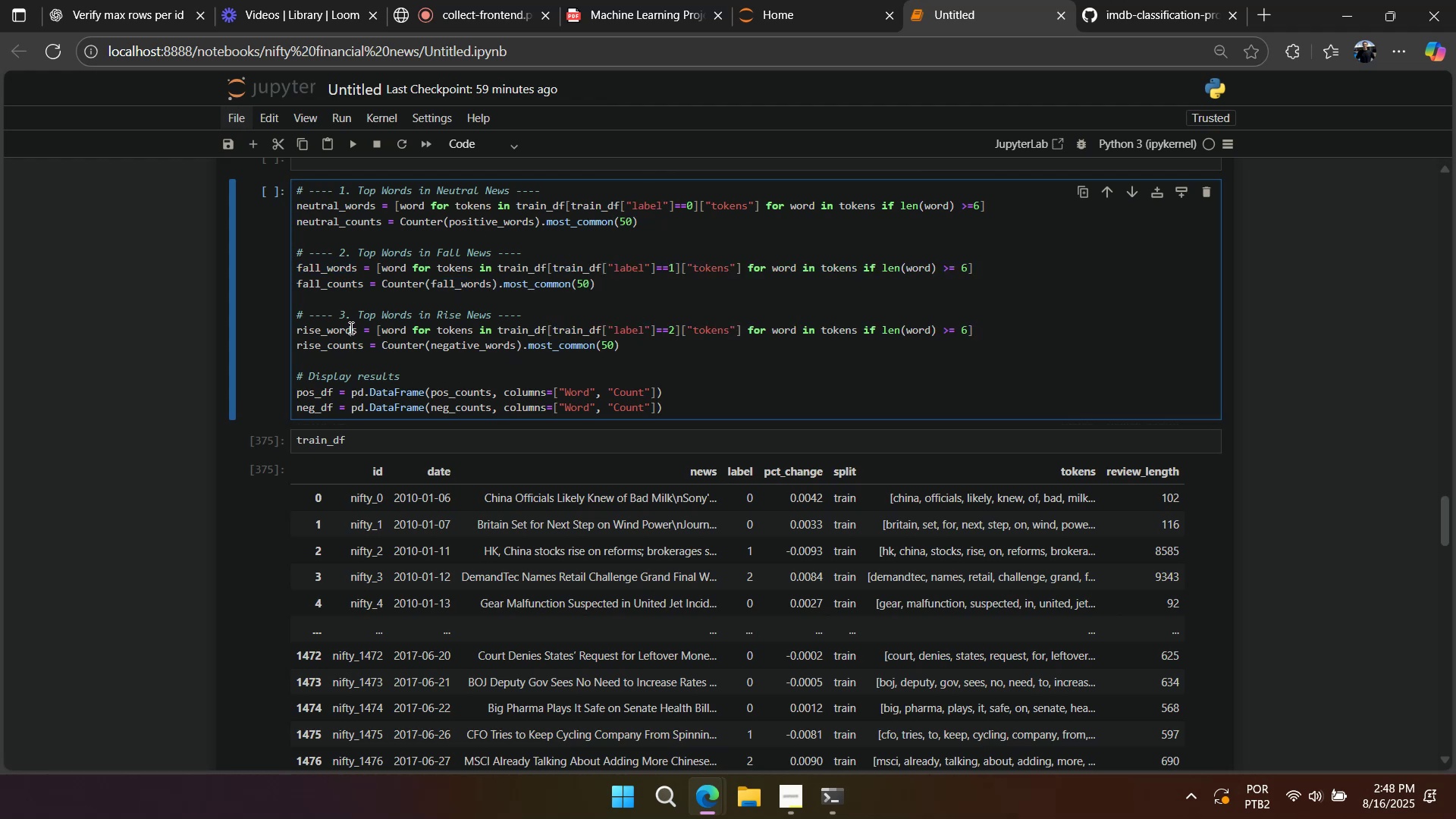 
double_click([350, 328])
 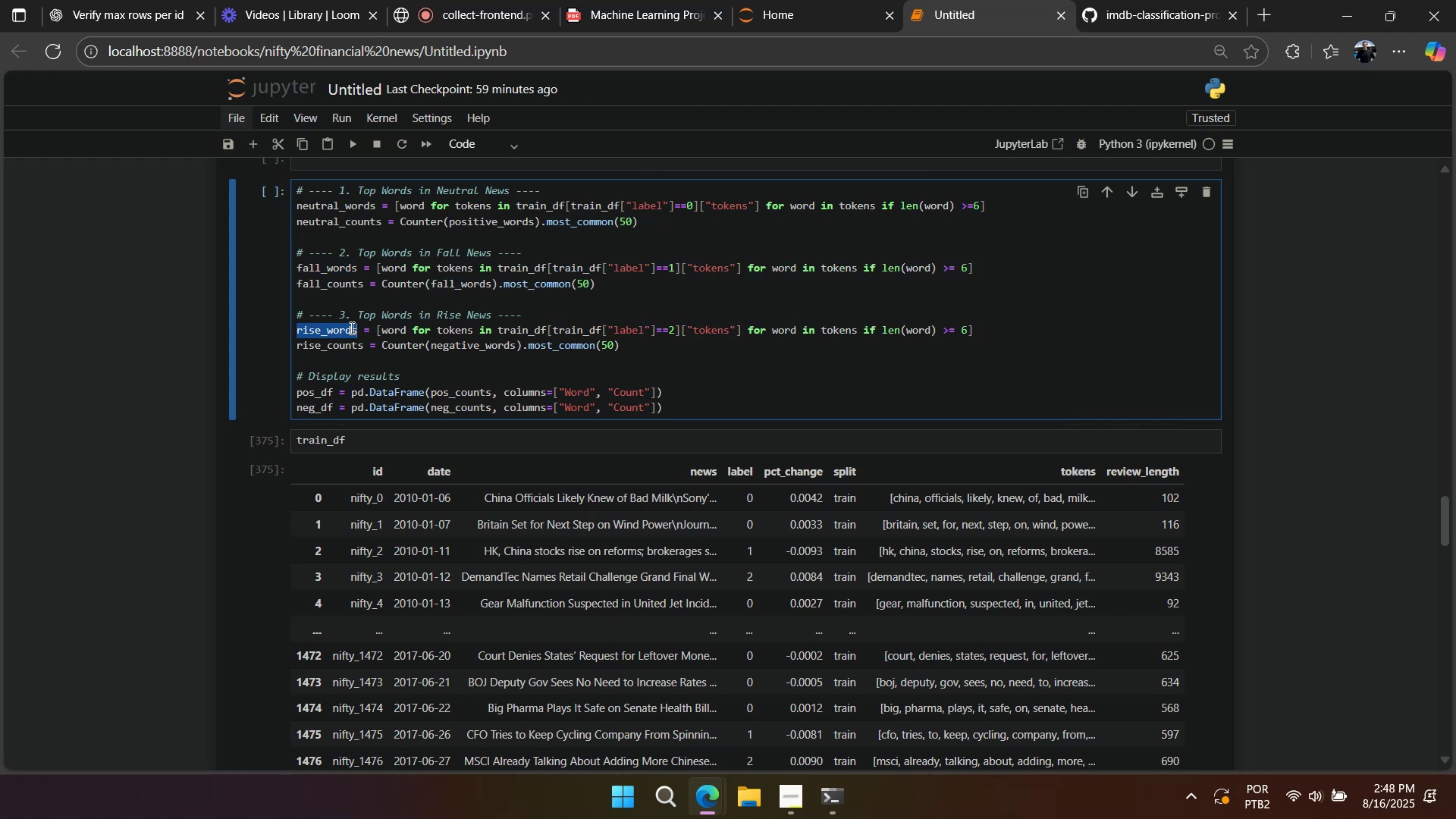 
key(Control+ControlLeft)
 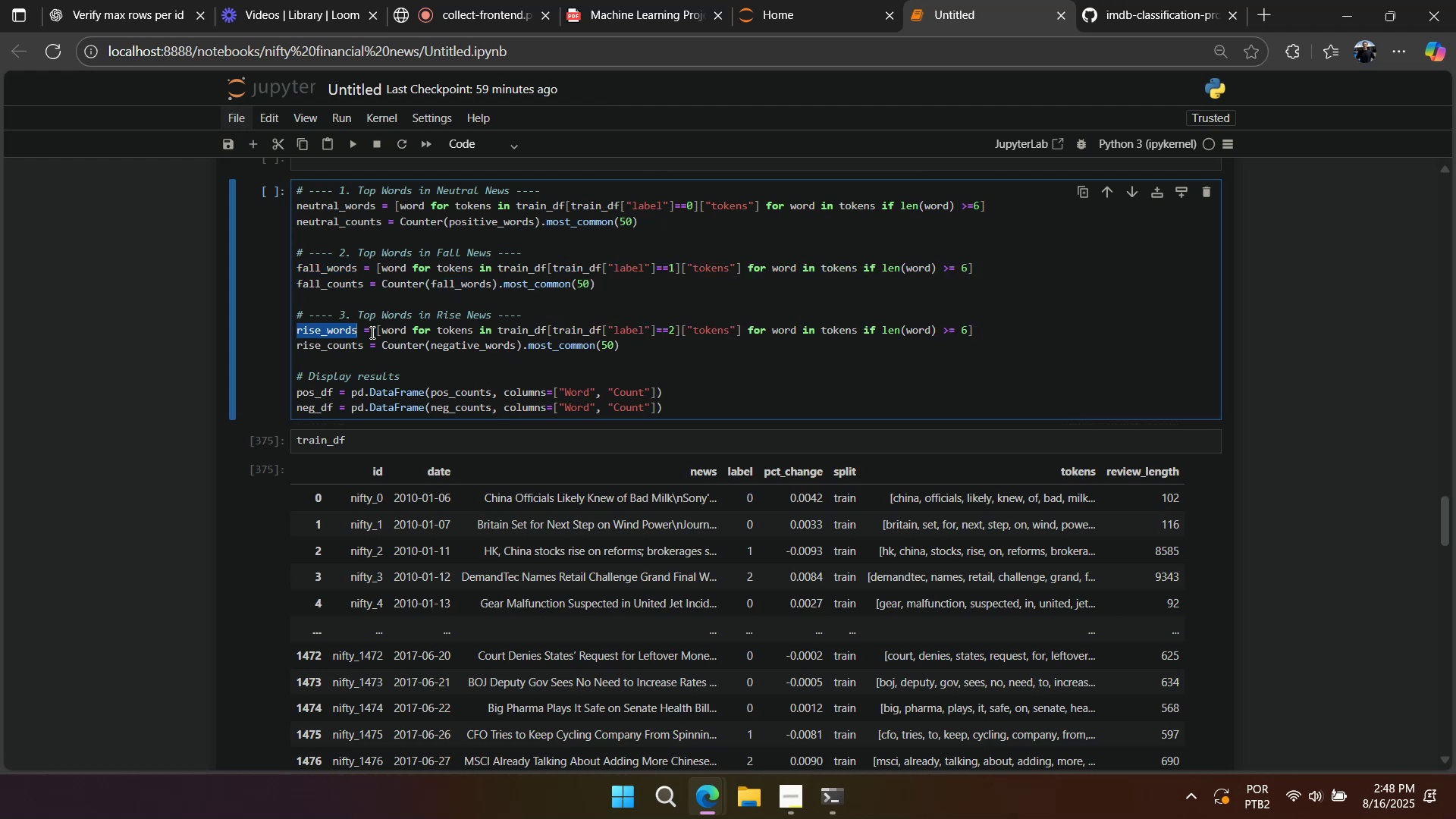 
key(Control+C)
 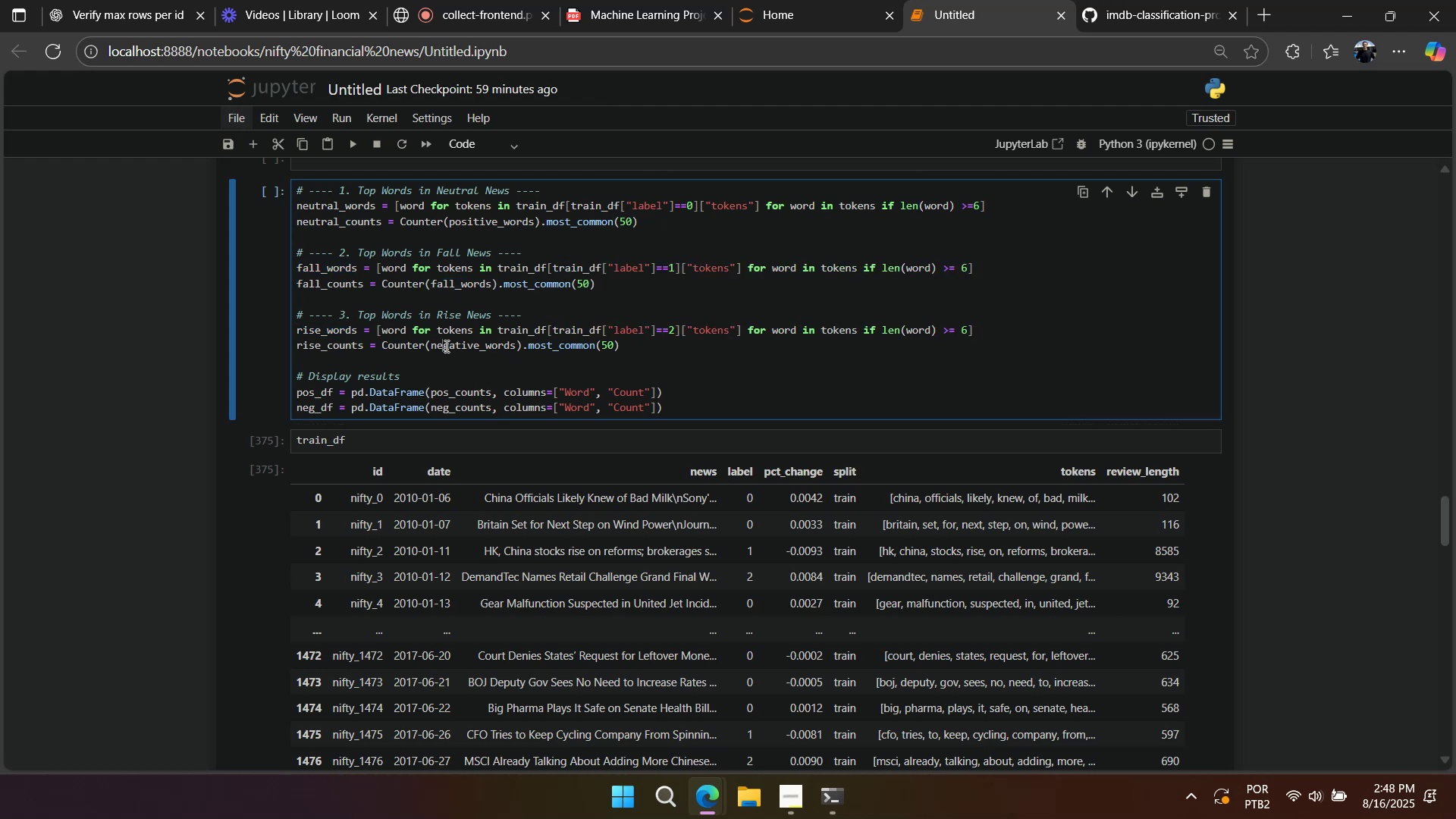 
double_click([445, 346])
 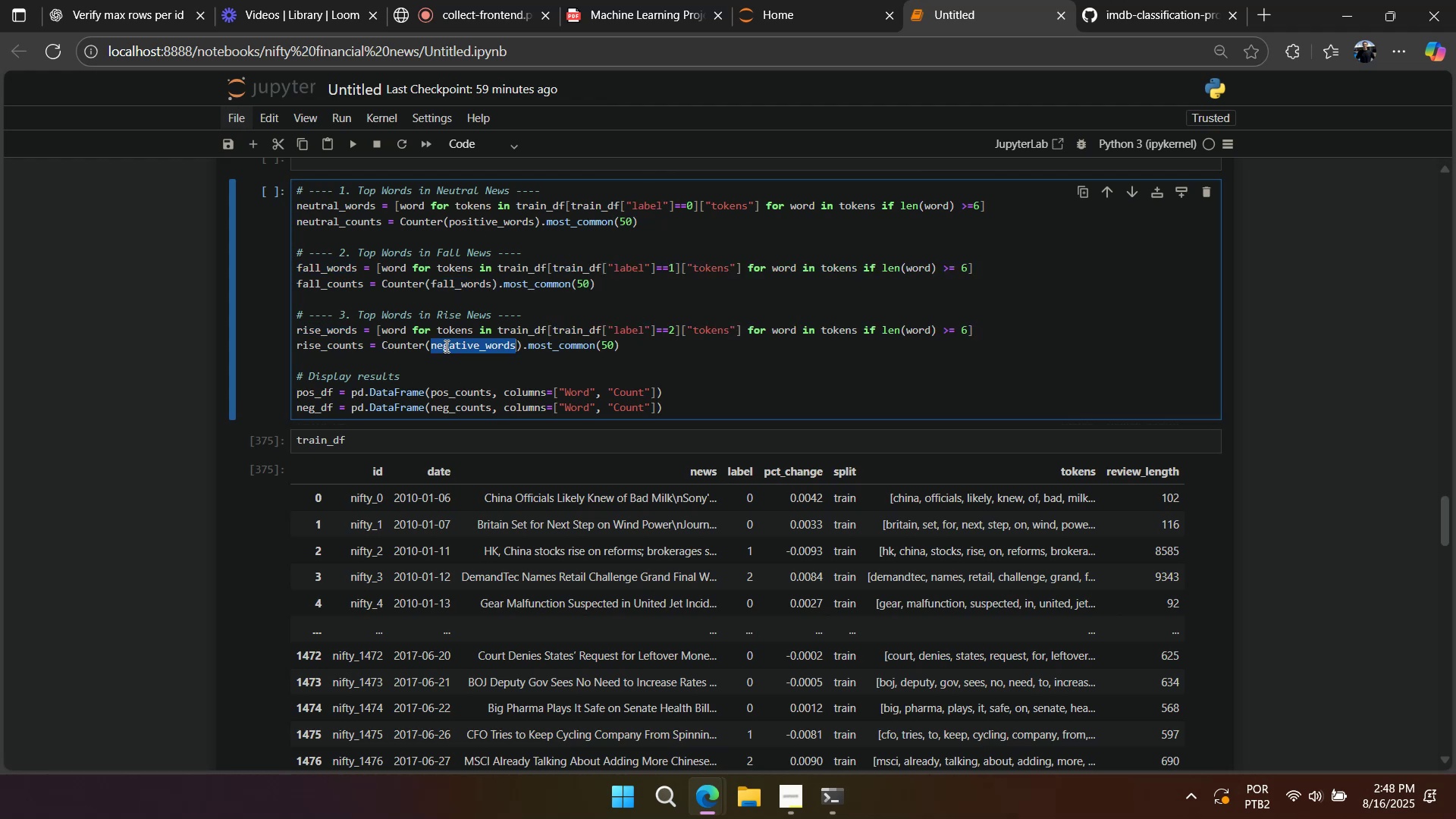 
key(Control+ControlLeft)
 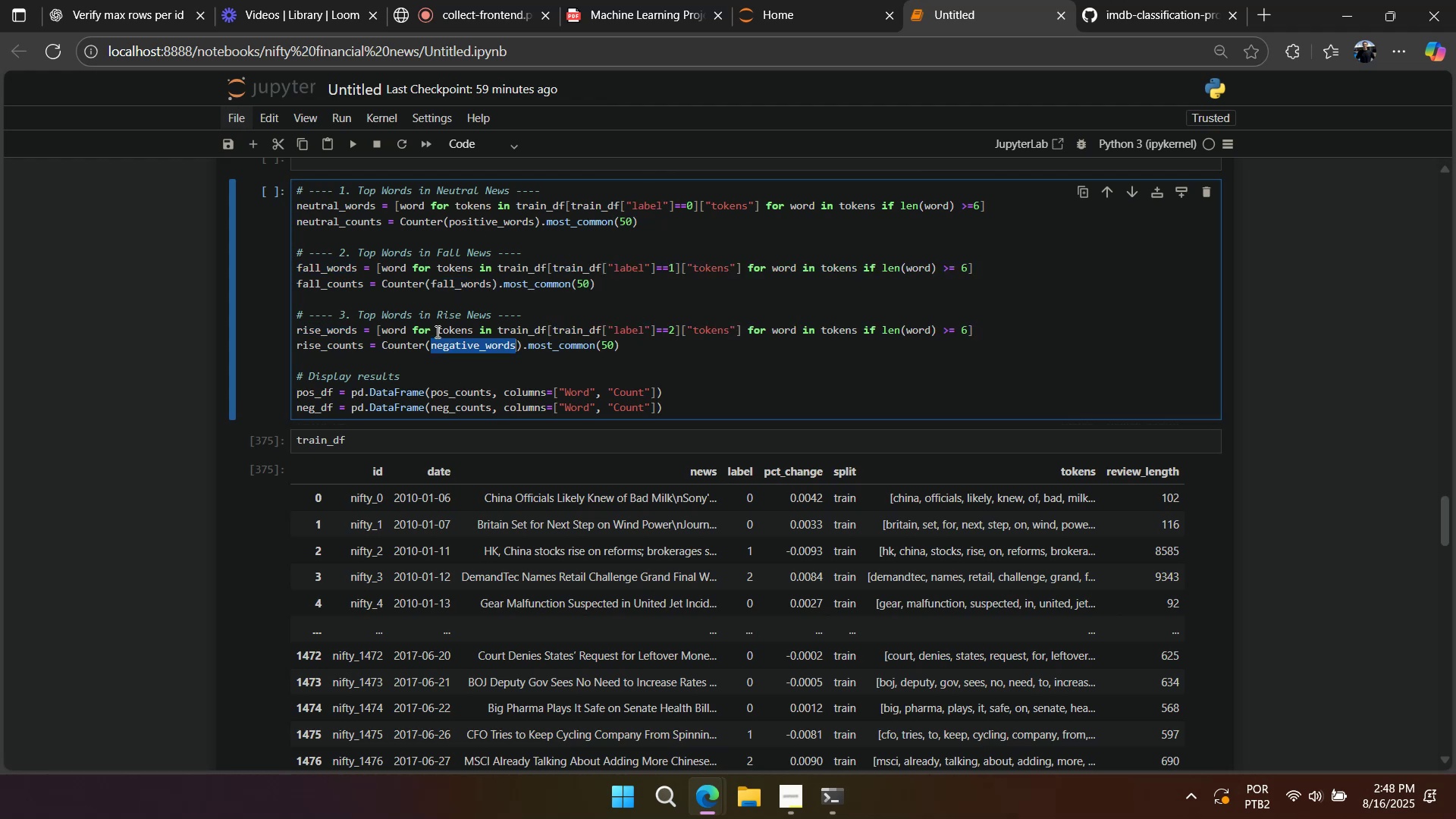 
key(Control+V)
 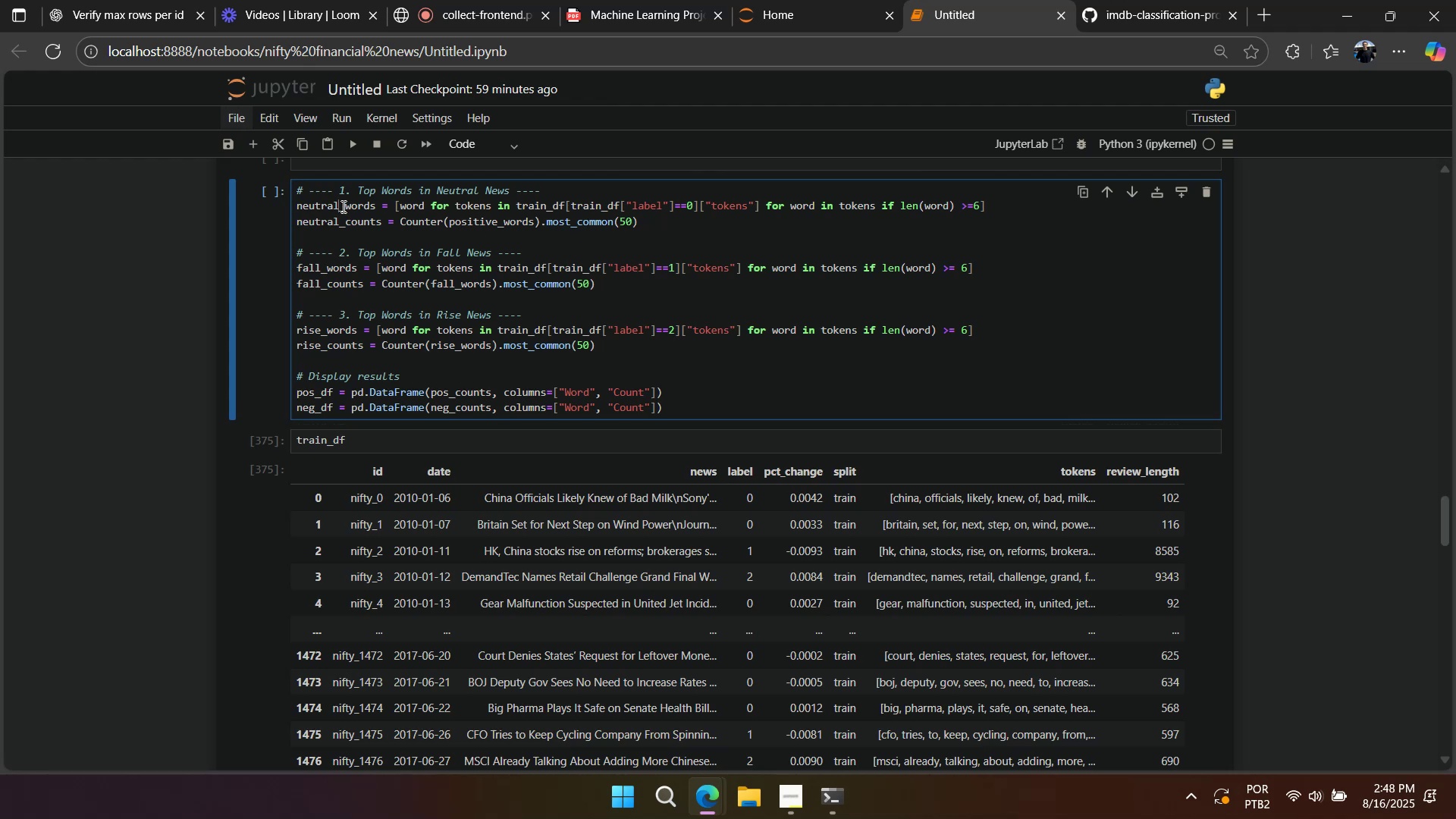 
double_click([342, 206])
 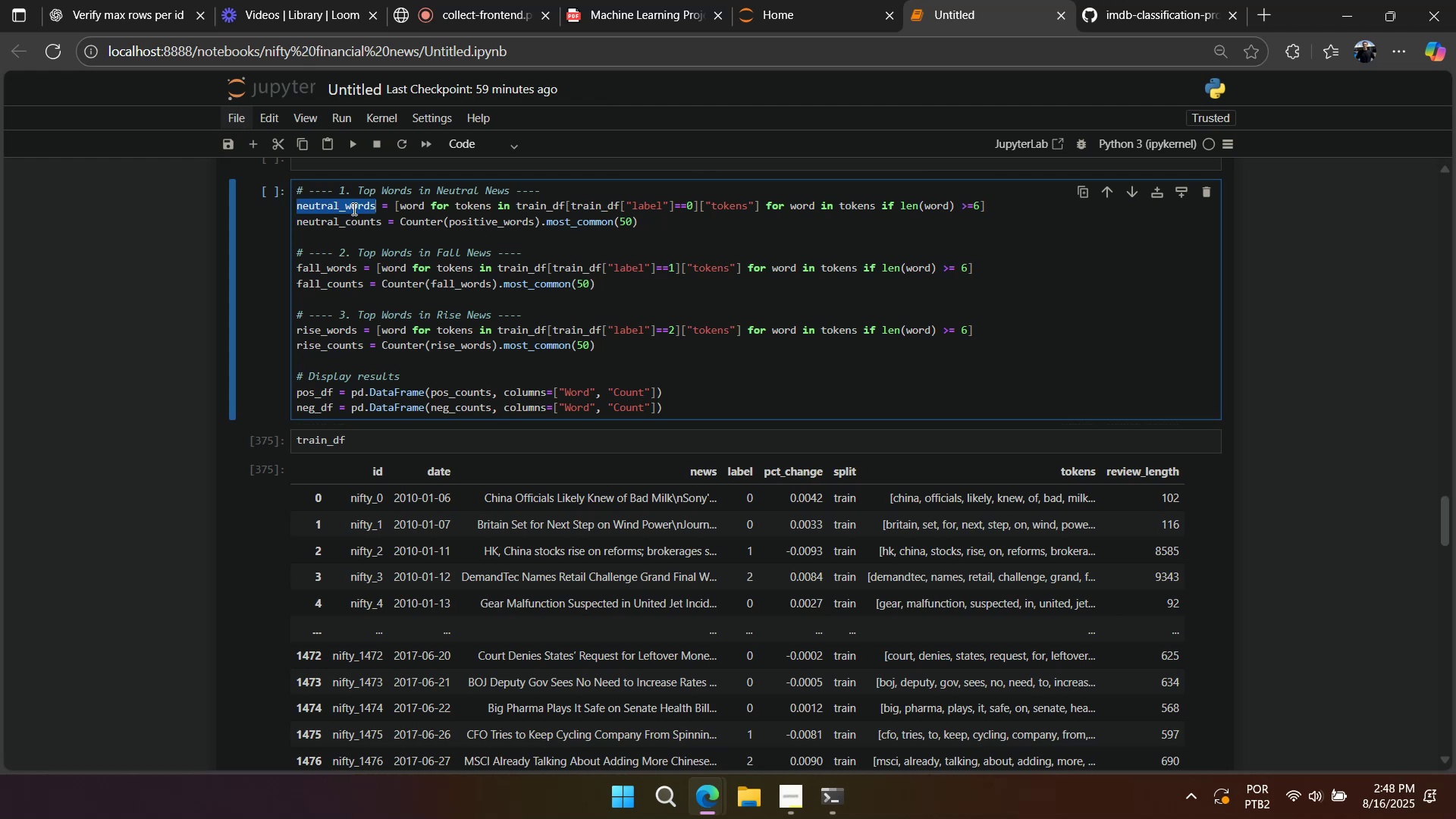 
key(Control+ControlLeft)
 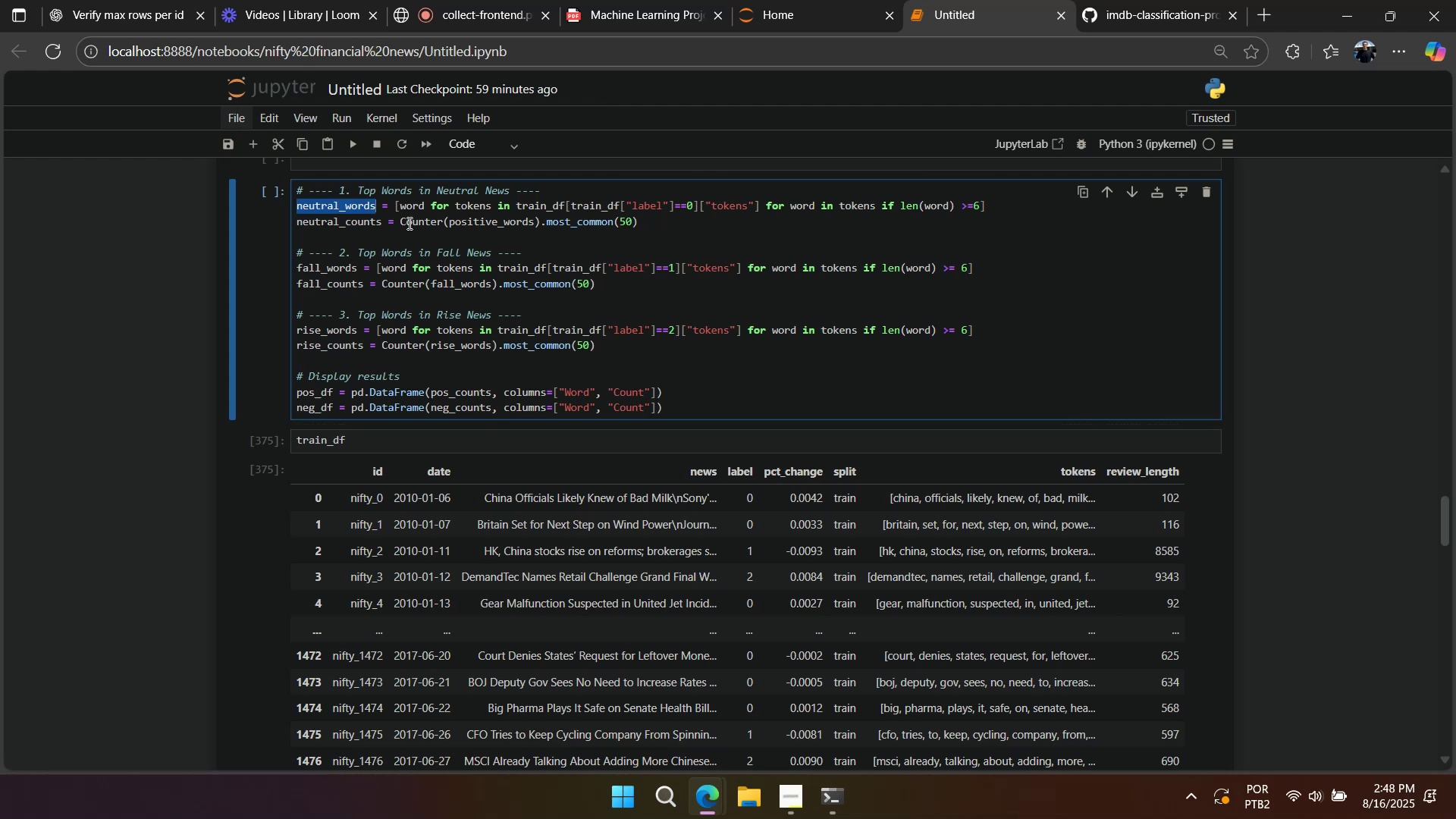 
key(Control+C)
 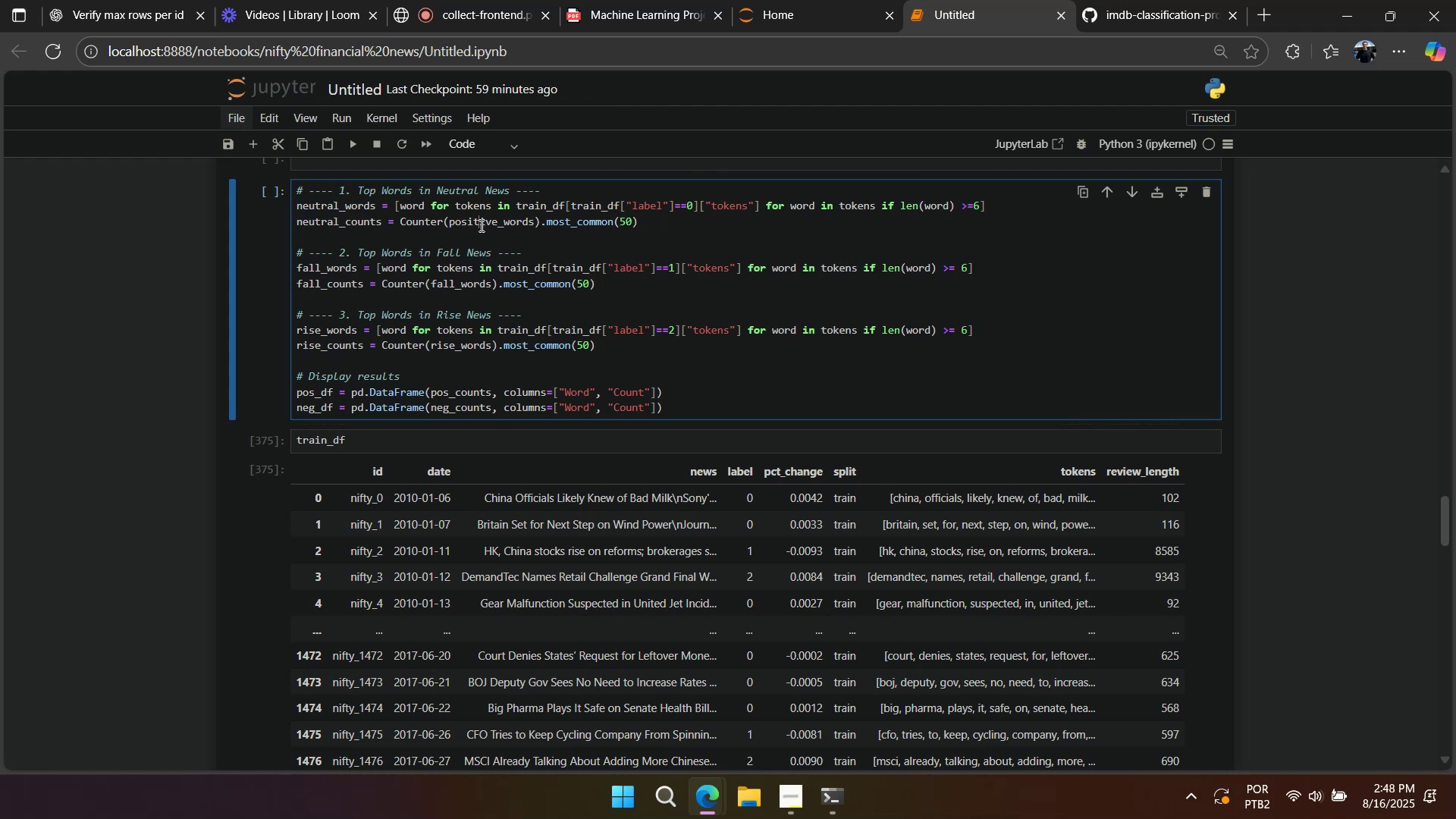 
double_click([480, 225])
 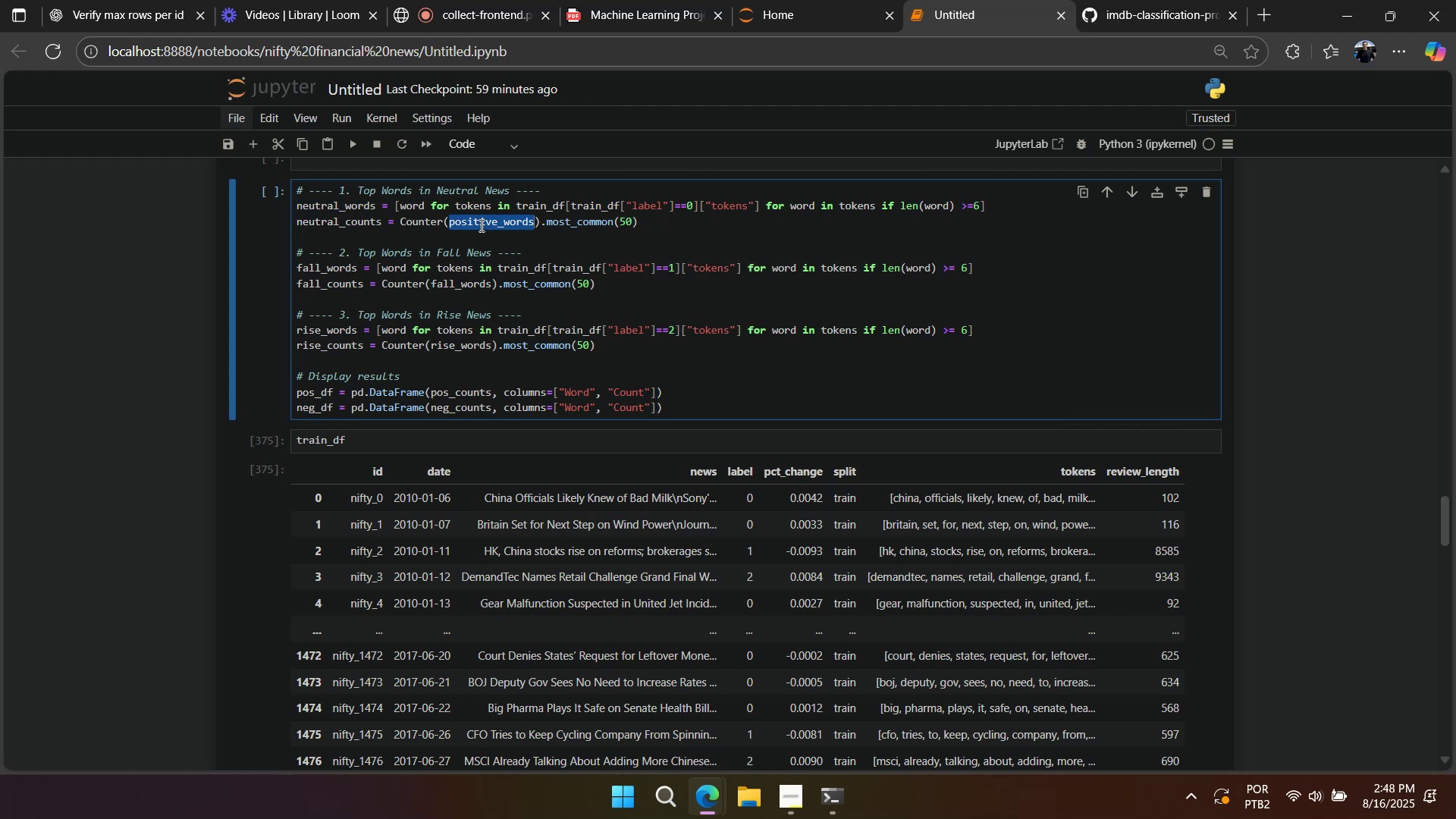 
key(Control+ControlLeft)
 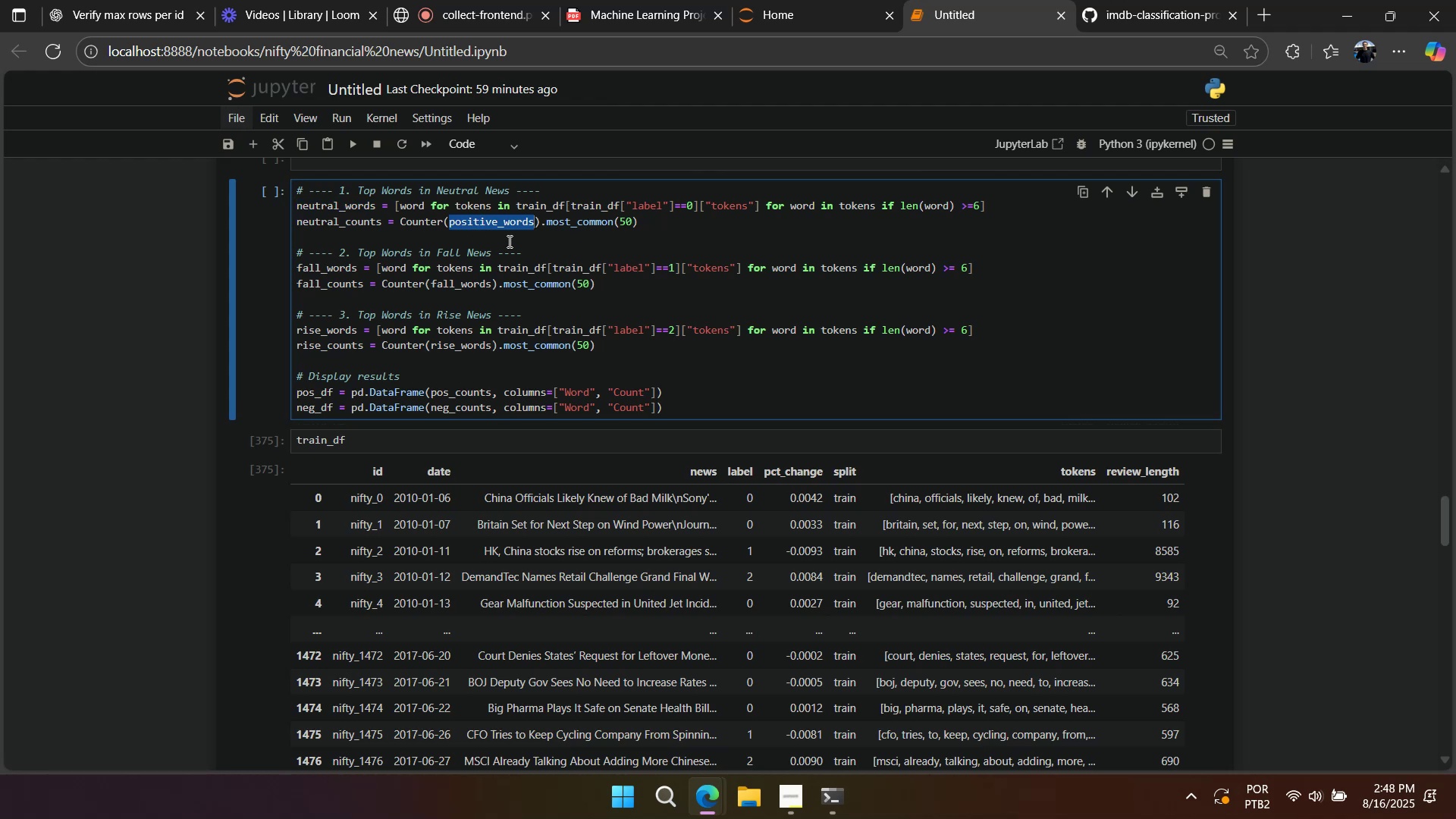 
key(Control+V)
 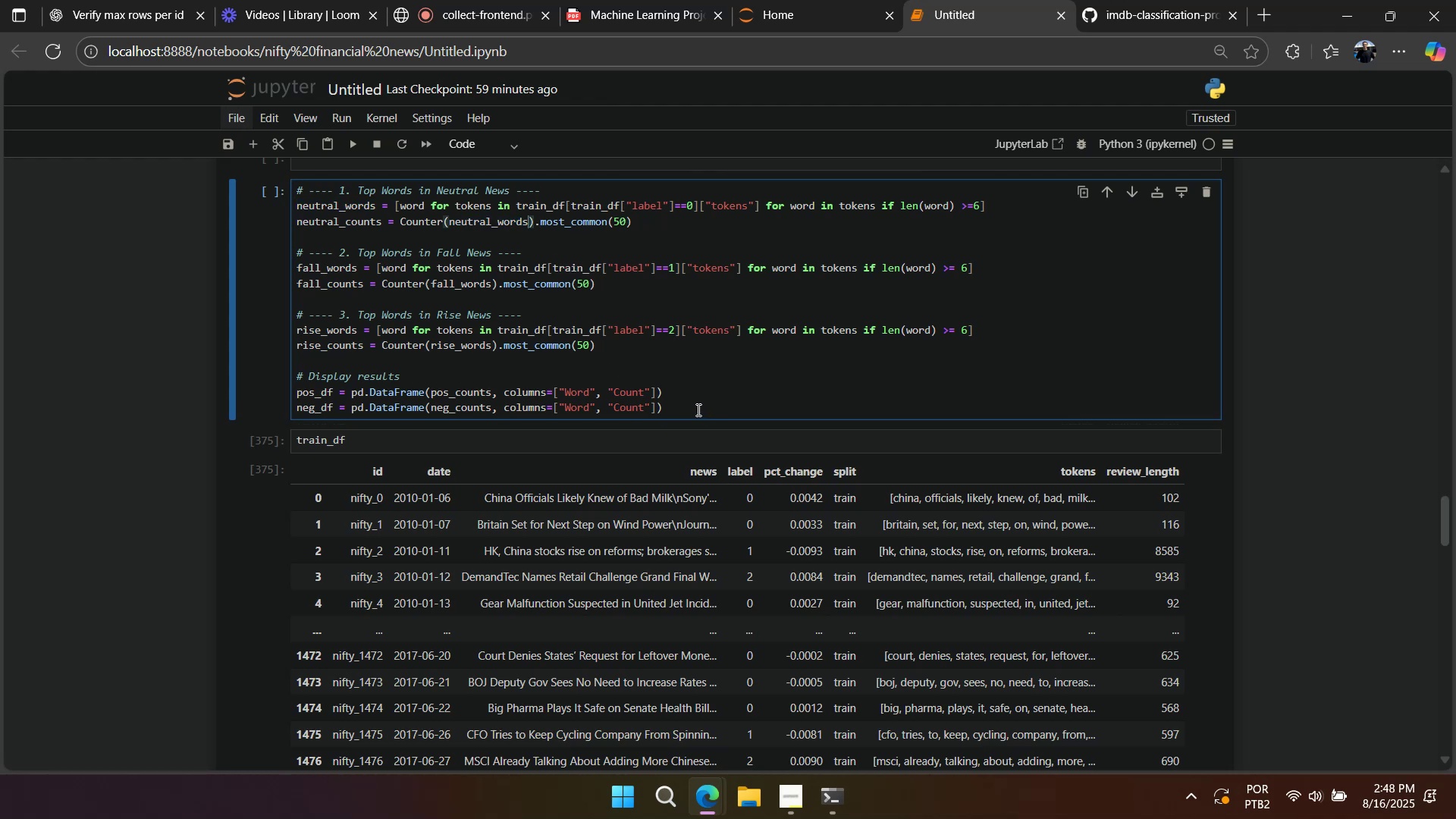 
wait(5.77)
 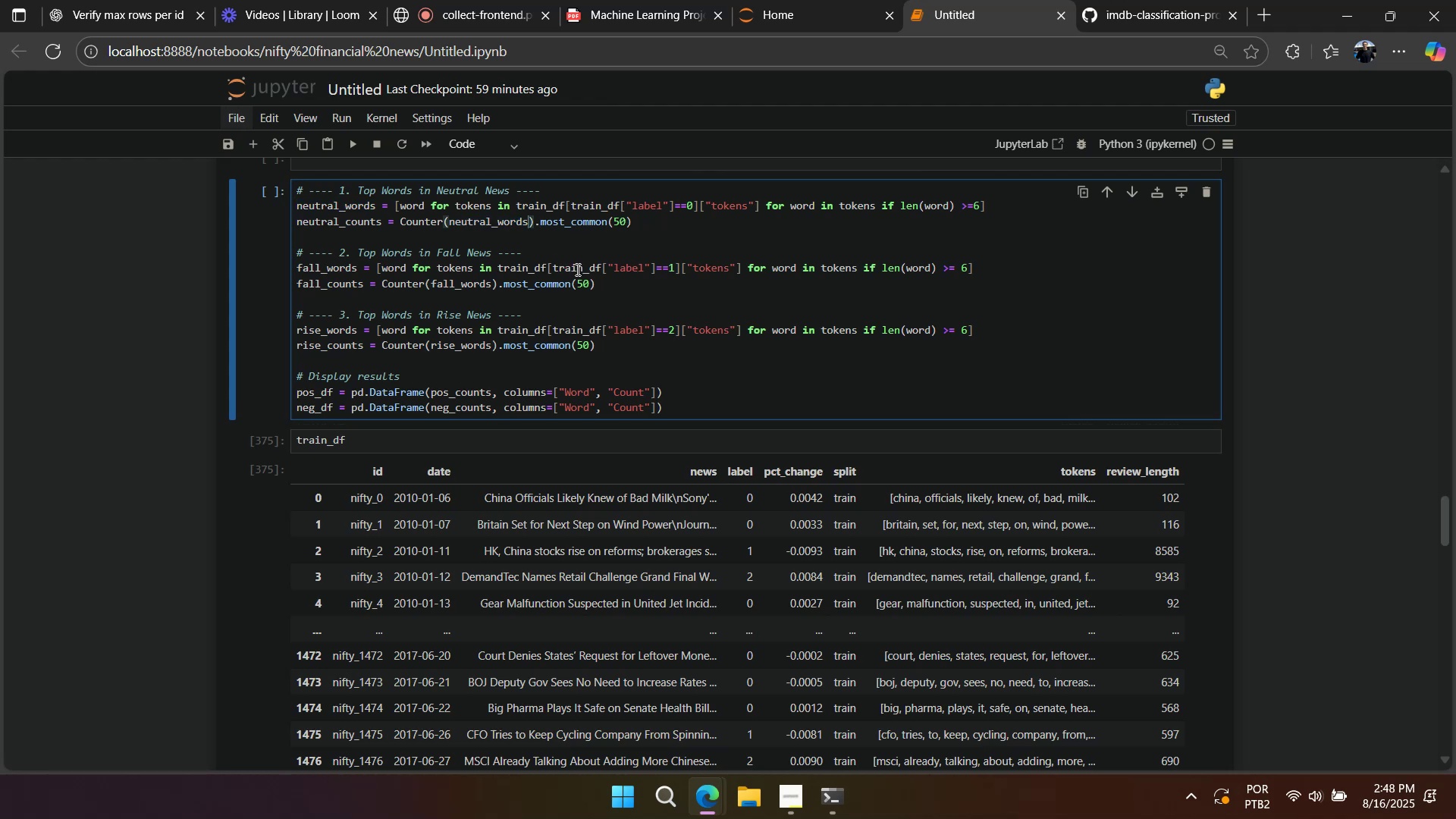 
key(Control+C)
 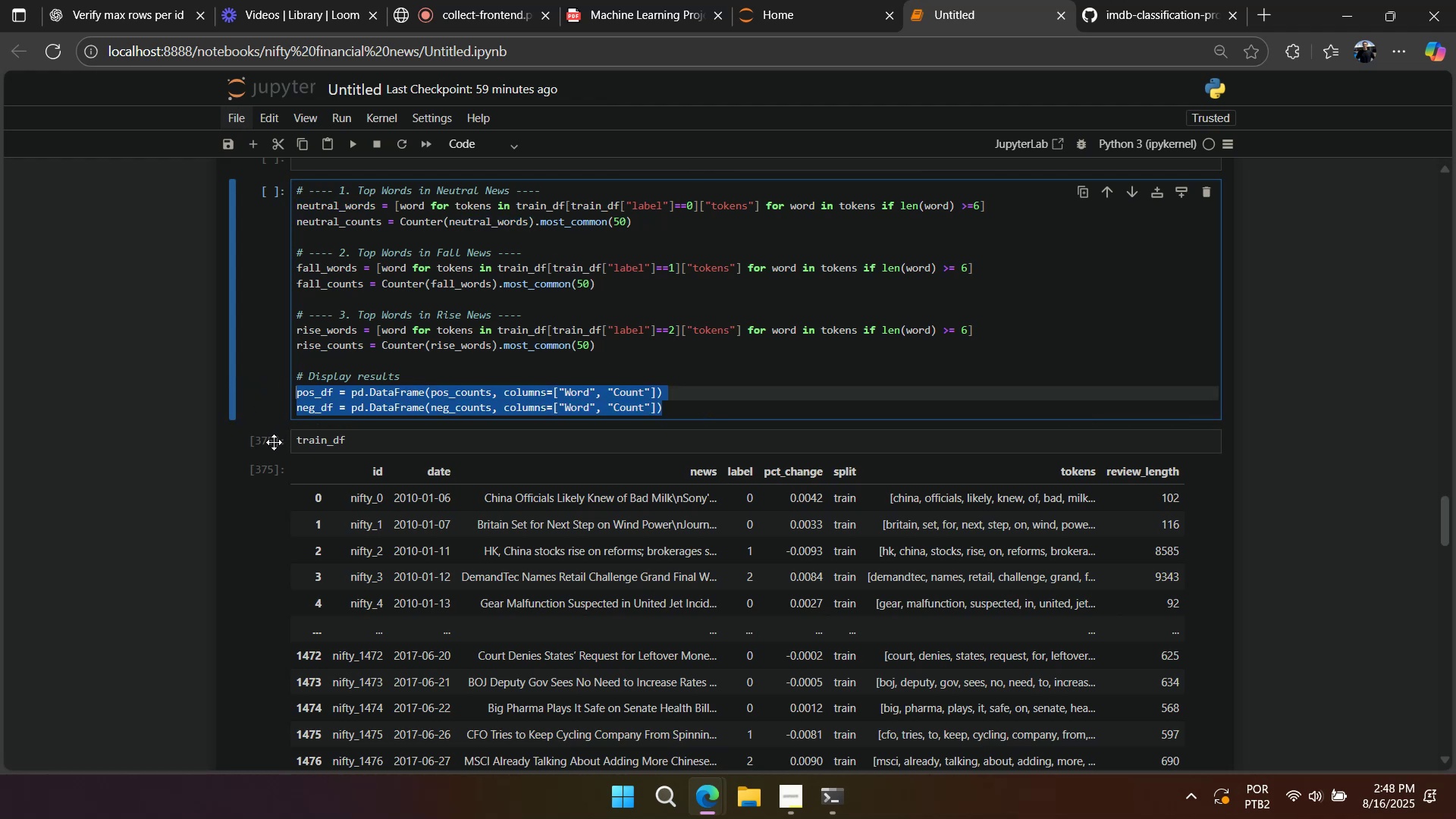 
type(aaaaa)
 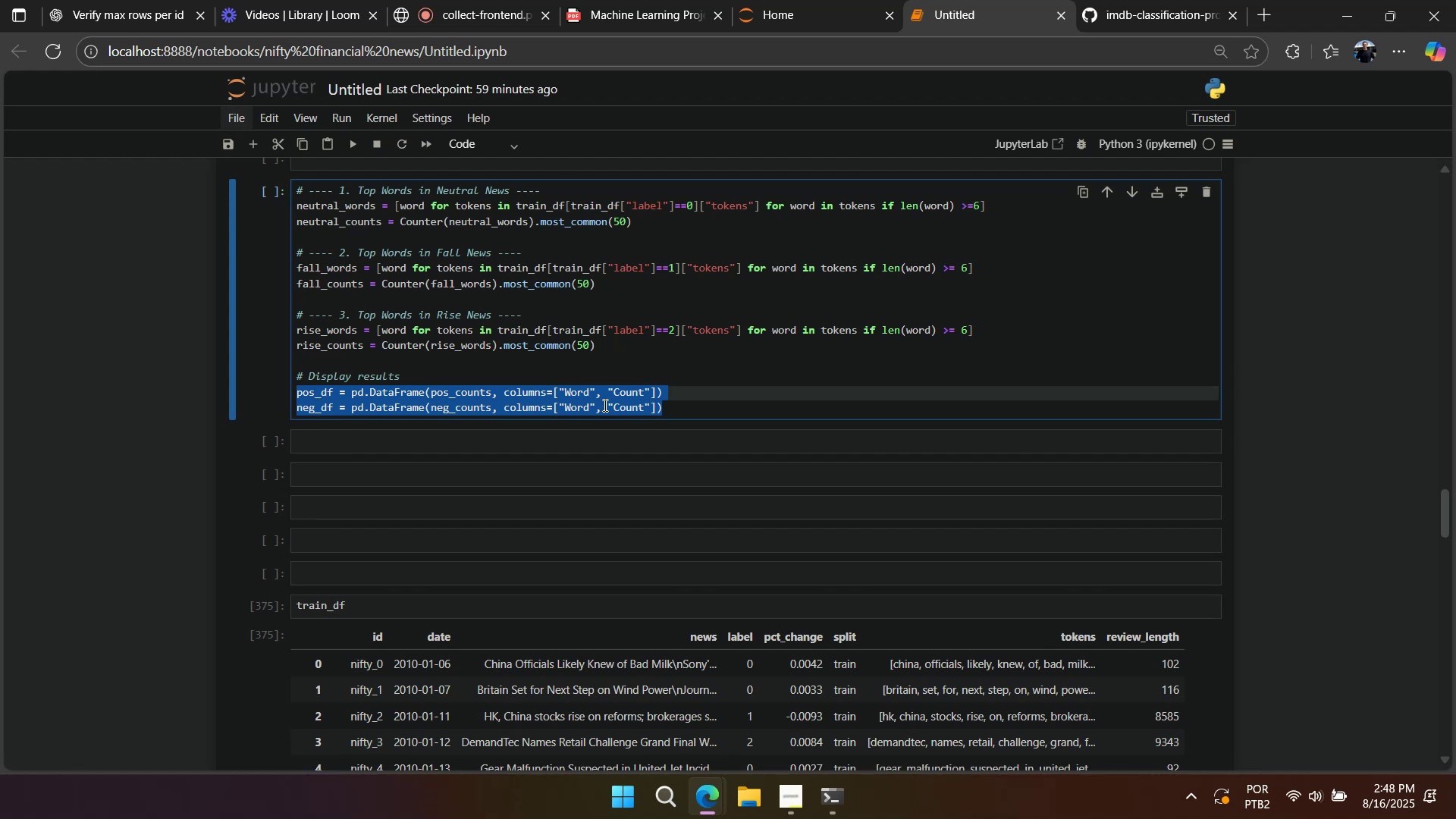 
left_click([1097, 13])
 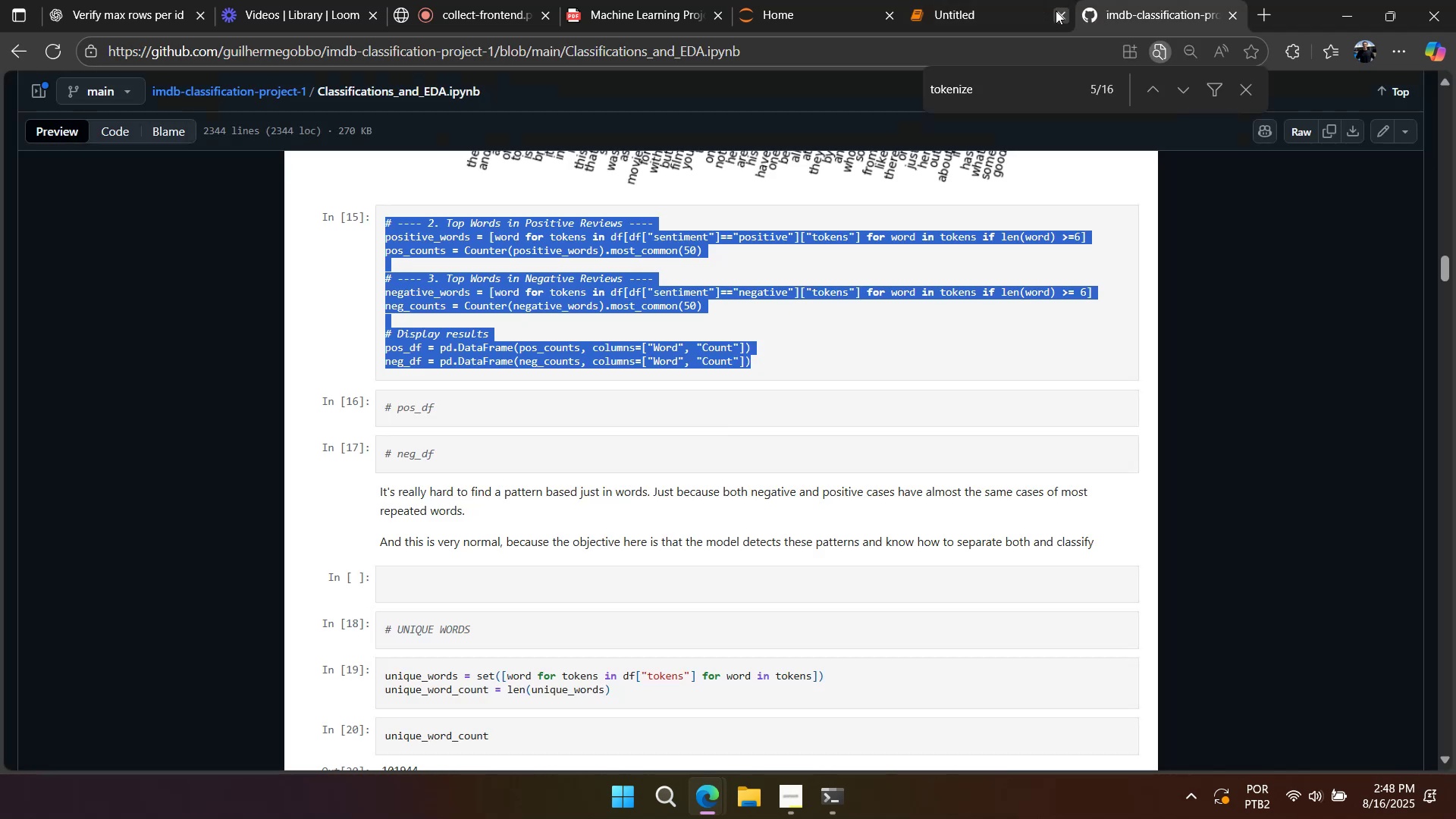 
left_click([1033, 9])
 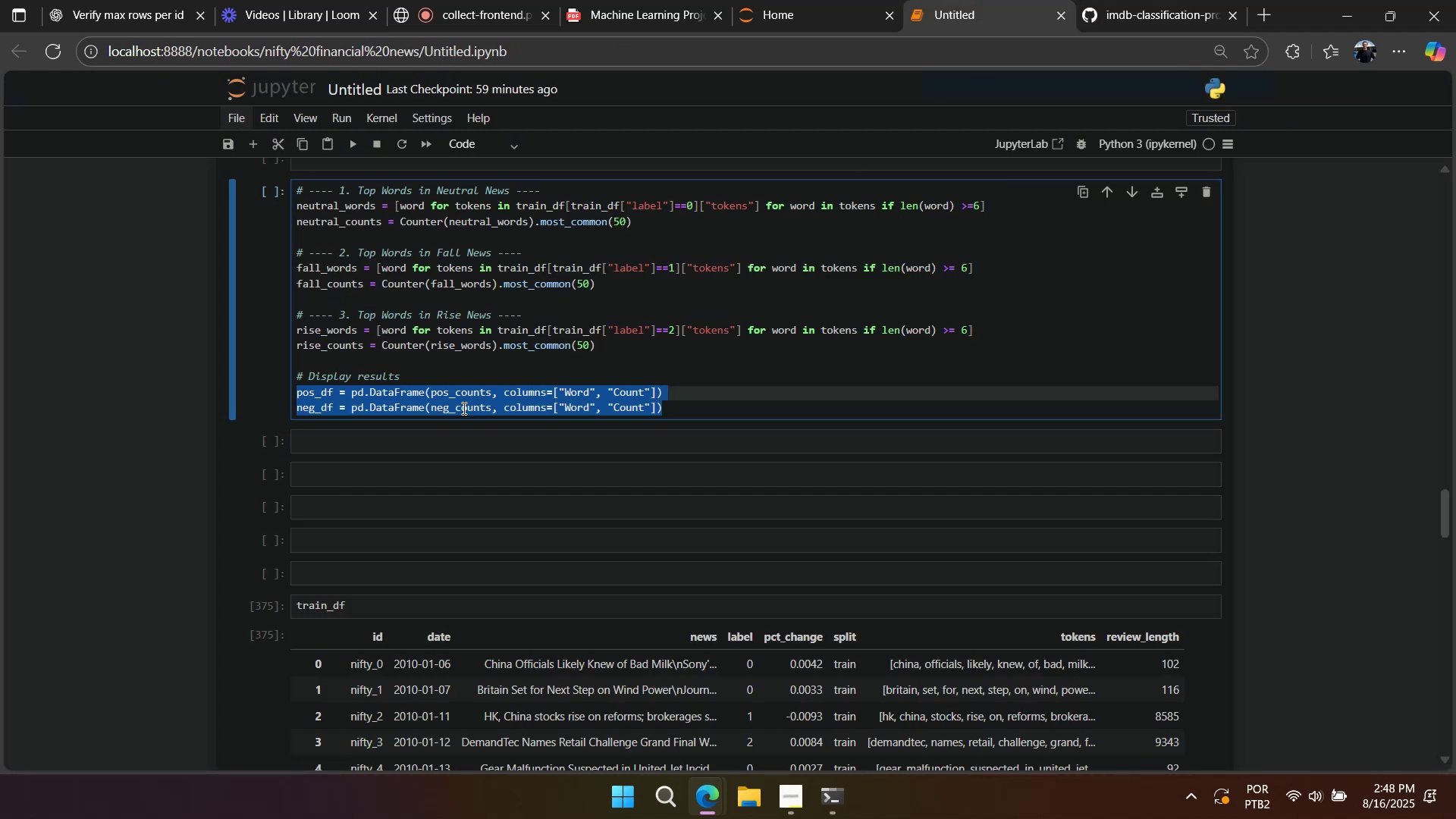 
left_click([449, 408])
 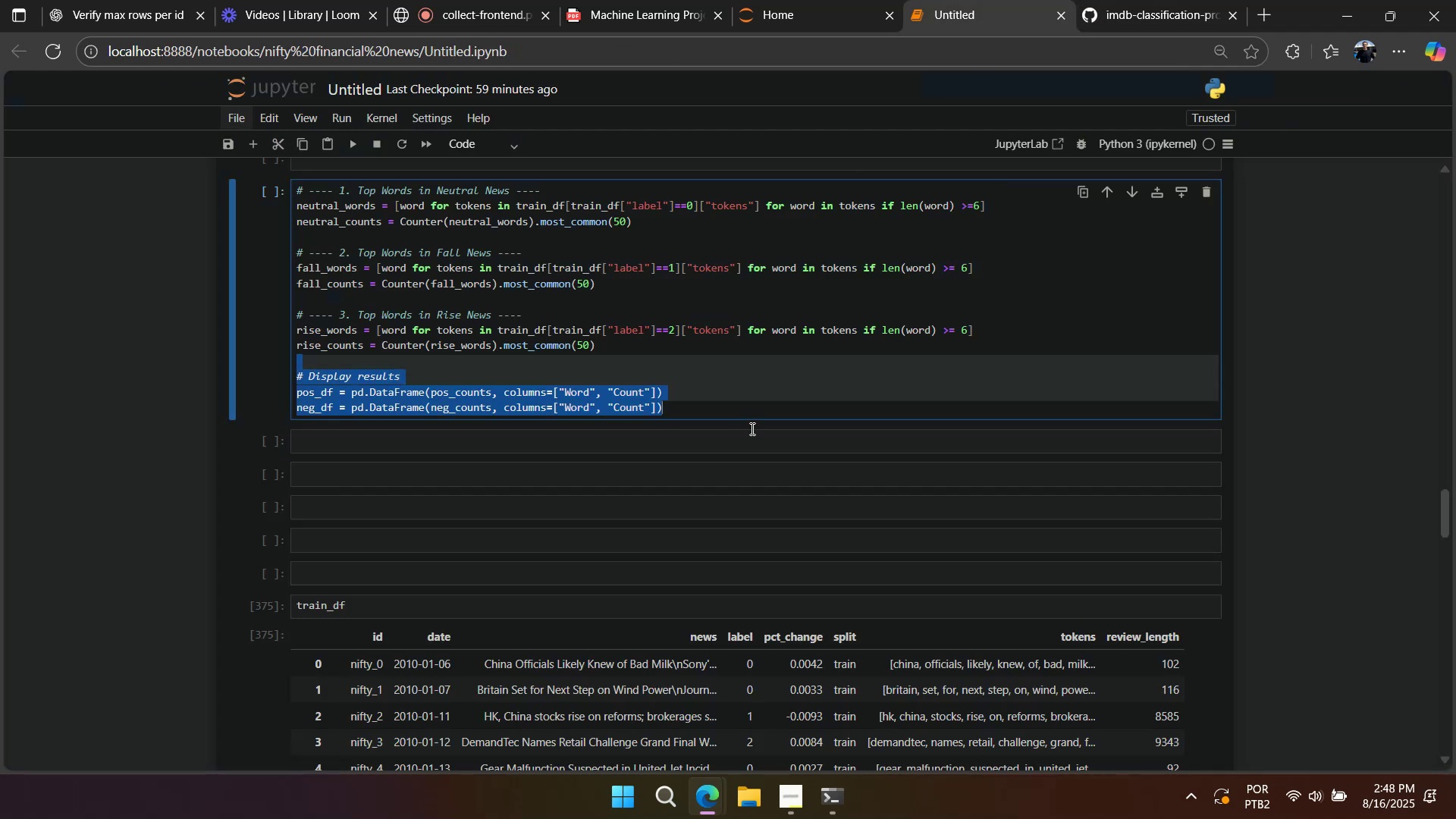 
key(Backspace)
 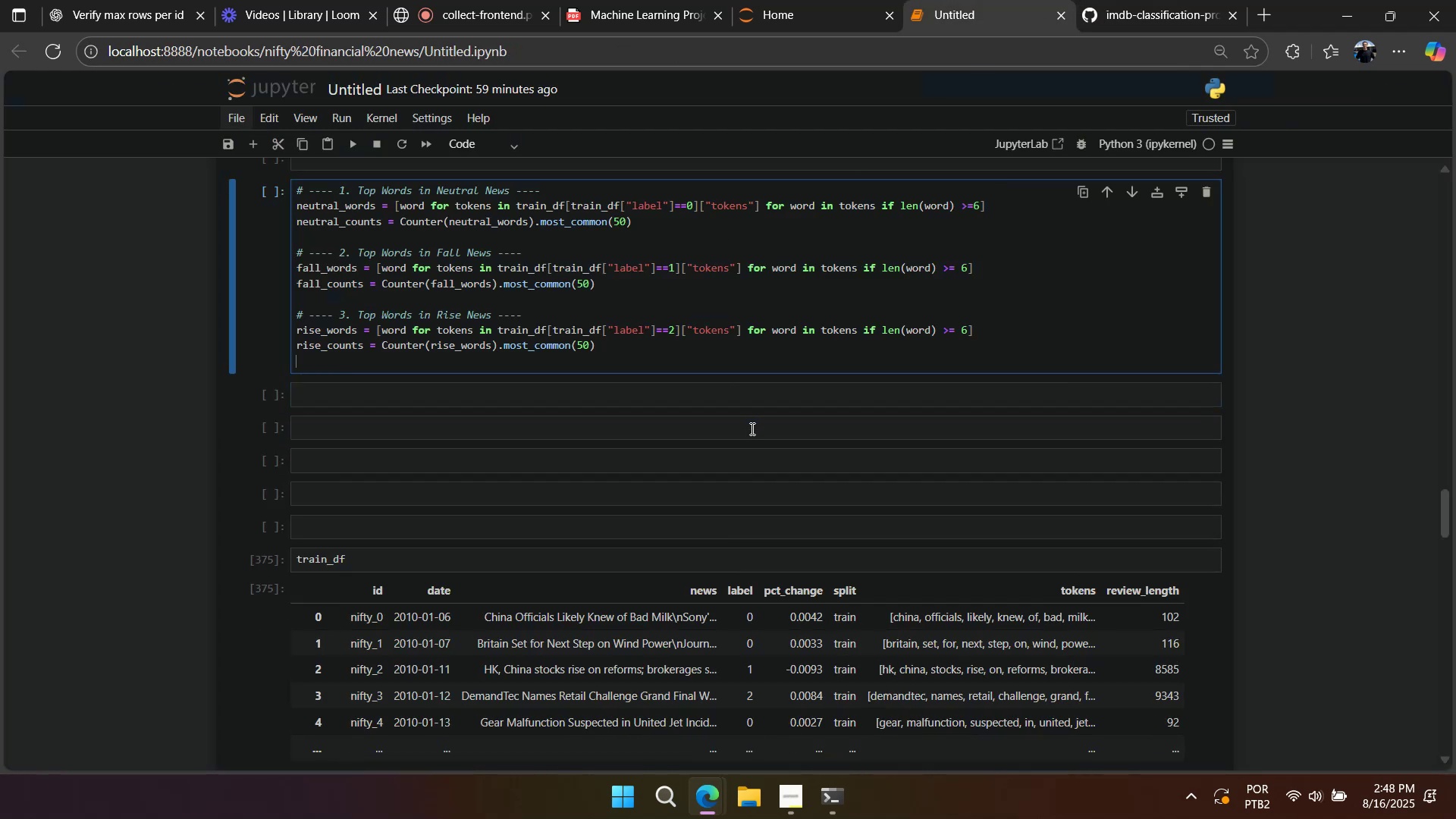 
key(Backspace)
 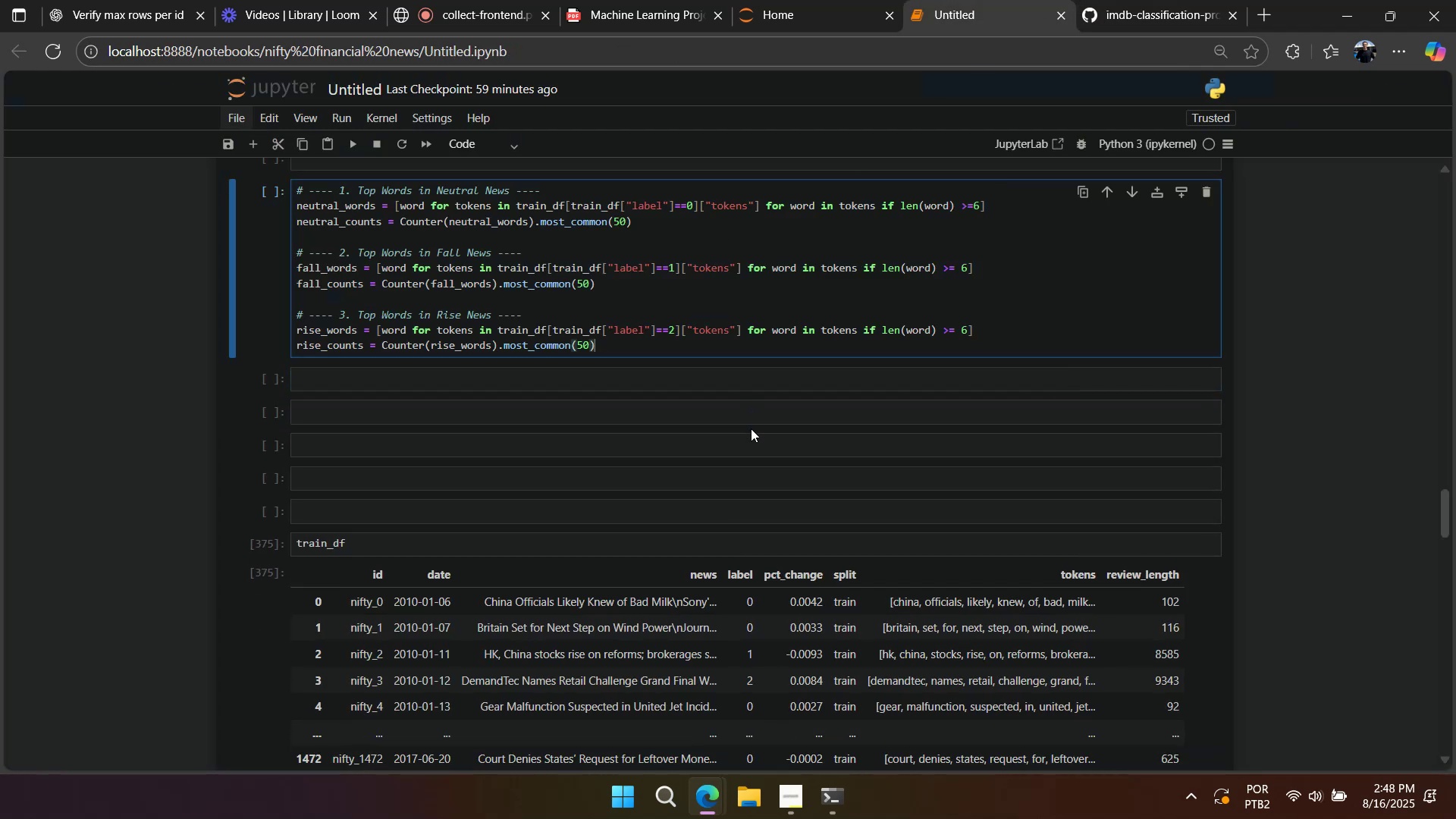 
key(Shift+Enter)
 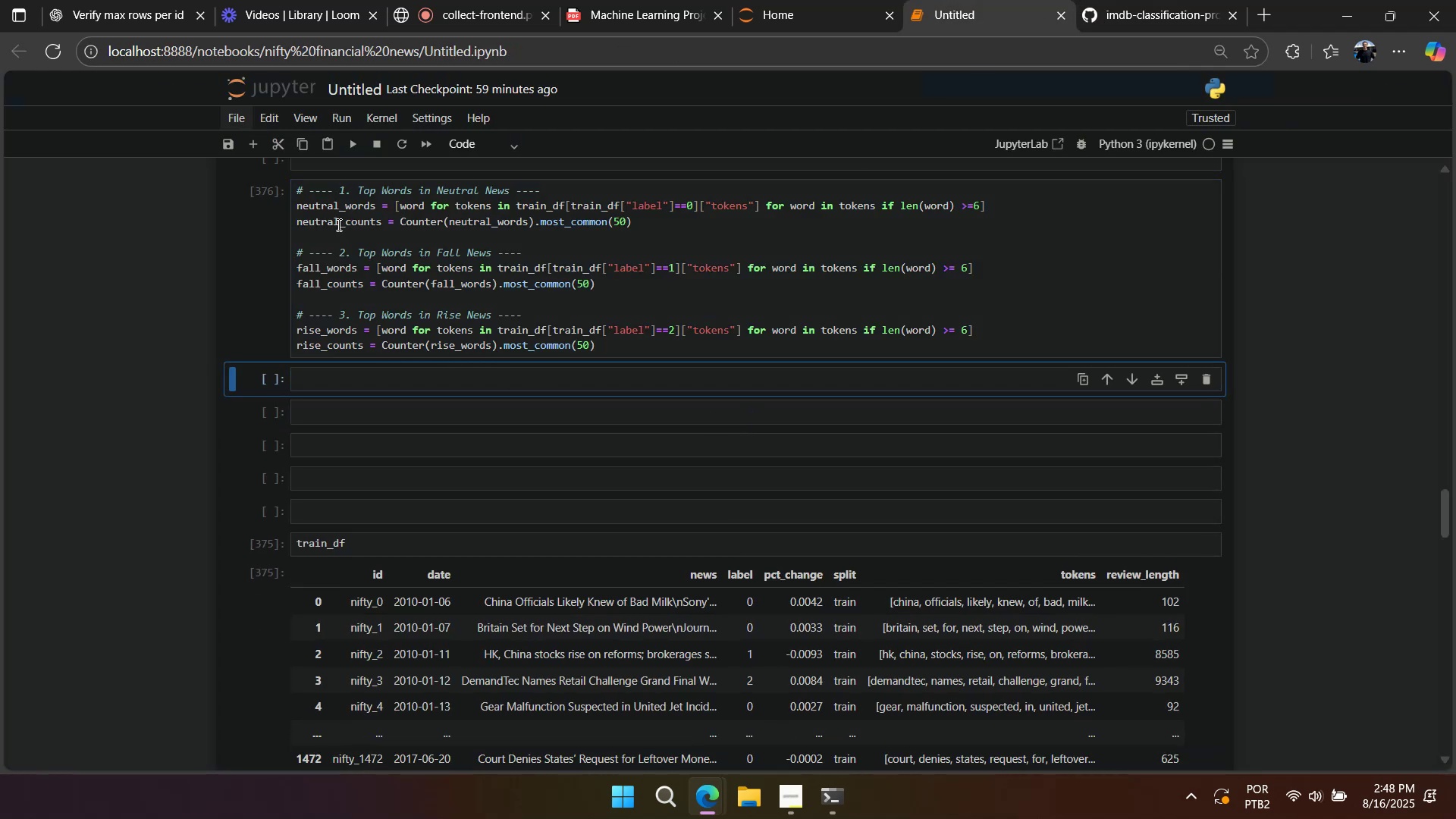 
double_click([338, 219])
 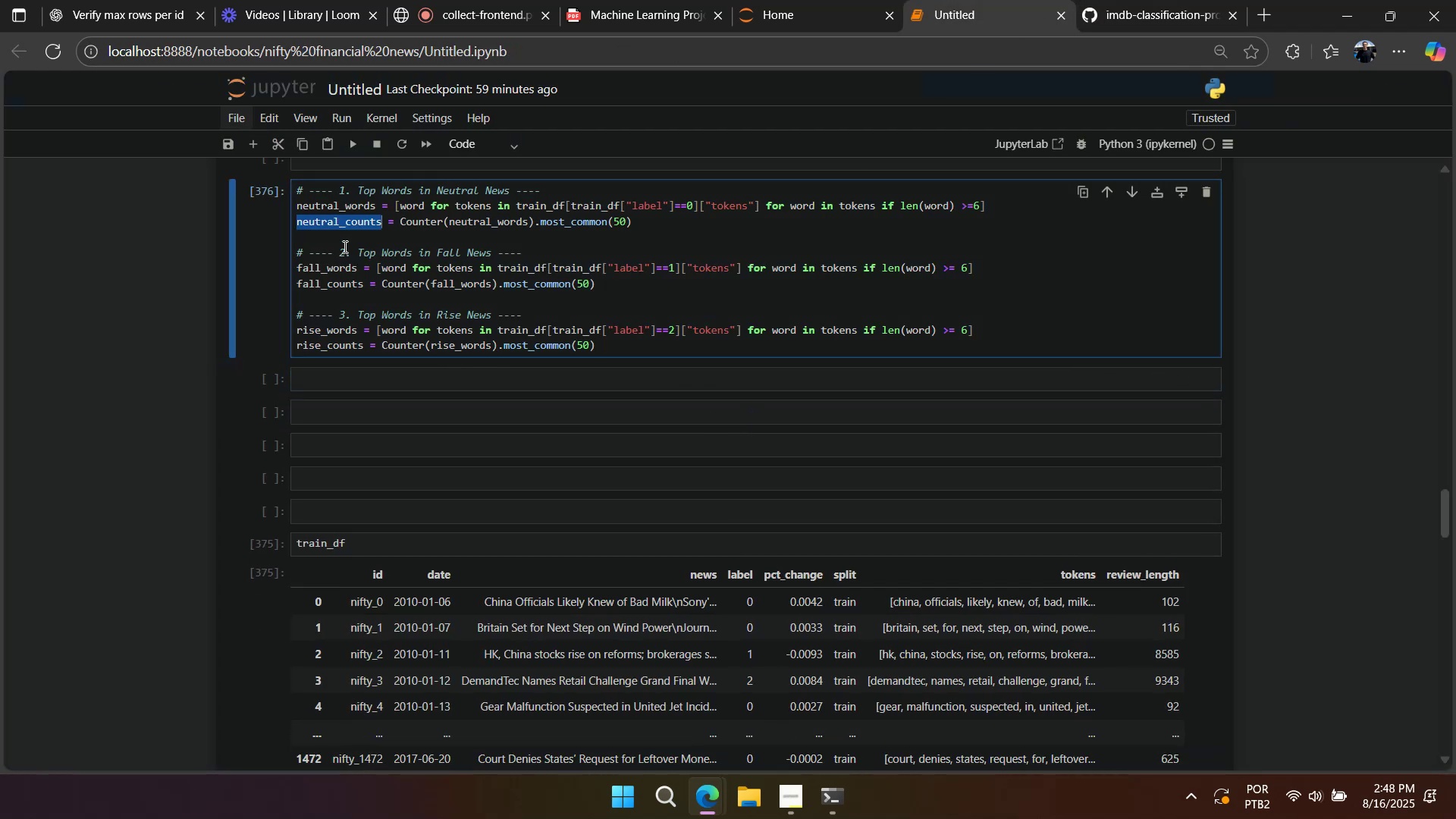 
key(Control+ControlLeft)
 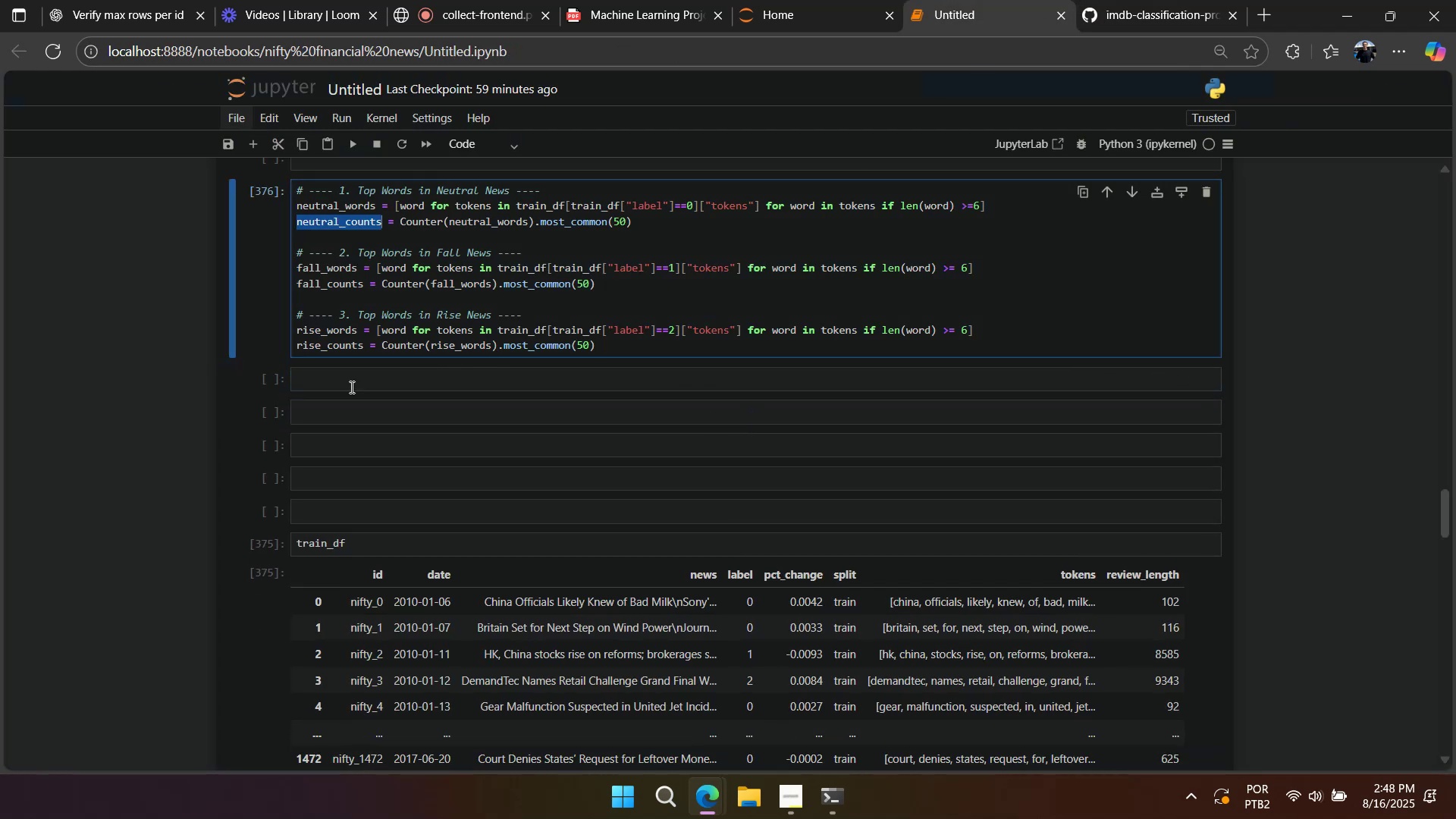 
key(Control+C)
 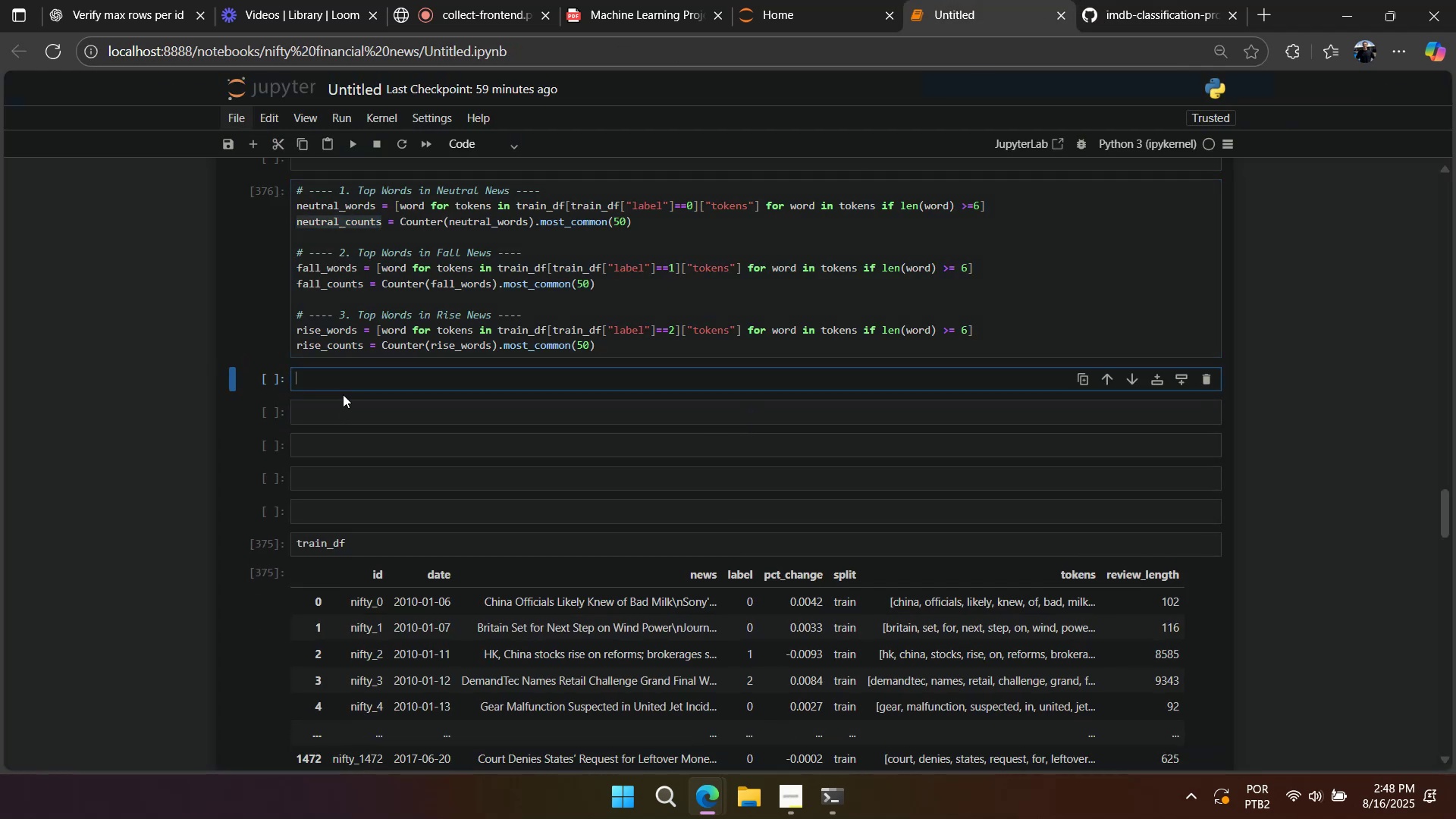 
double_click([344, 392])
 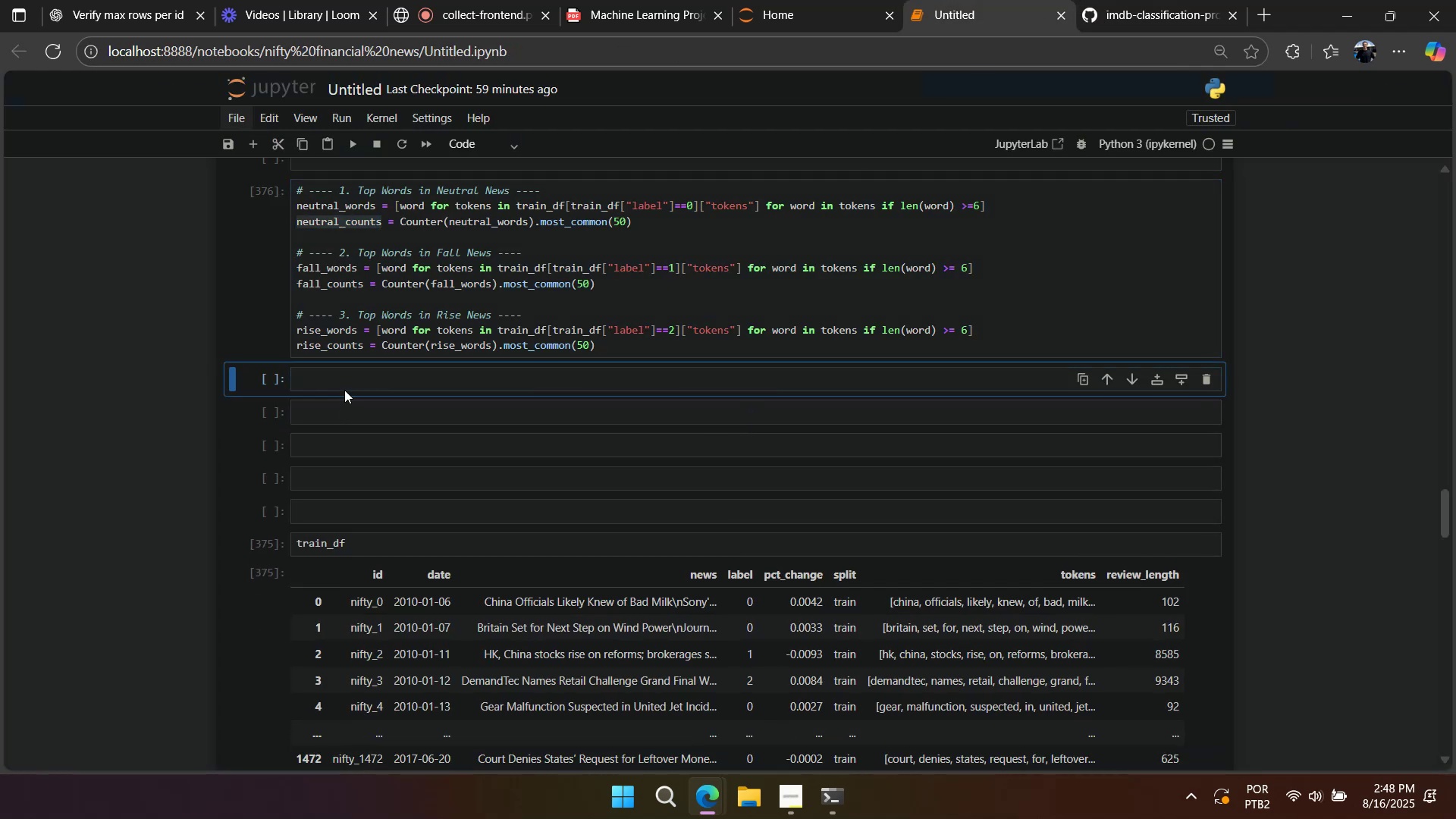 
key(Control+V)
 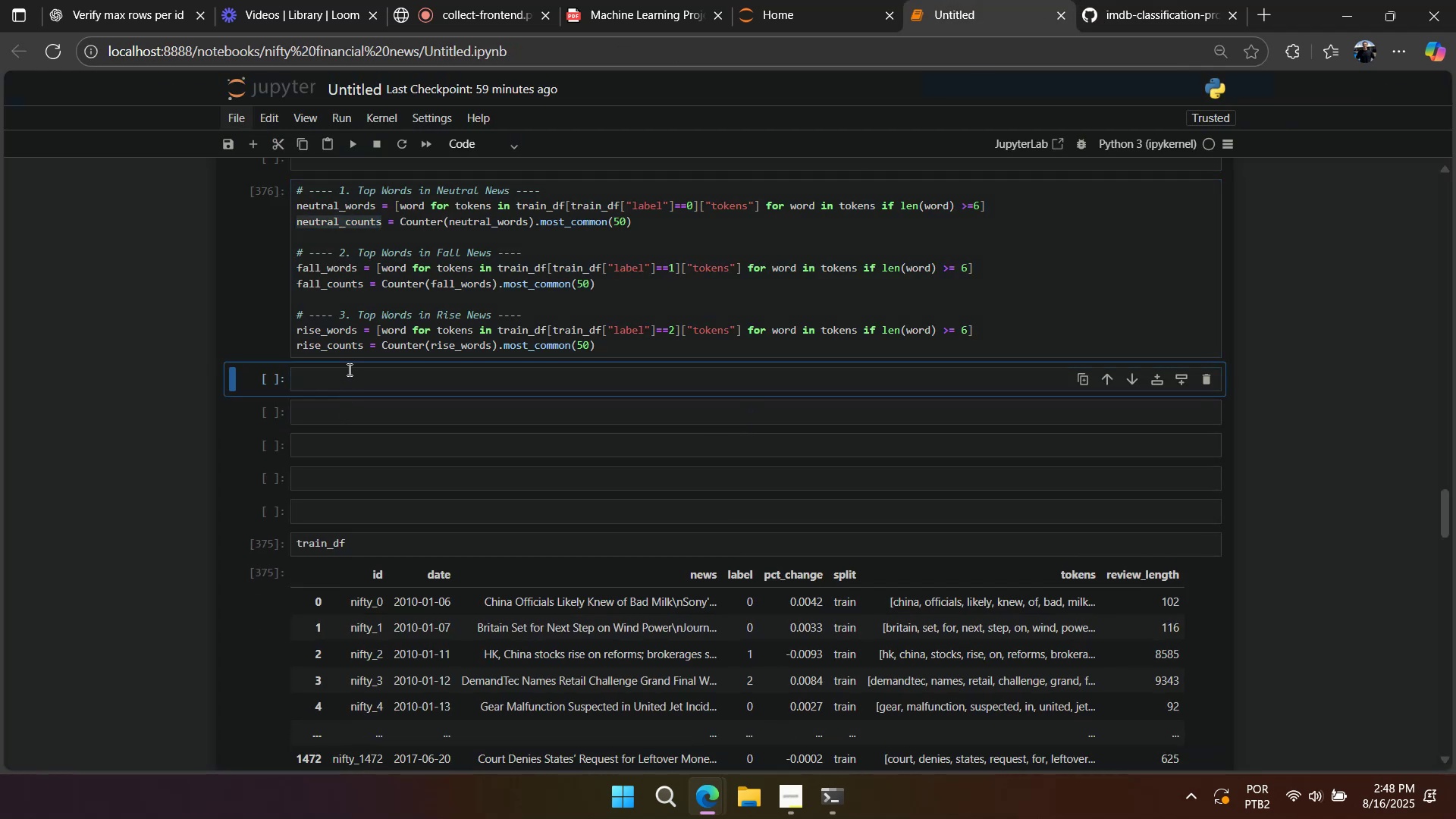 
key(Shift+Enter)
 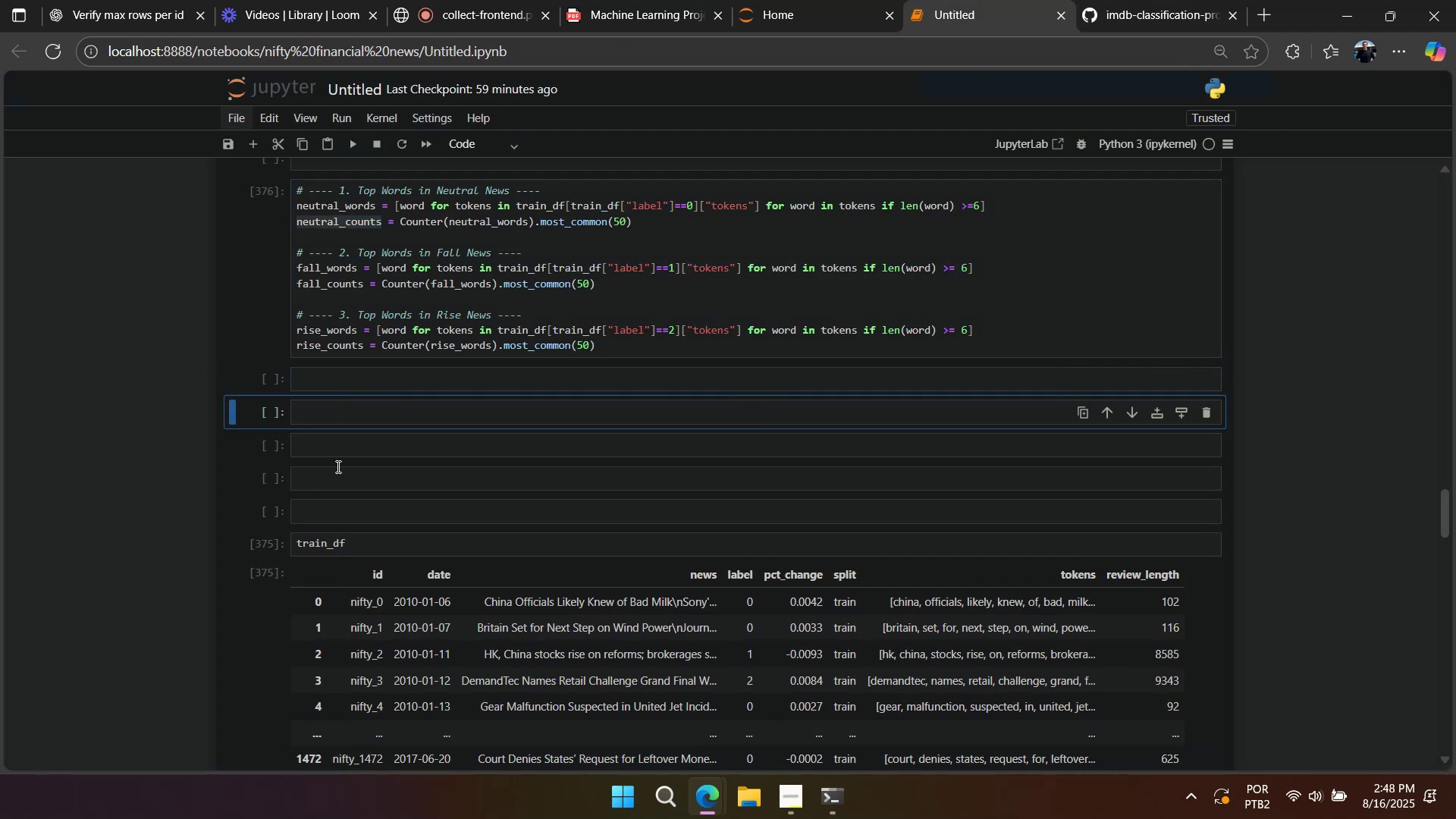 
left_click([366, 403])
 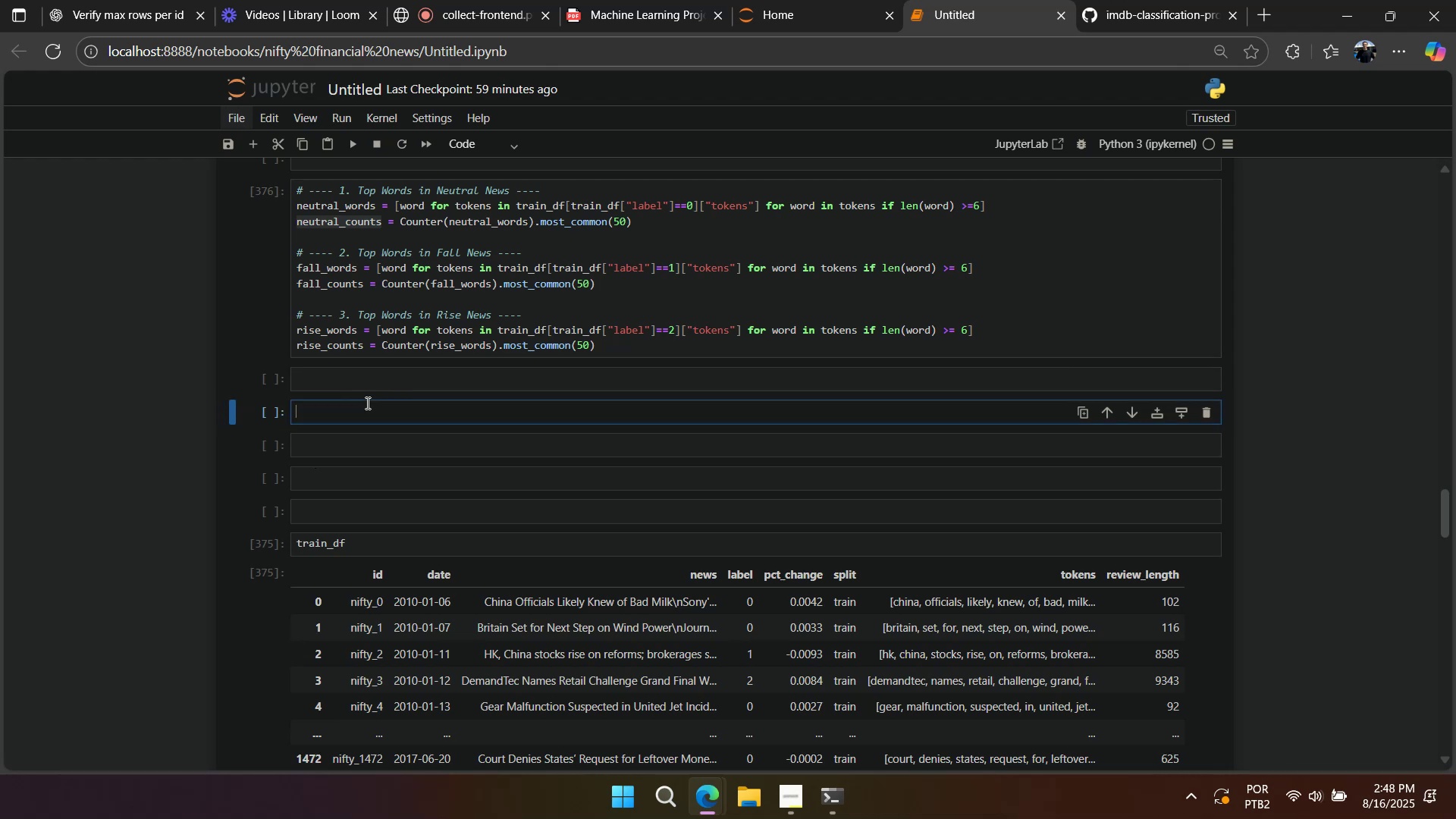 
key(Control+V)
 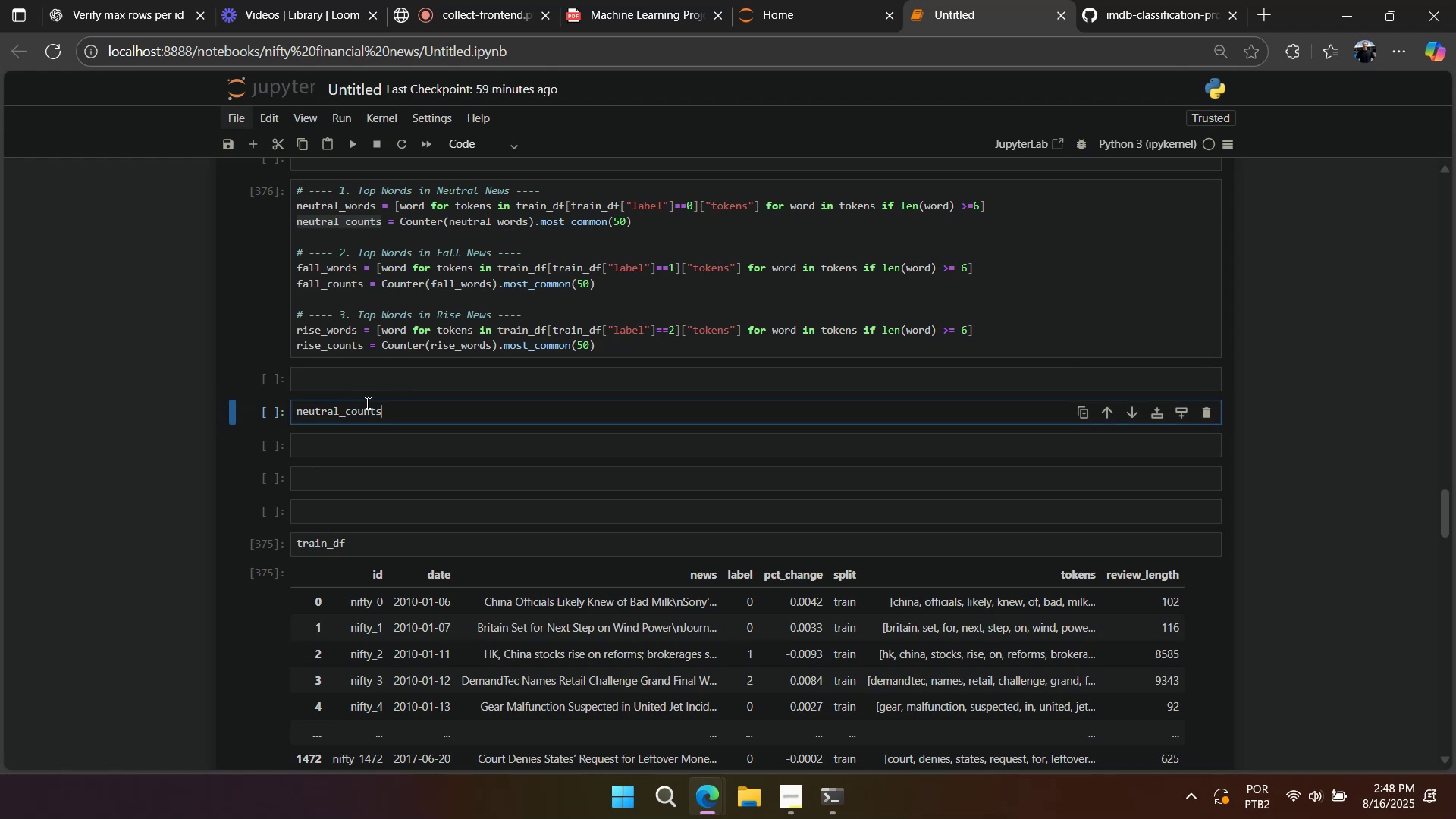 
key(Shift+ShiftLeft)
 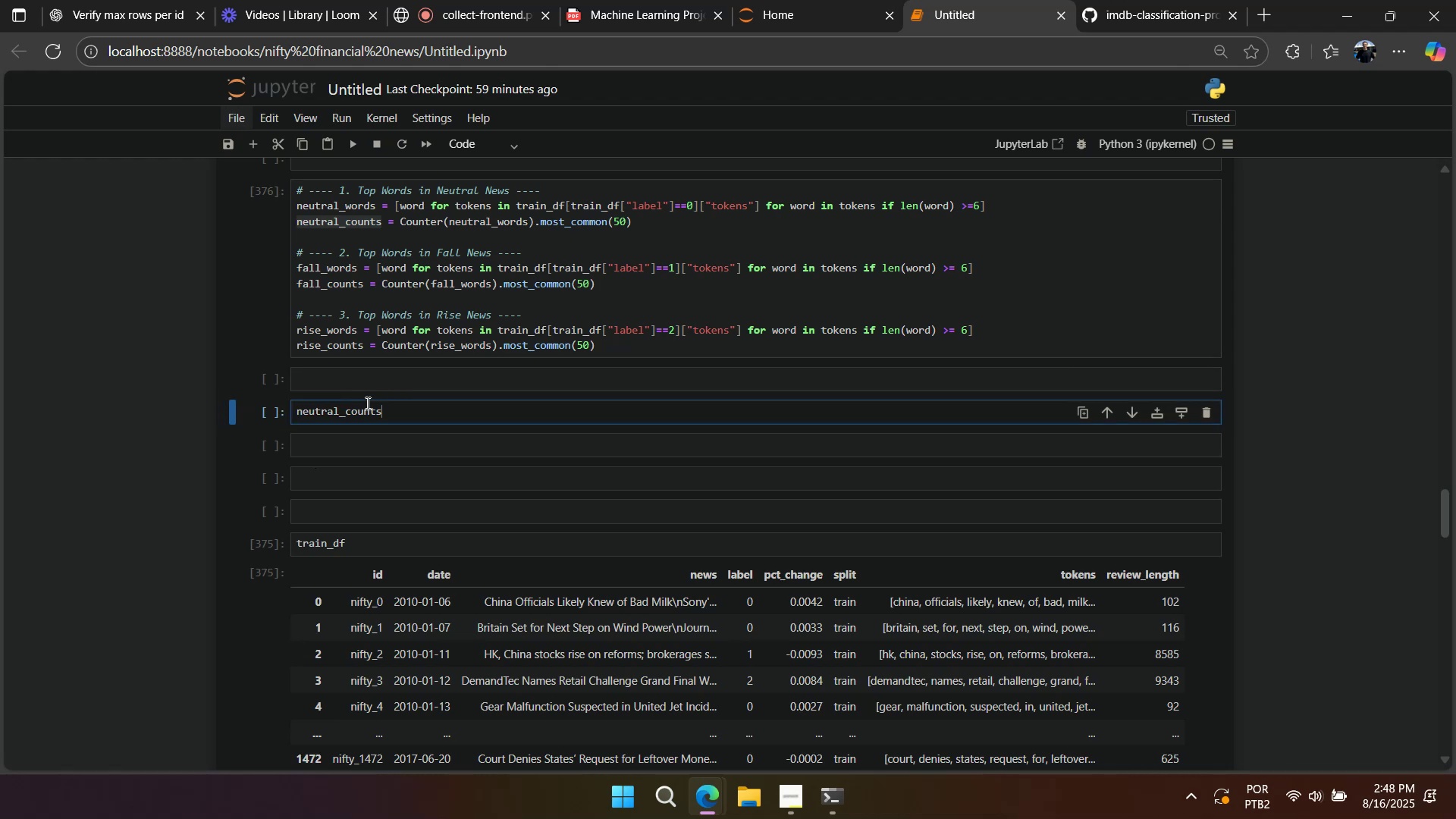 
key(Shift+Enter)
 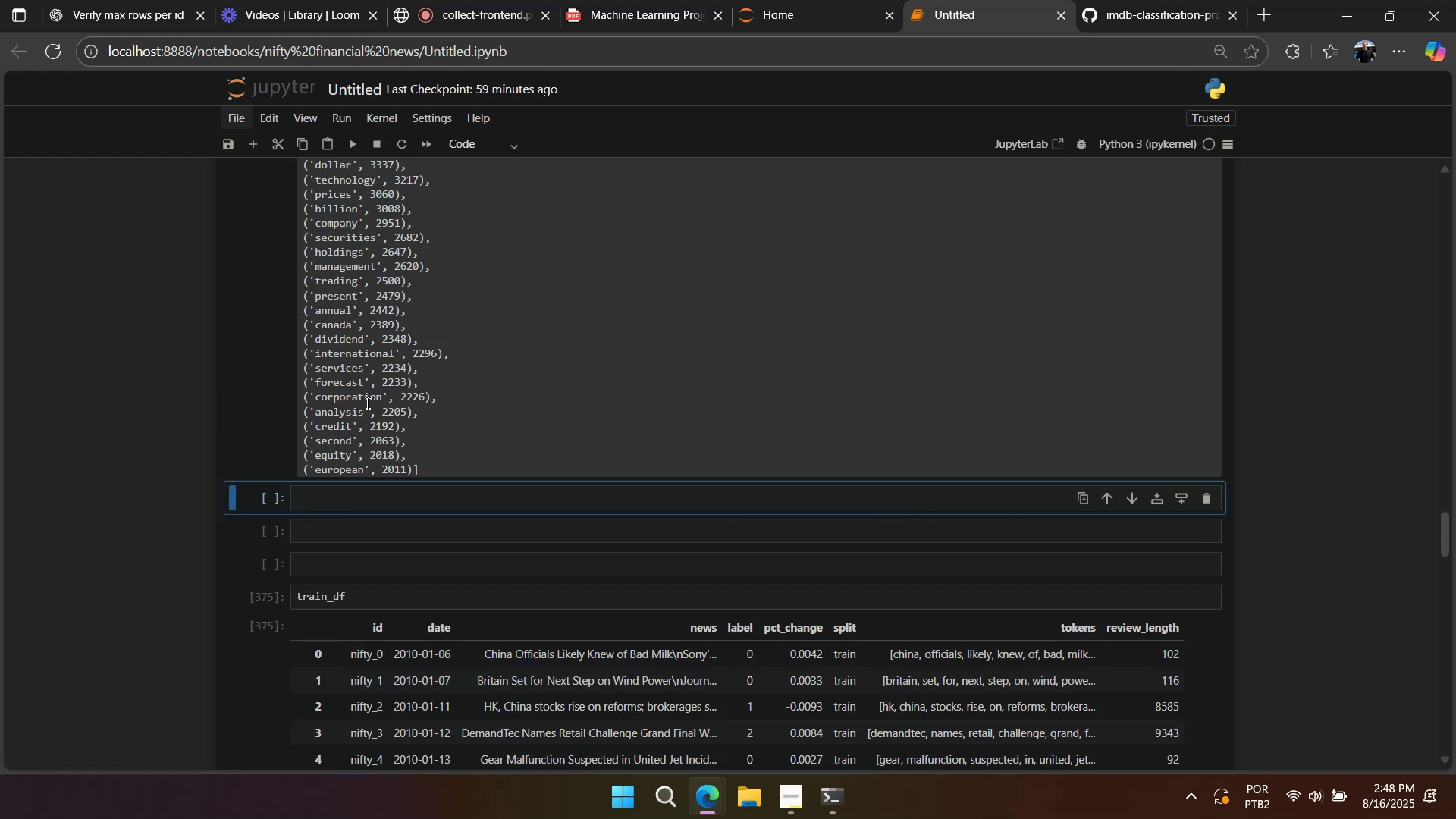 
scroll: coordinate [366, 403], scroll_direction: up, amount: 9.0
 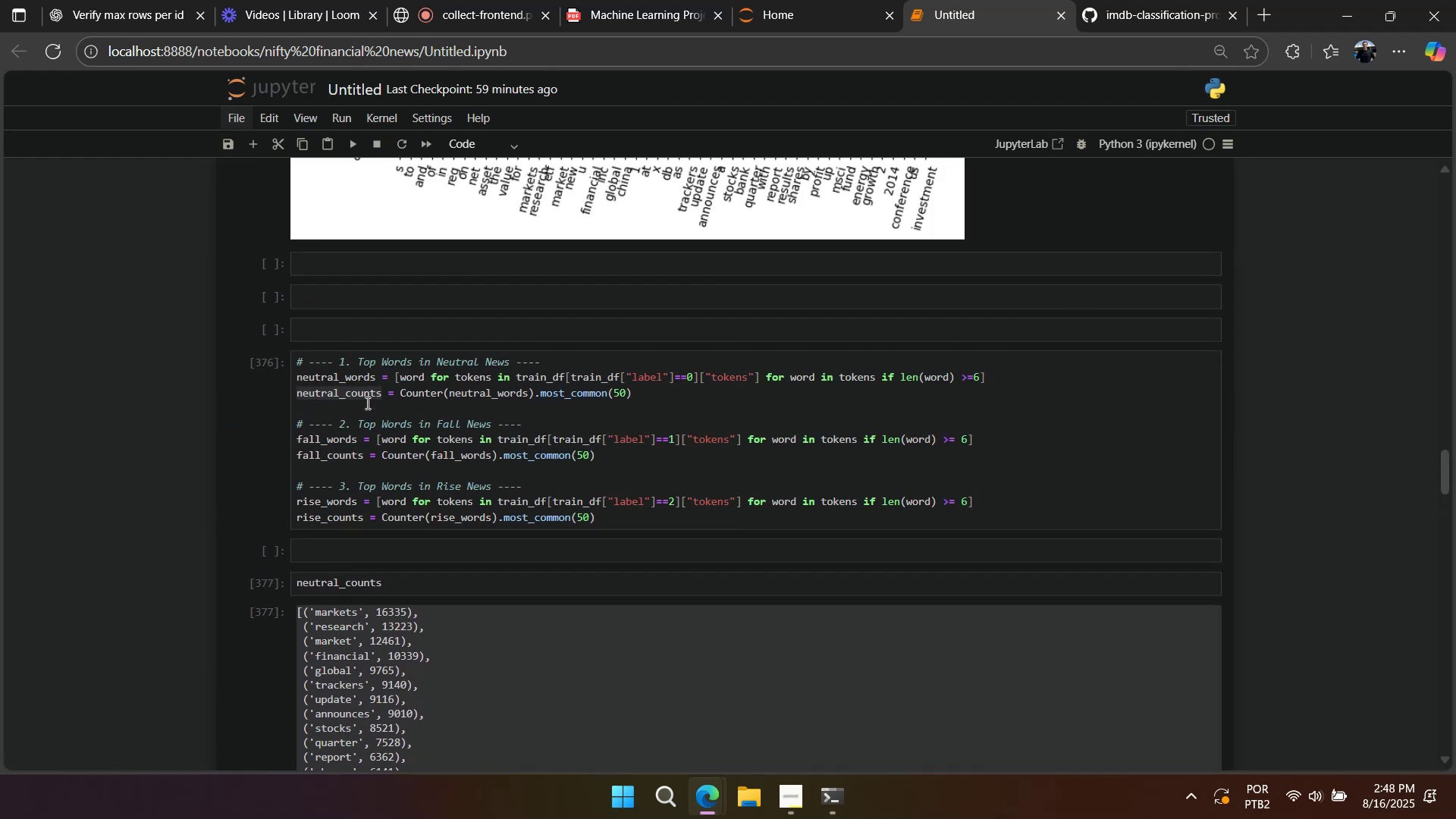 
wait(12.34)
 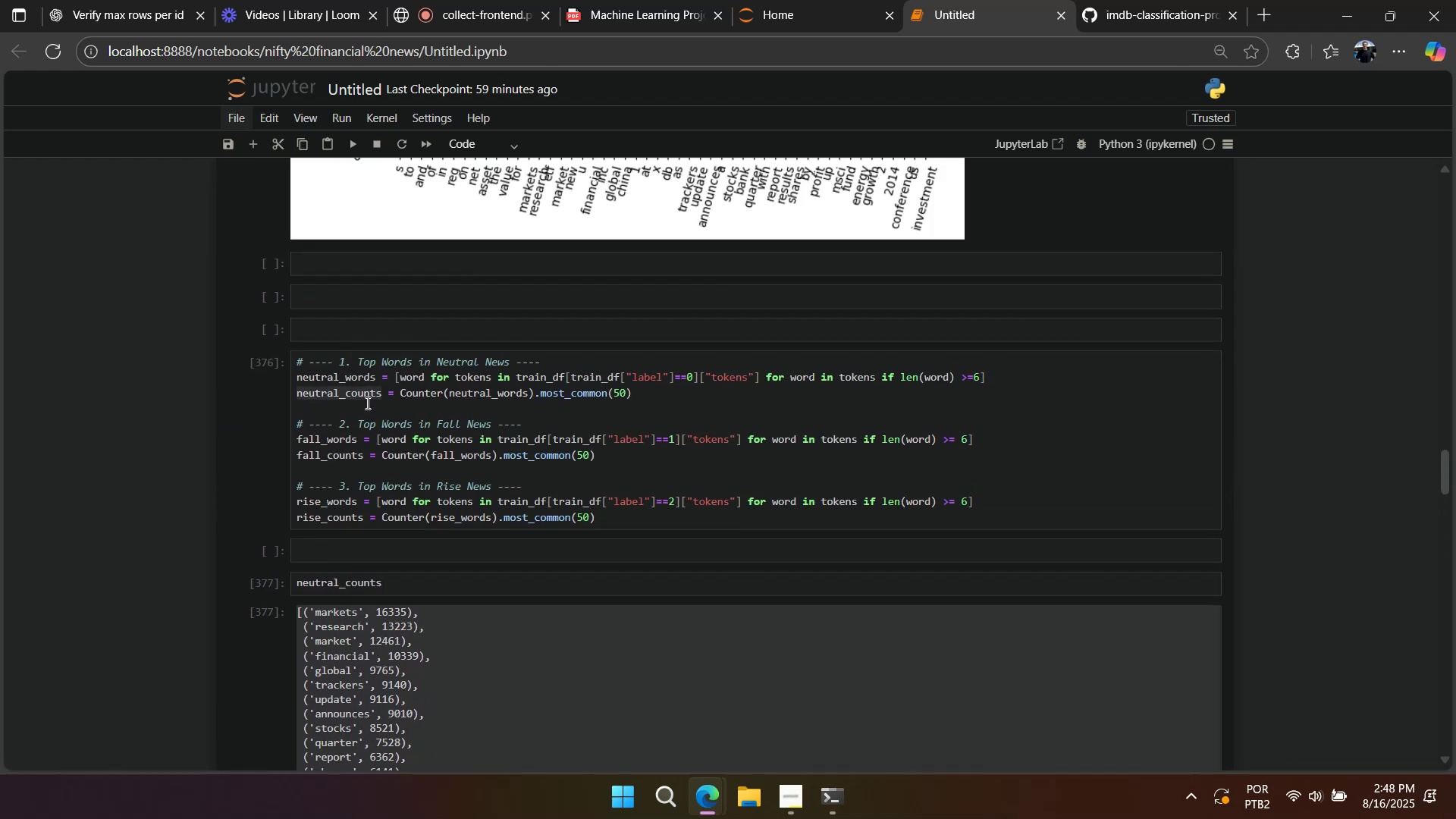 
double_click([324, 437])
 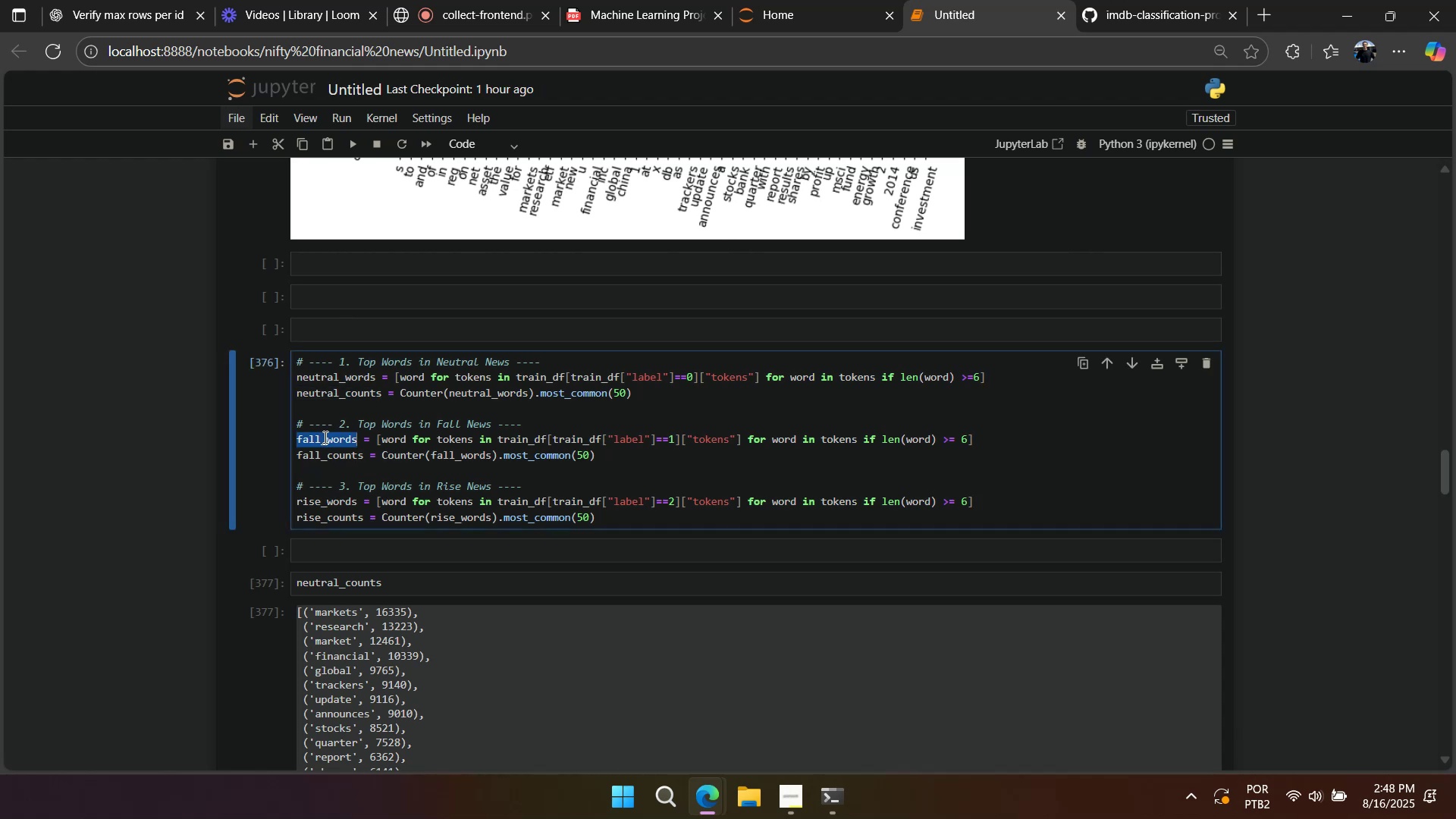 
key(Control+ControlLeft)
 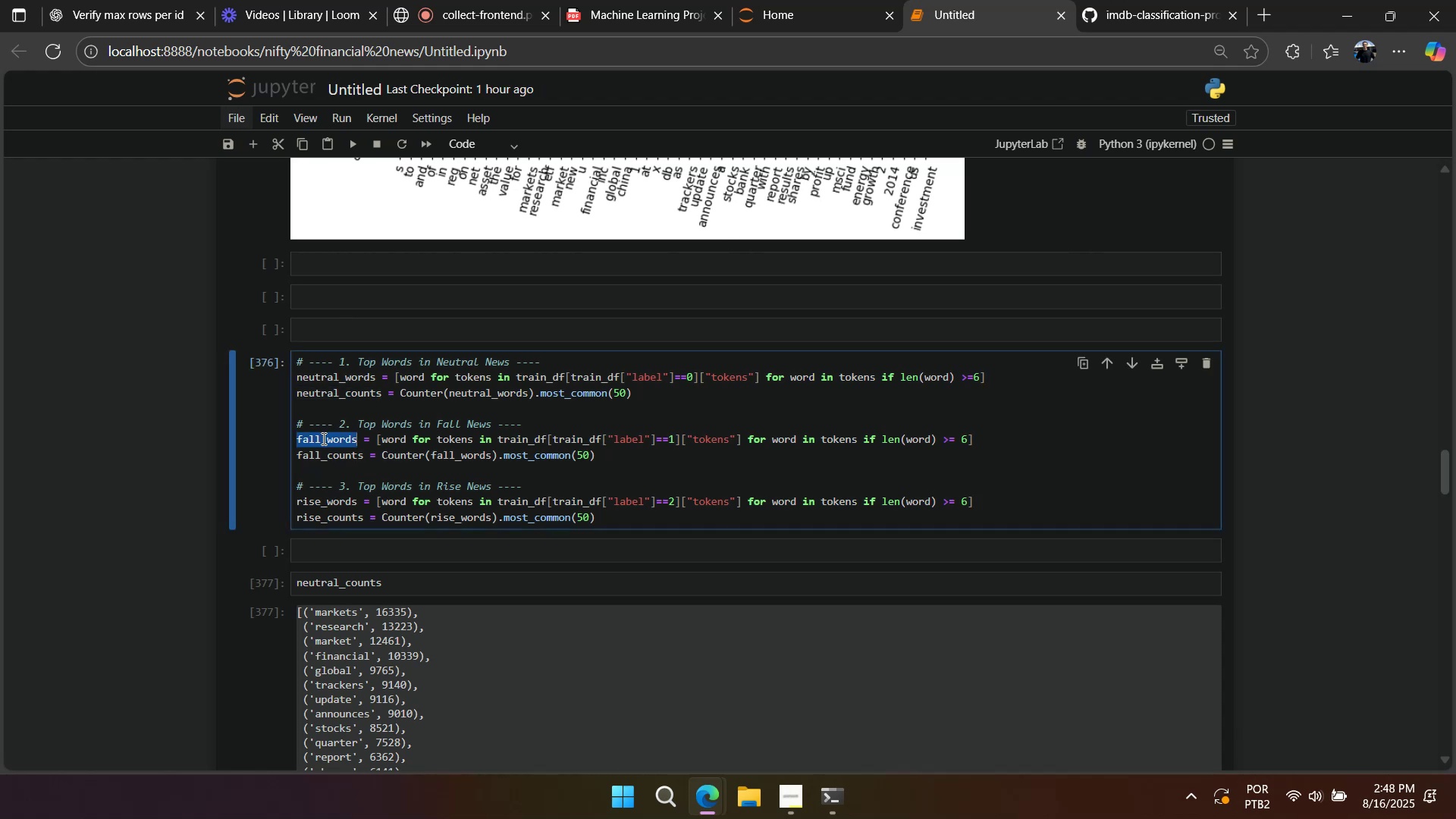 
key(Control+C)
 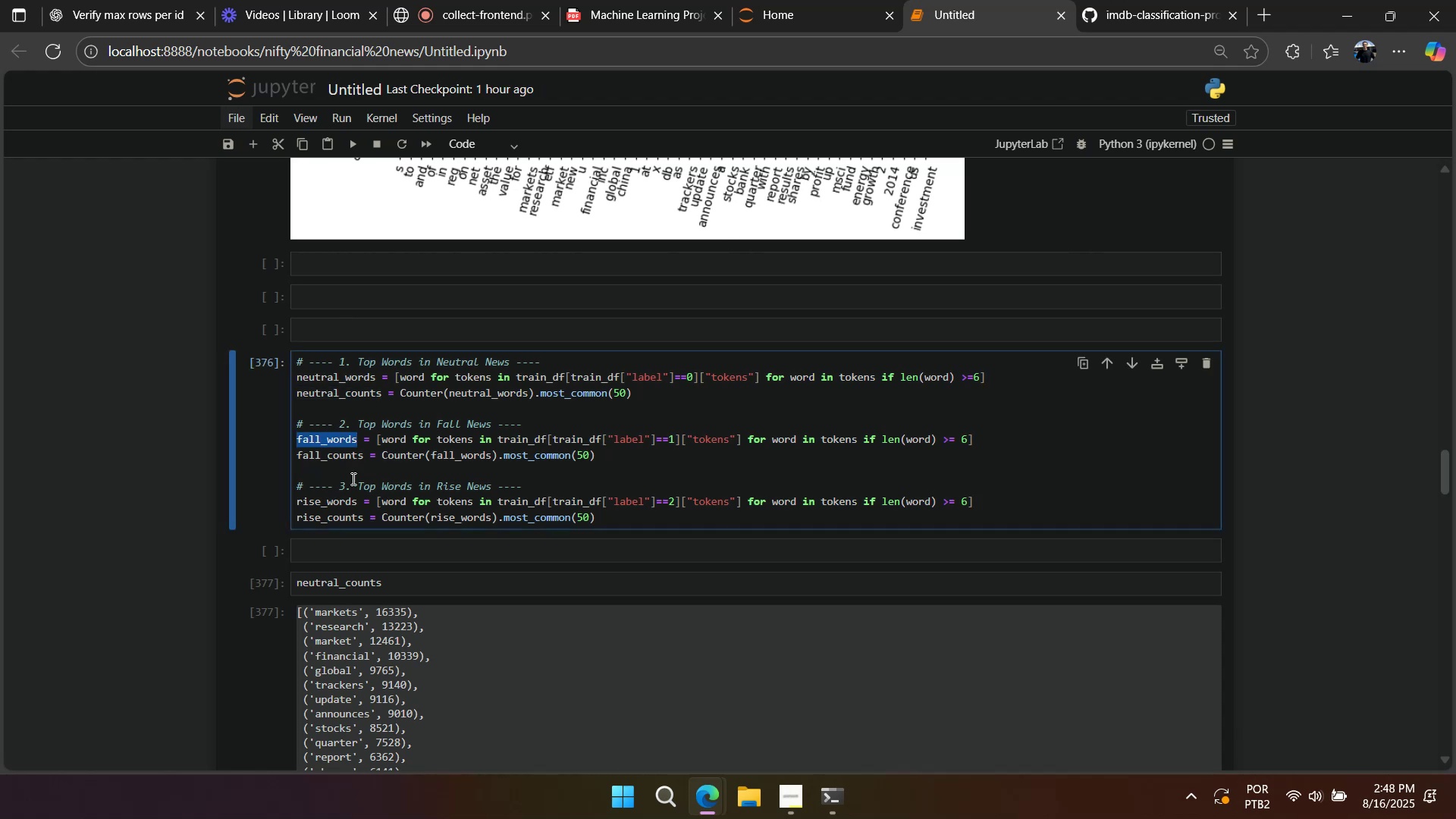 
scroll: coordinate [378, 507], scroll_direction: down, amount: 1.0
 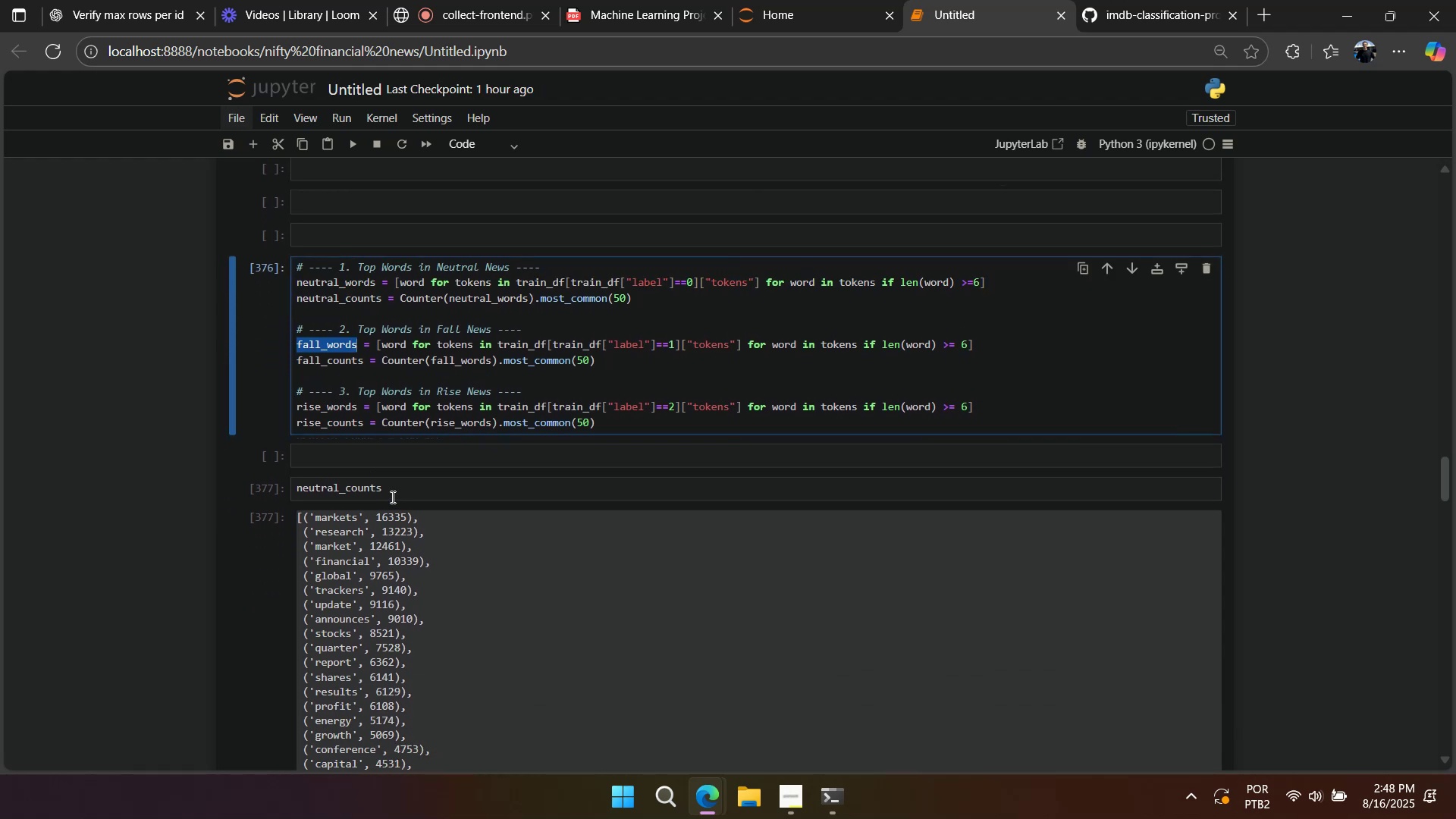 
left_click([391, 497])
 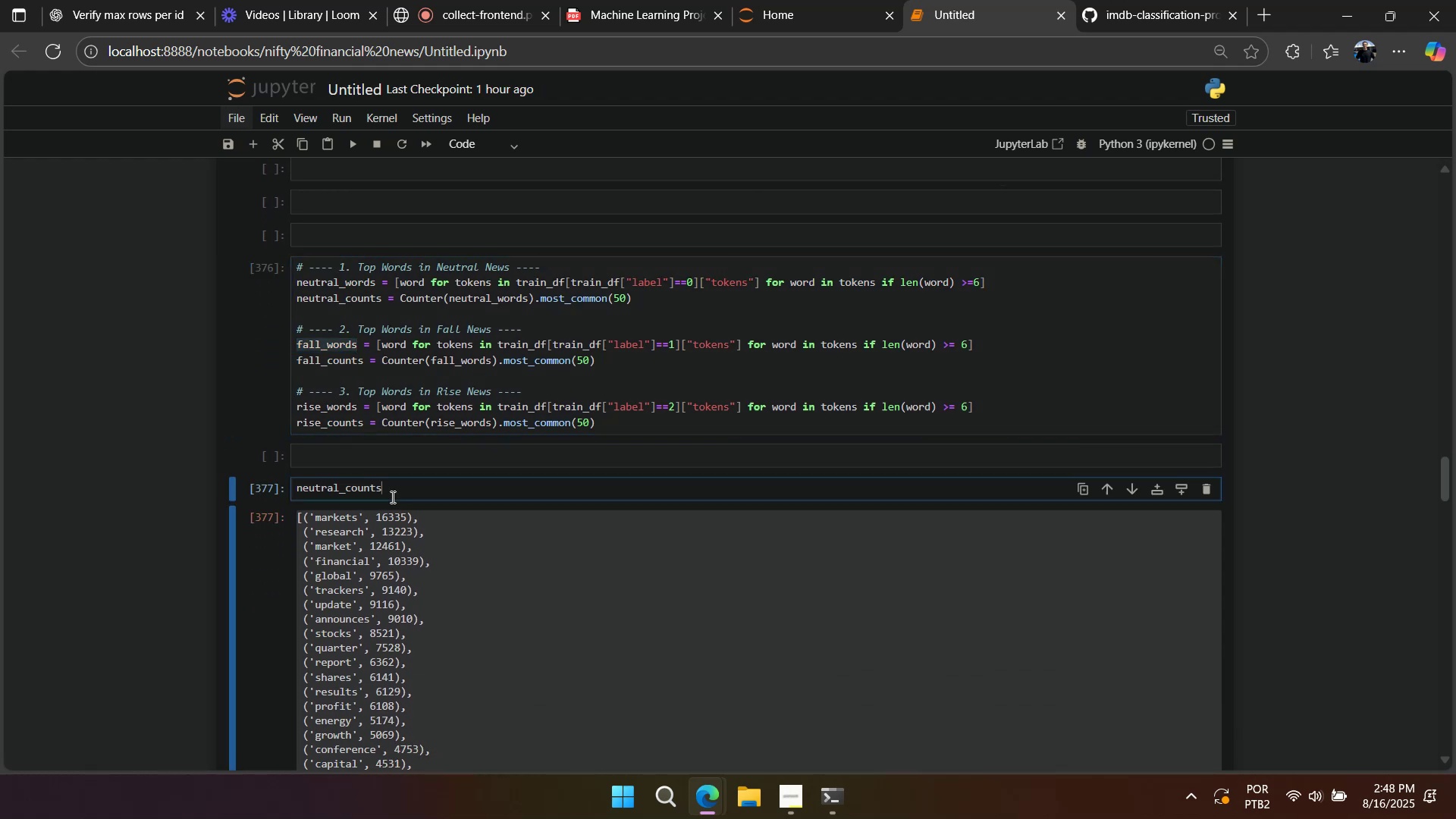 
key(Control+A)
 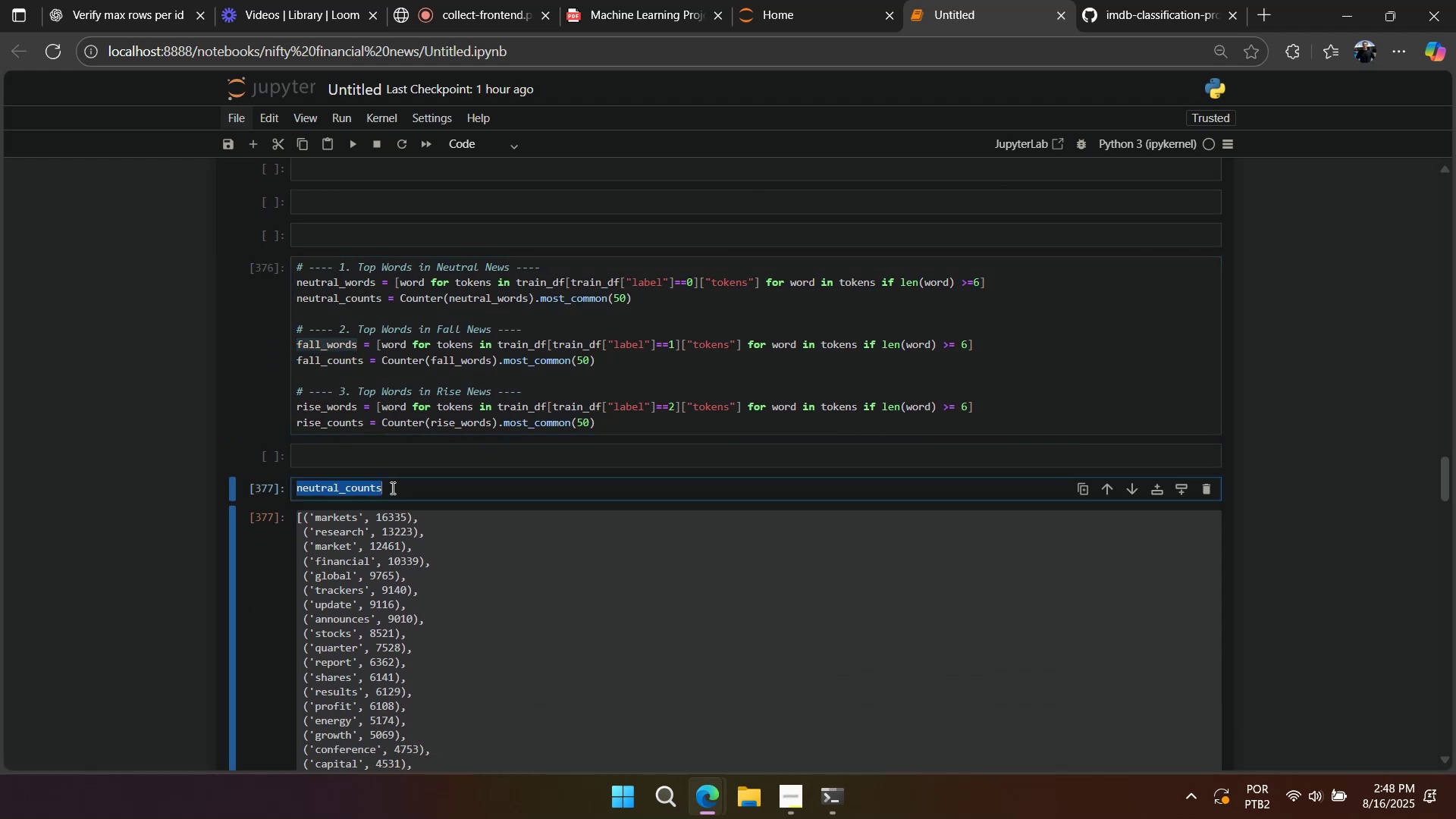 
key(Control+V)
 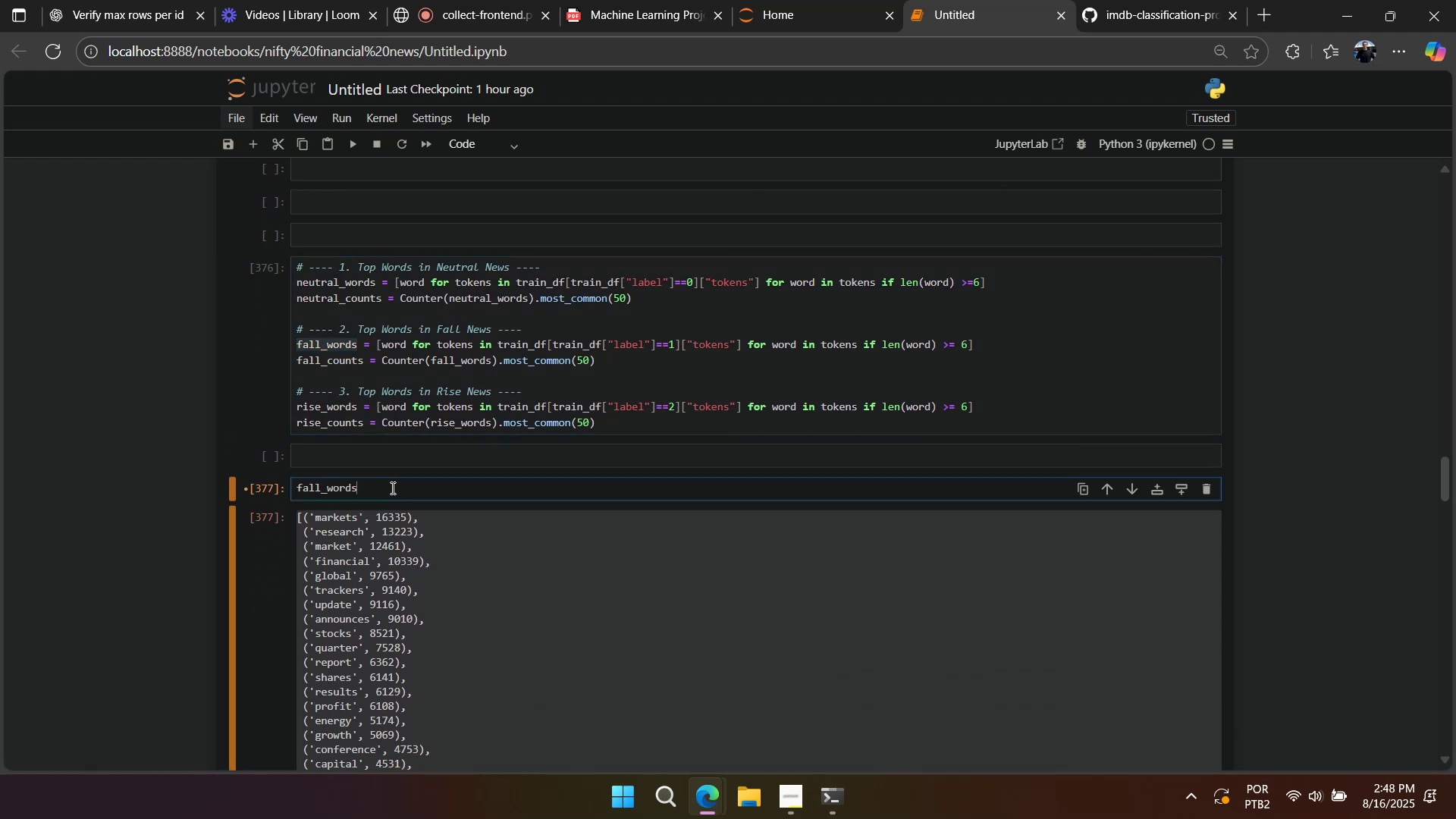 
key(Shift+Enter)
 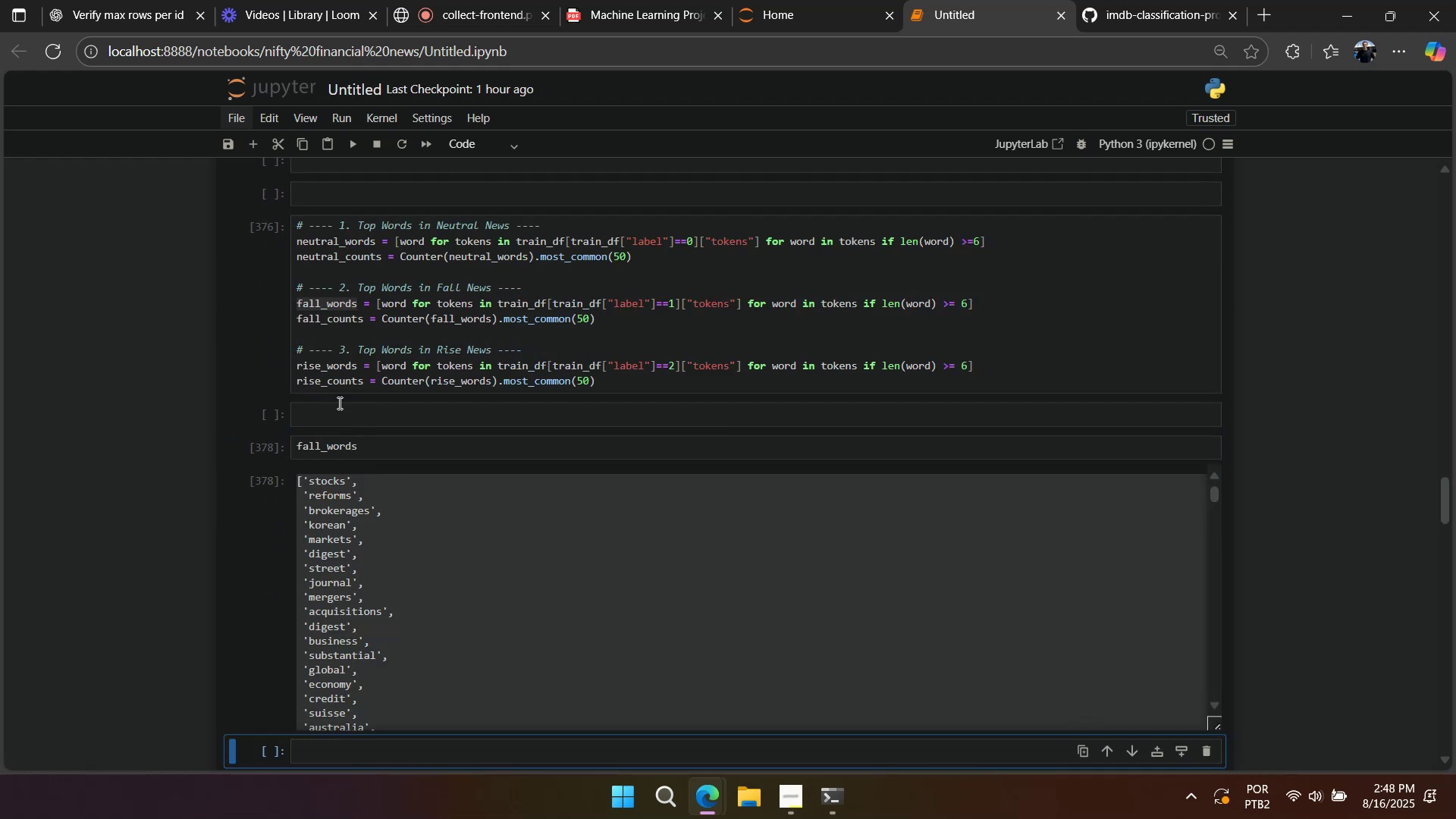 
left_click([328, 320])
 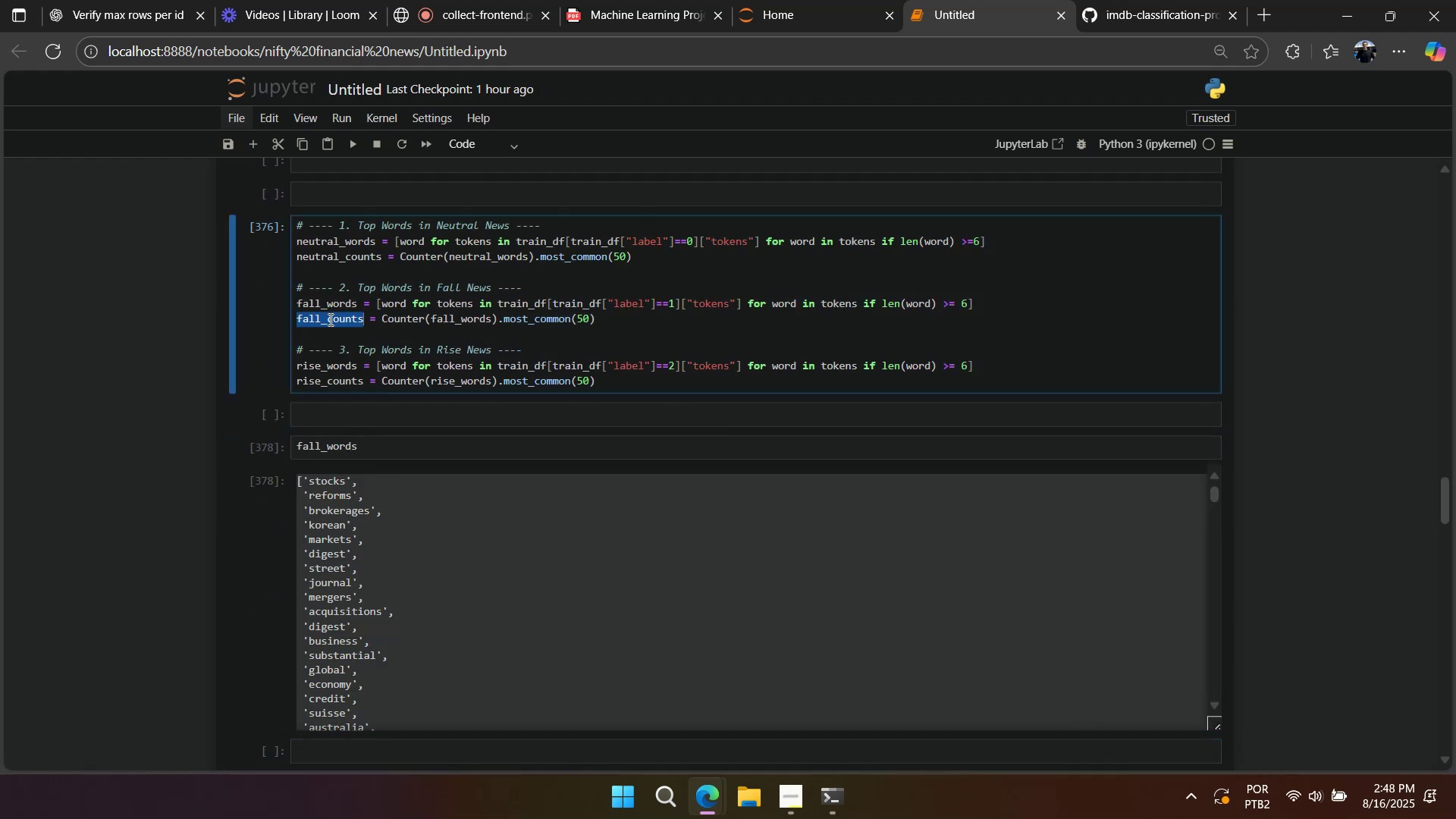 
key(Control+ControlLeft)
 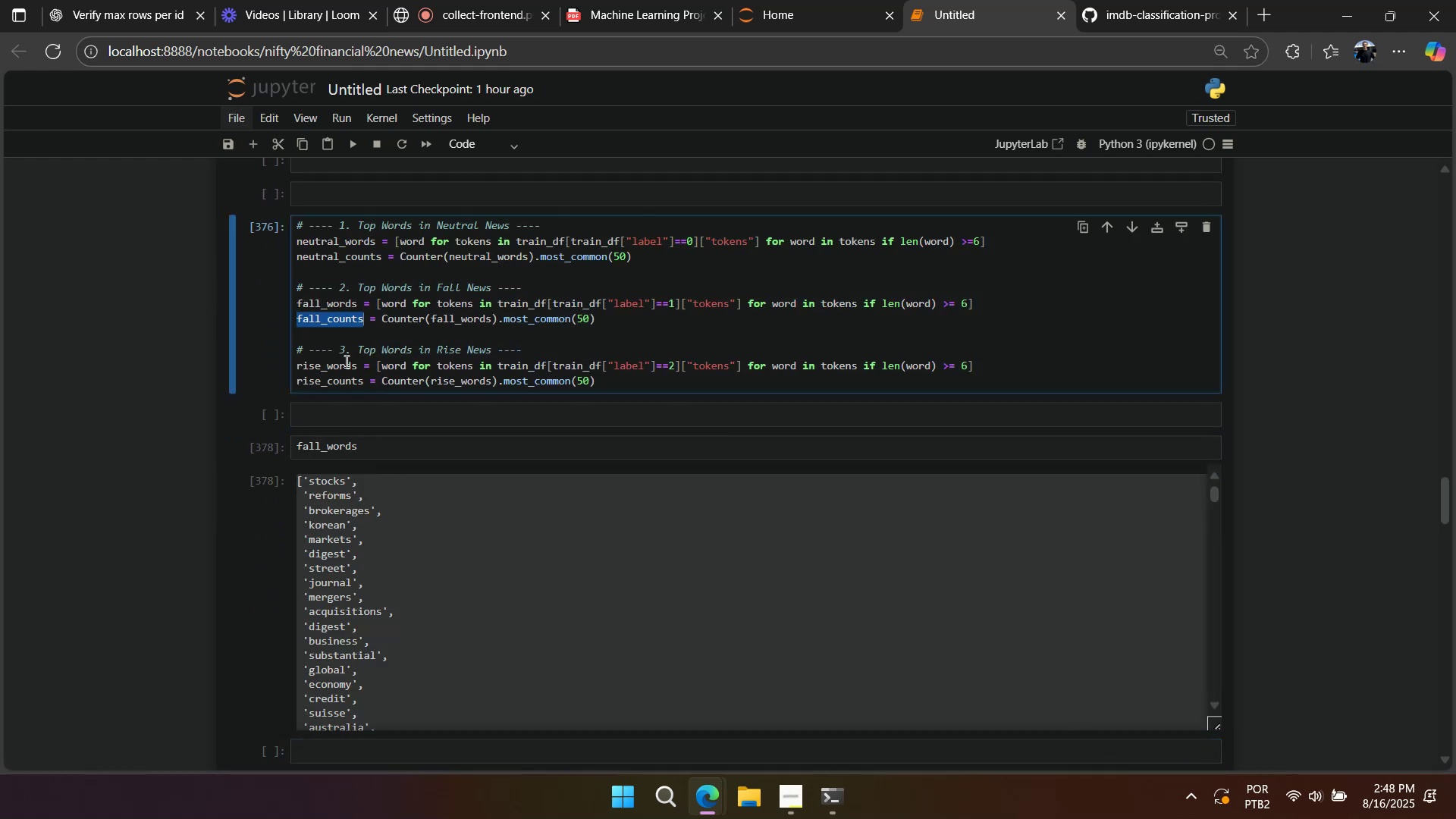 
key(Control+C)
 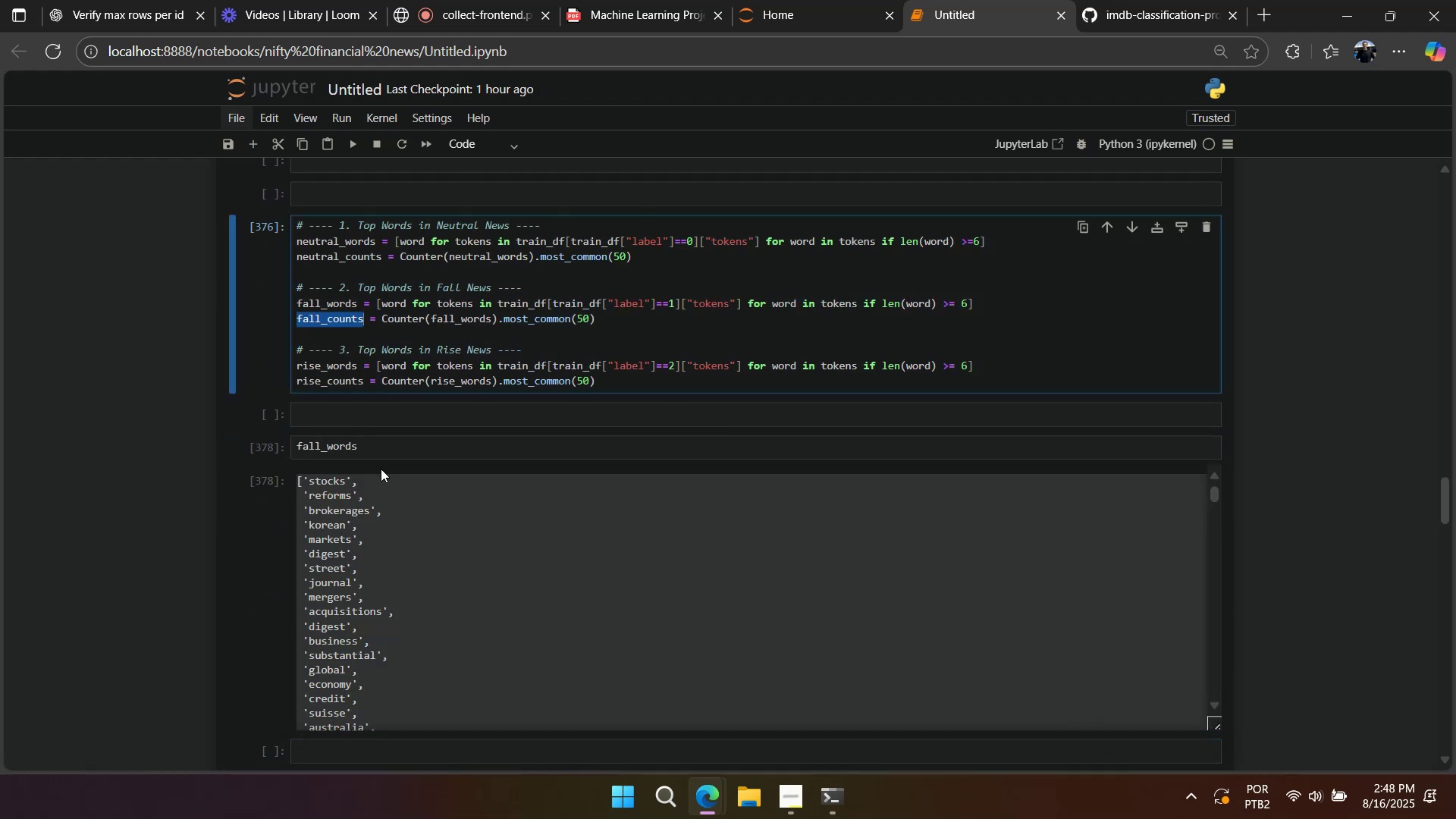 
triple_click([381, 469])
 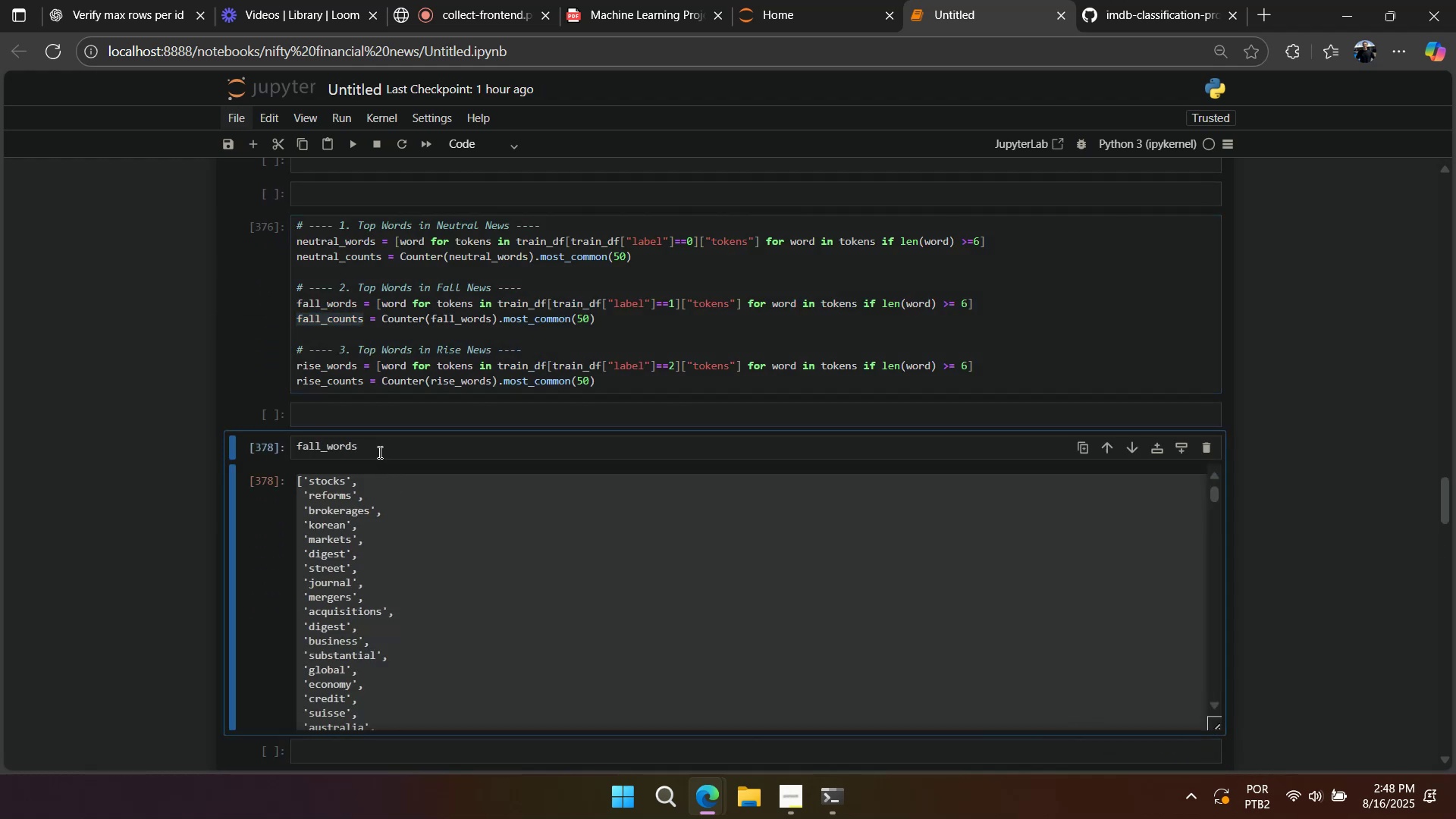 
triple_click([378, 452])
 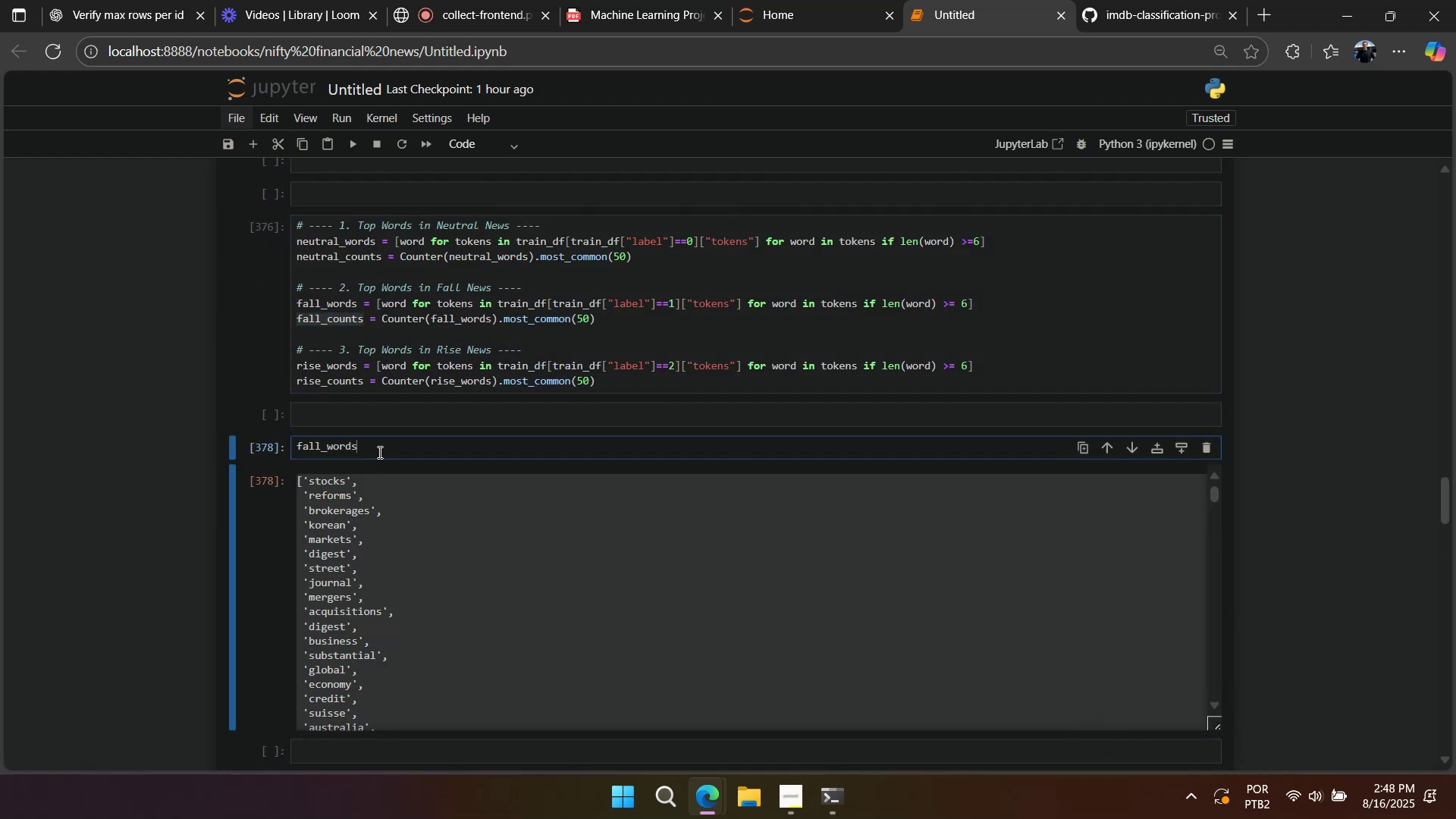 
key(Control+ControlLeft)
 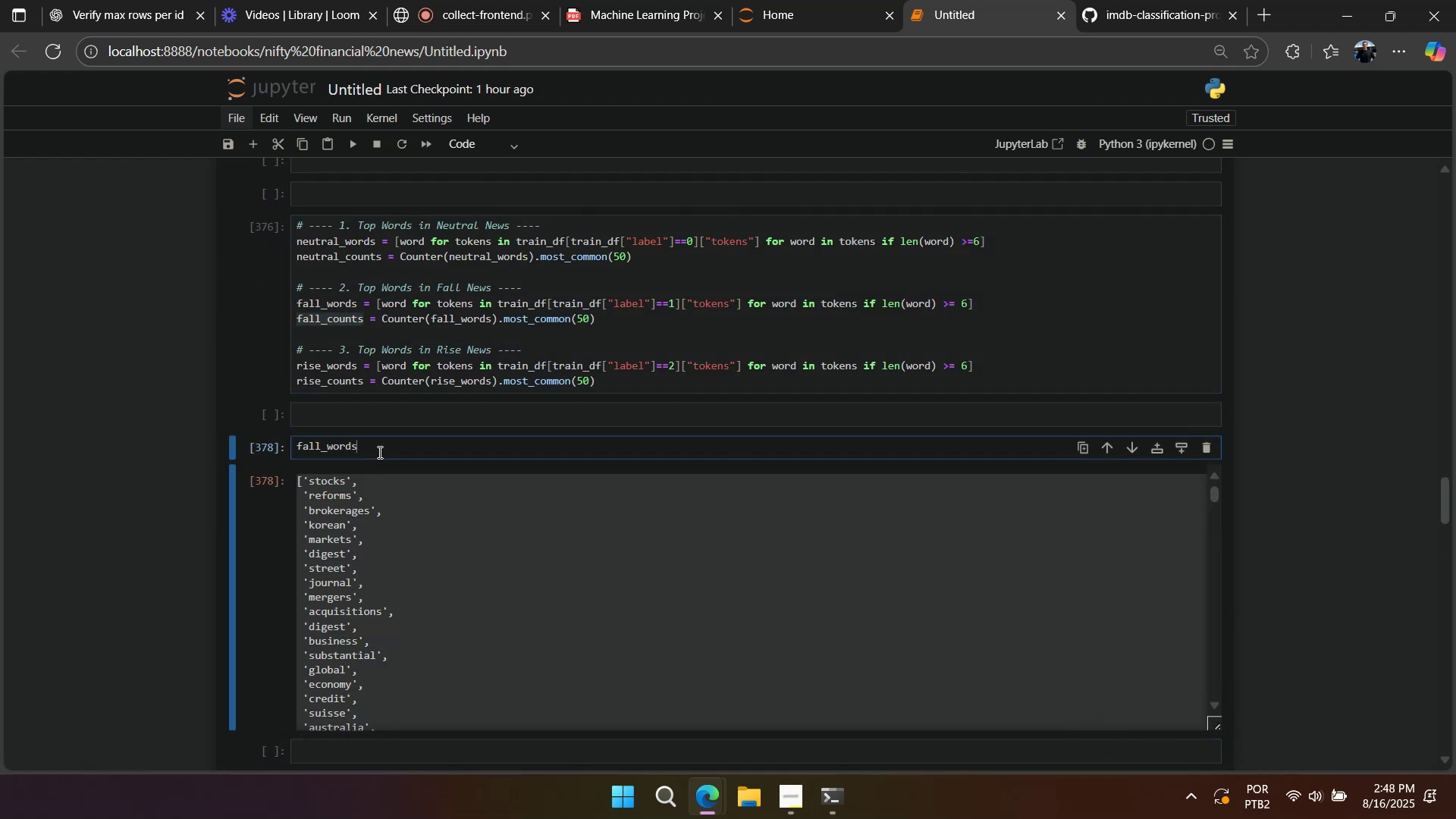 
key(Control+A)
 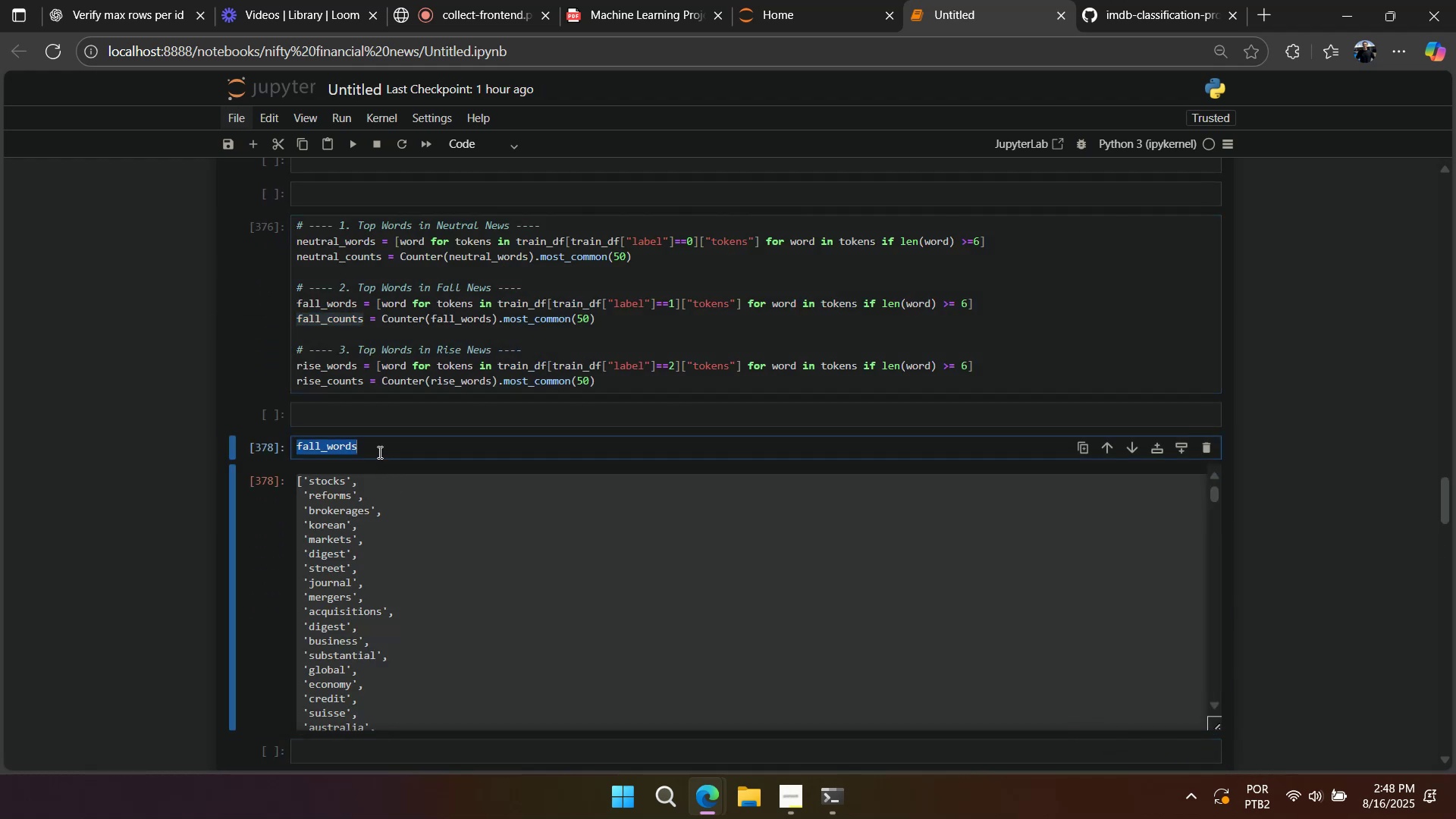 
key(Control+V)
 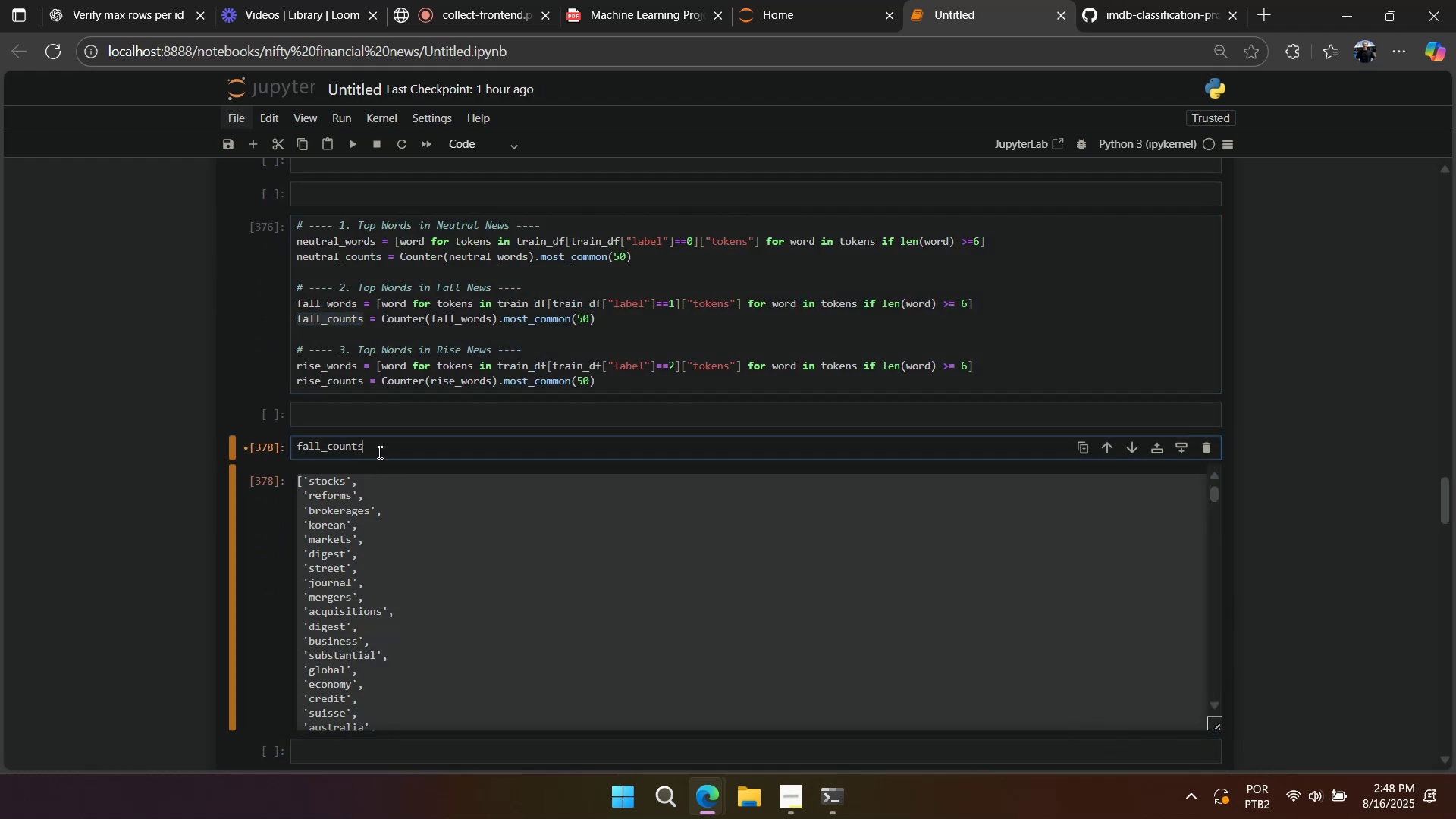 
key(Shift+Enter)
 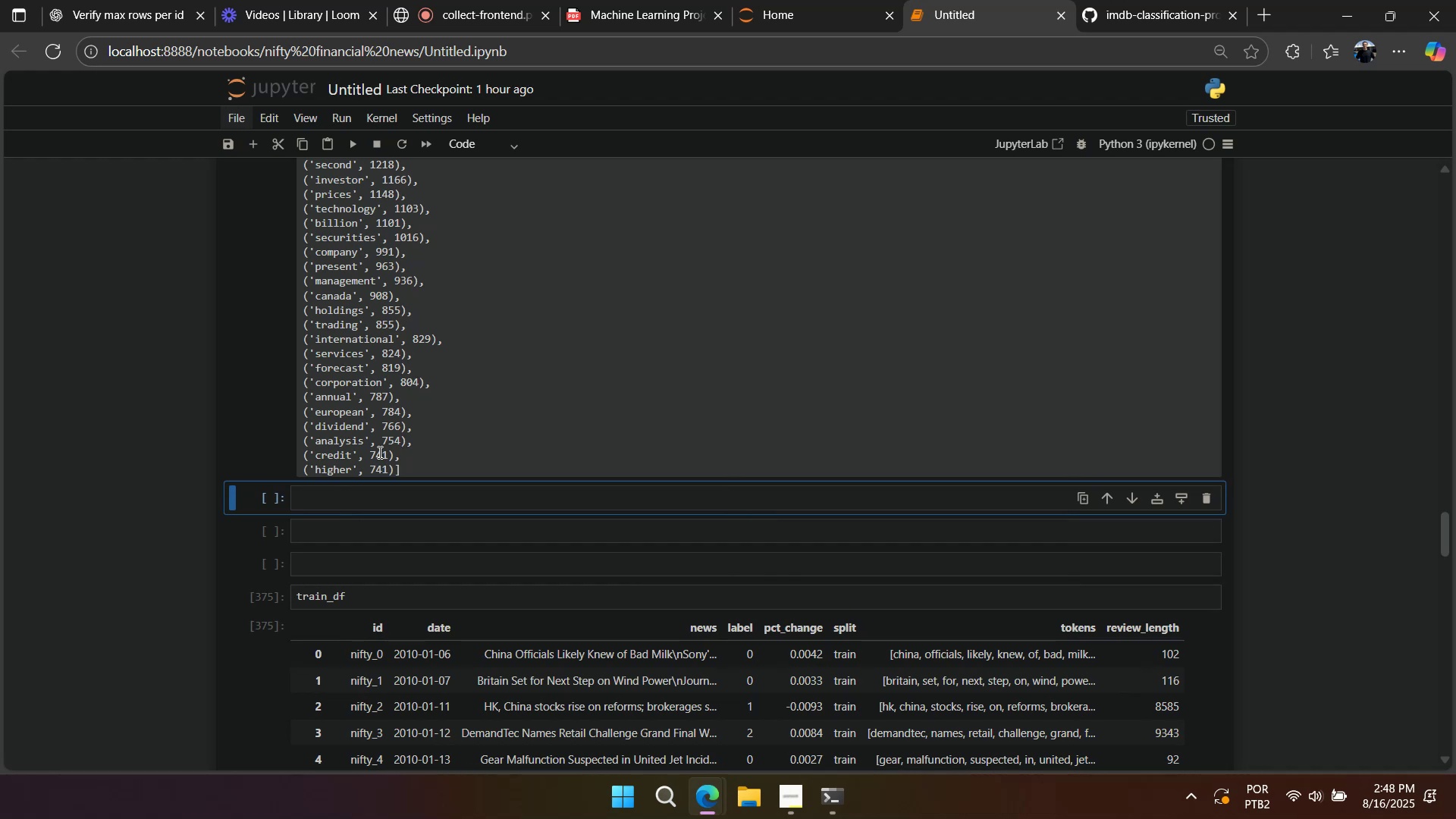 
scroll: coordinate [378, 452], scroll_direction: up, amount: 7.0
 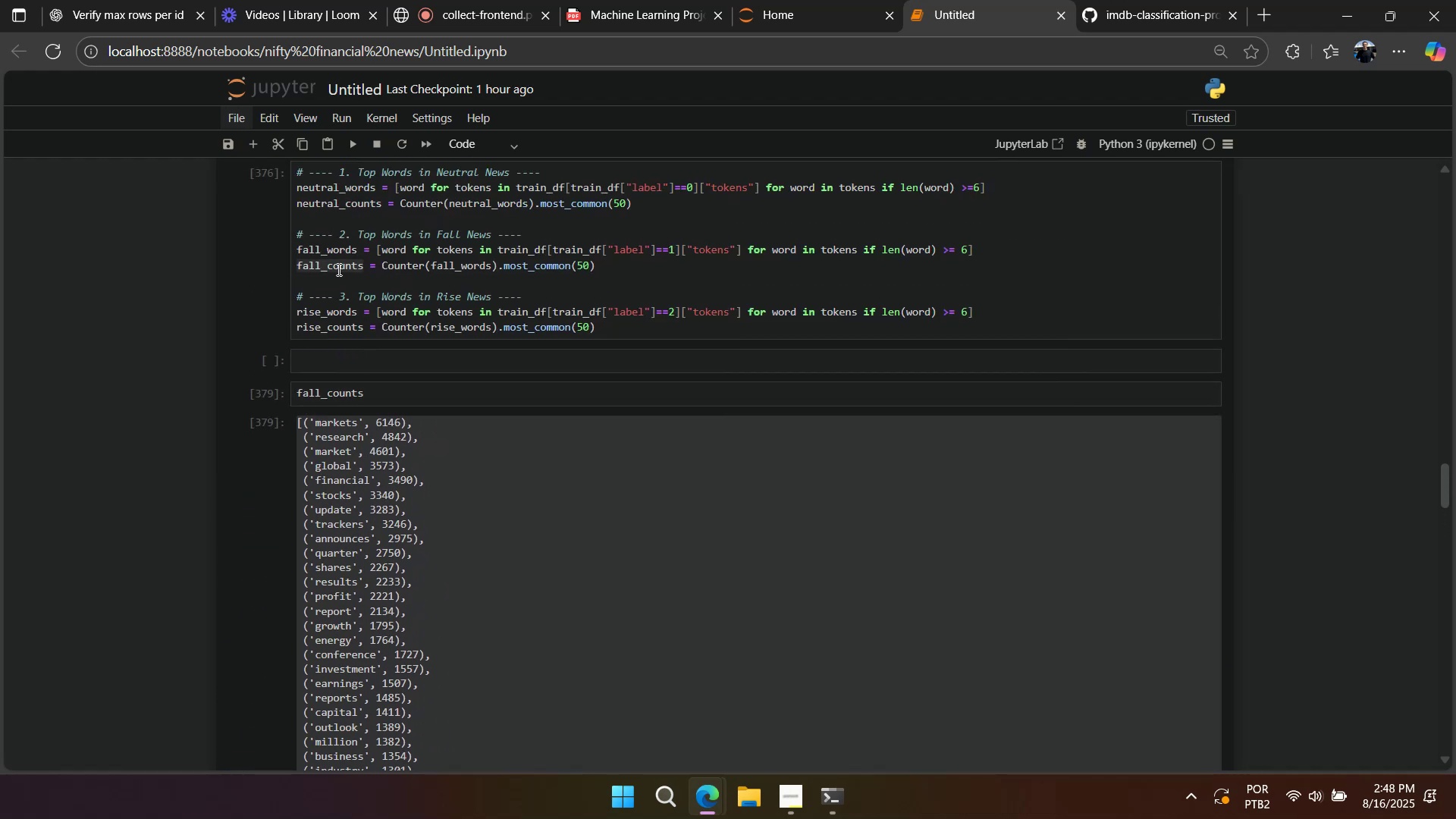 
double_click([337, 319])
 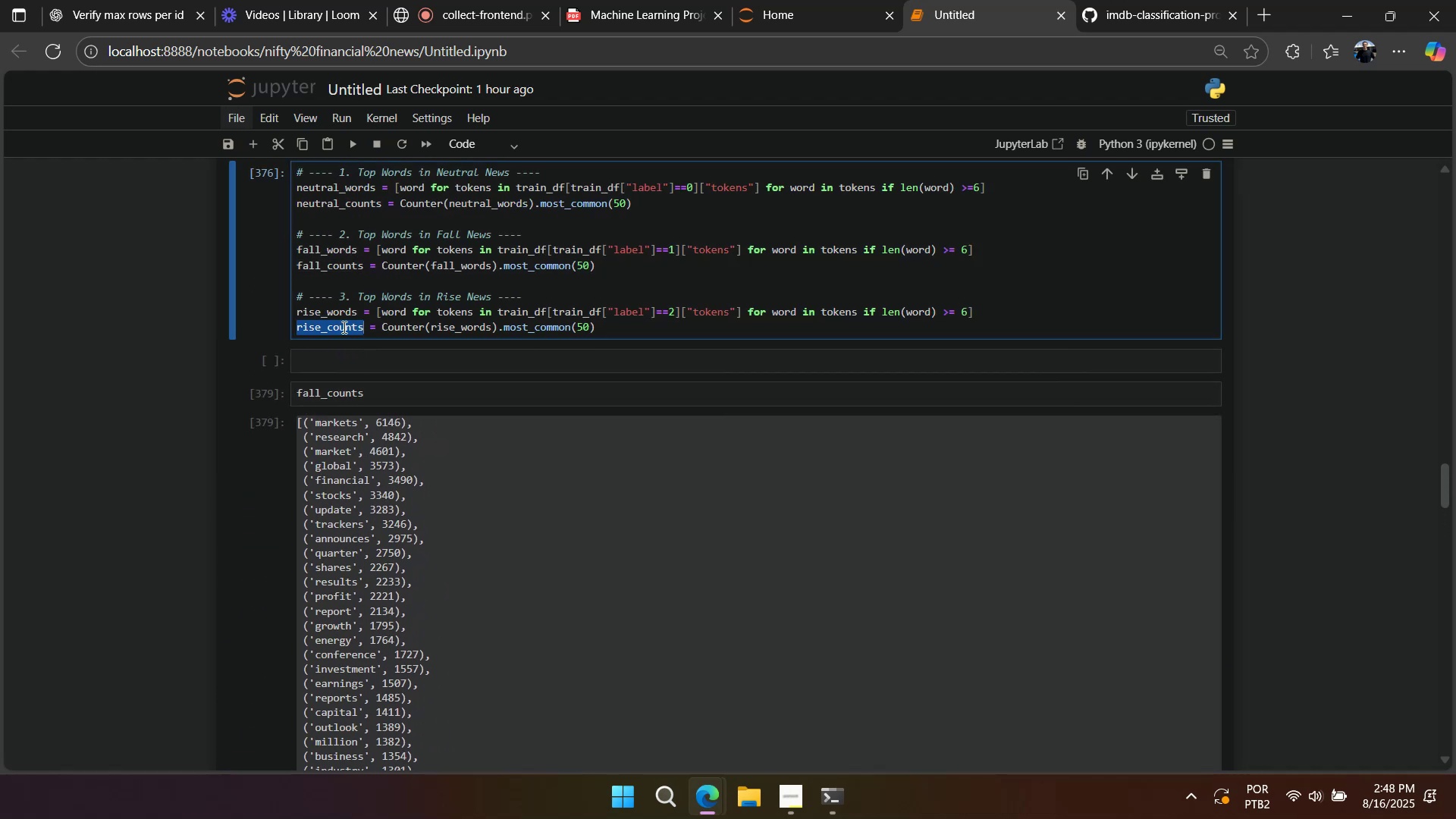 
key(Control+C)
 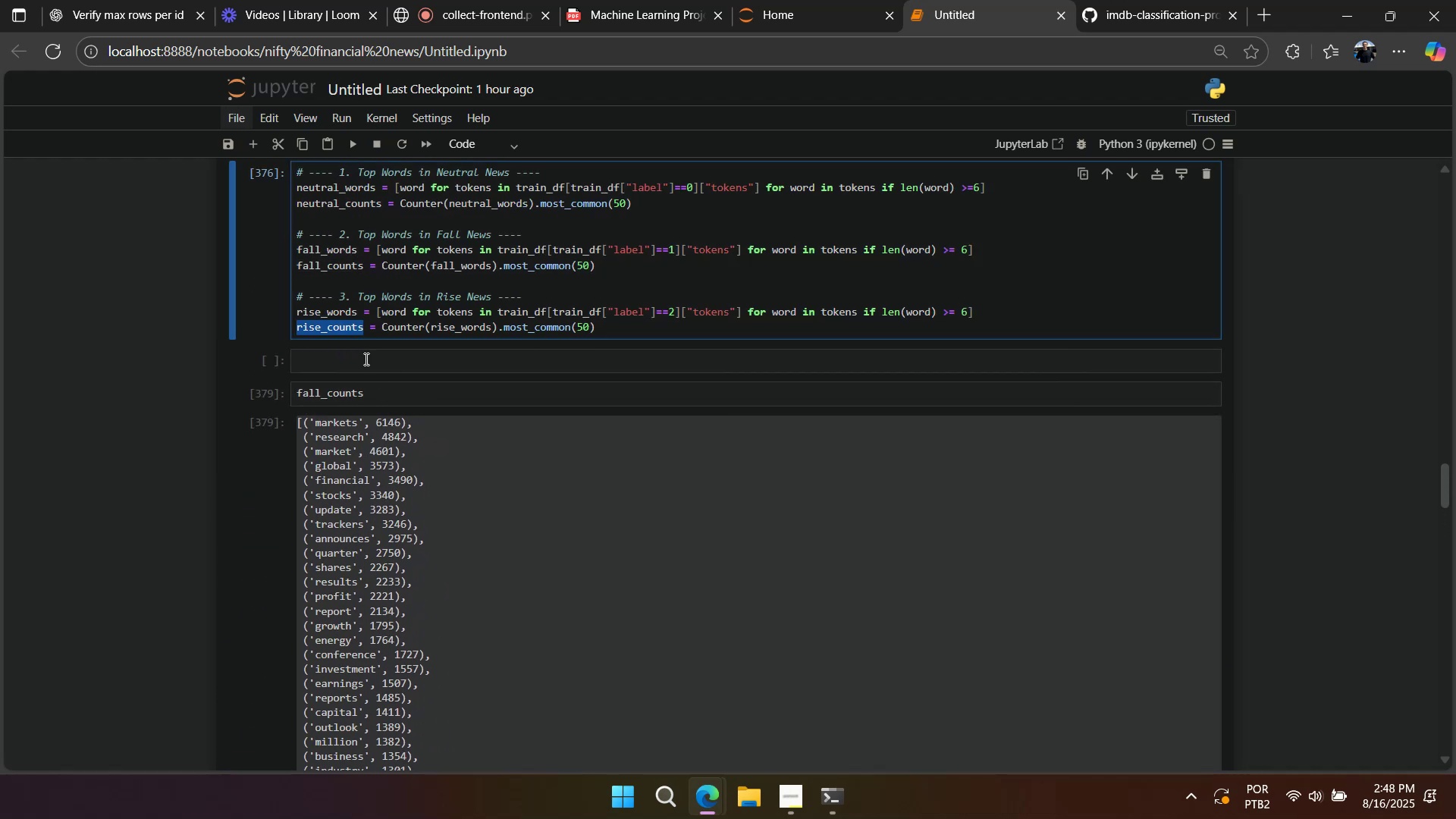 
scroll: coordinate [370, 434], scroll_direction: down, amount: 5.0
 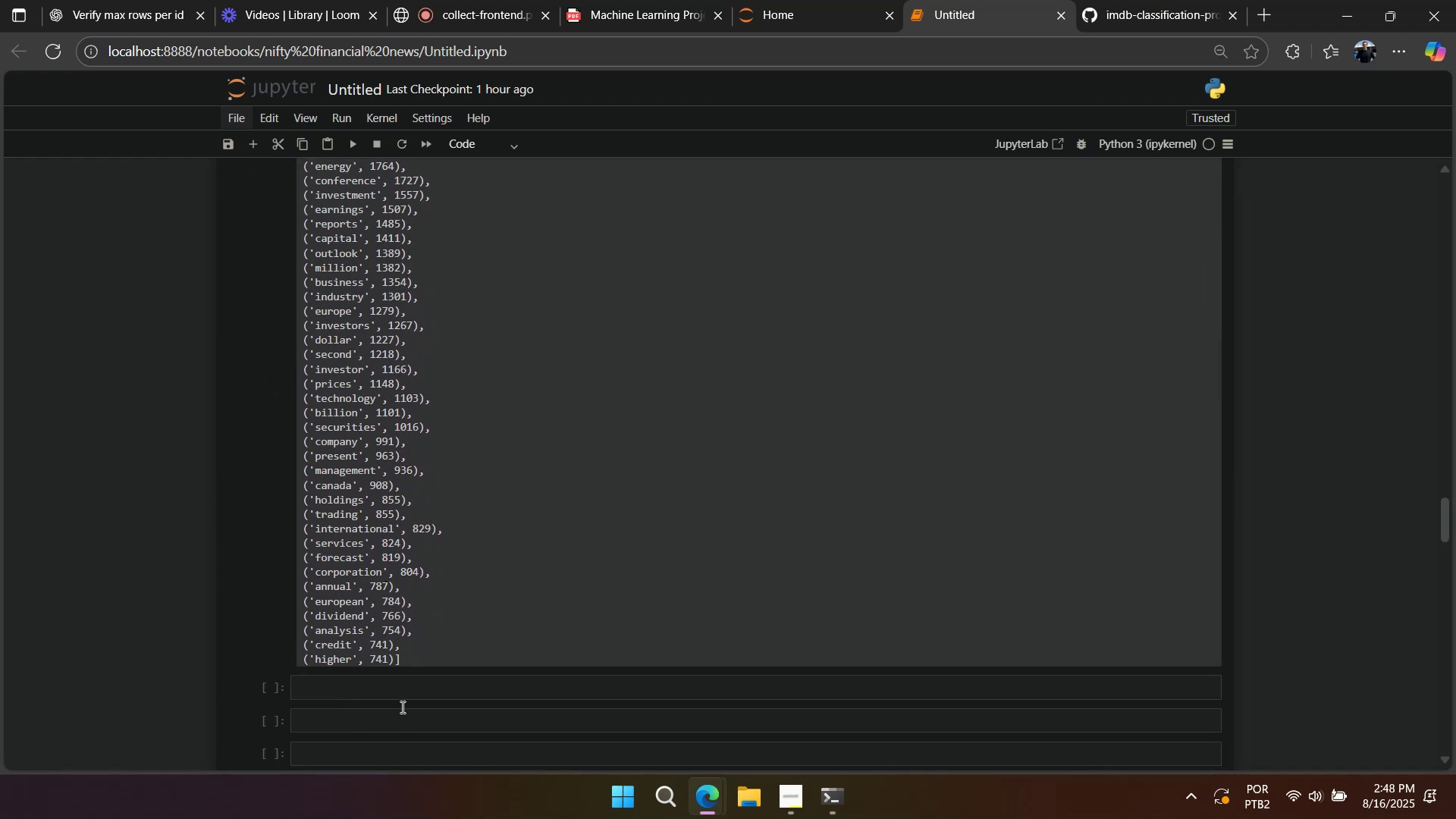 
double_click([405, 686])
 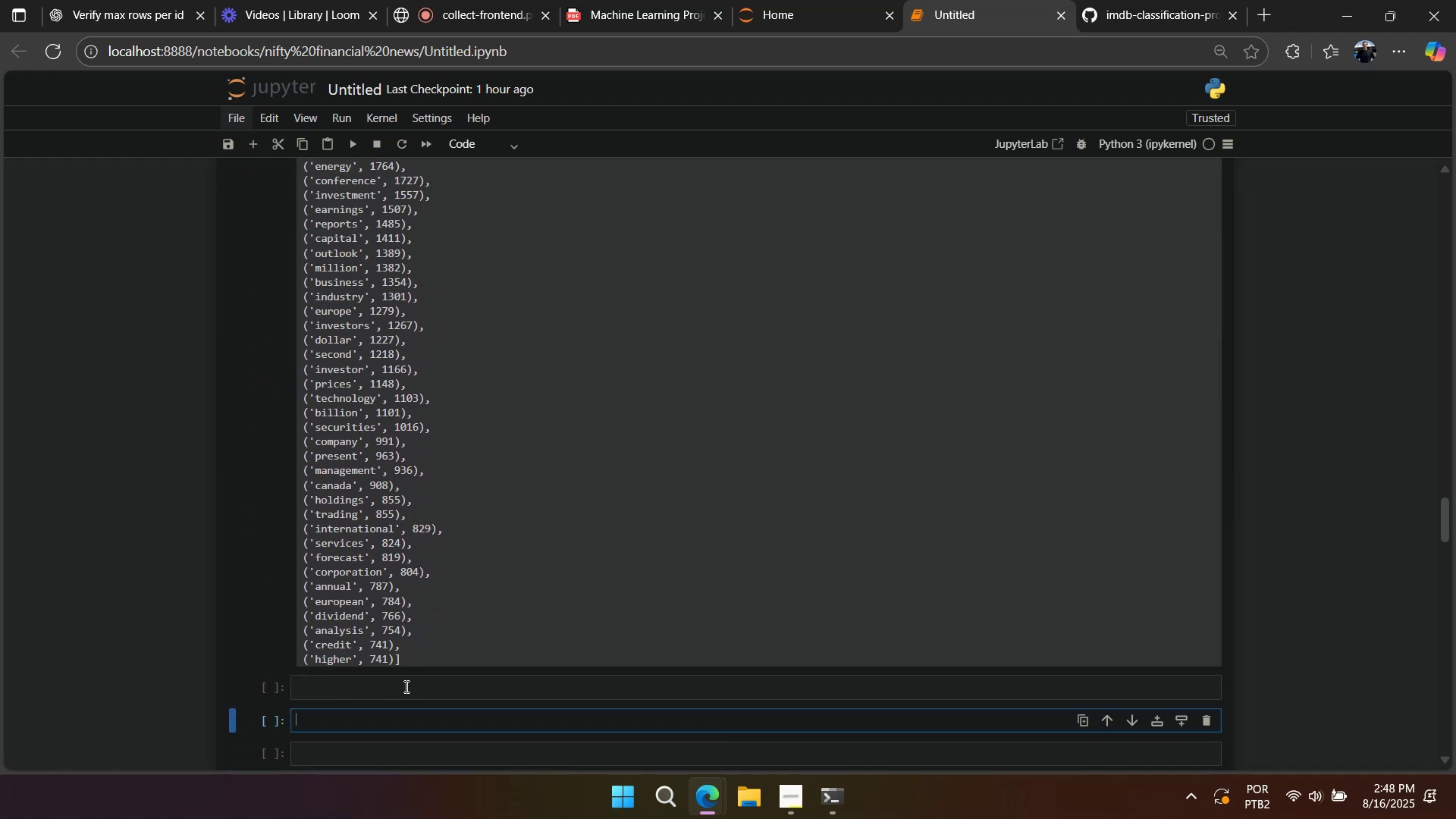 
key(Control+ControlLeft)
 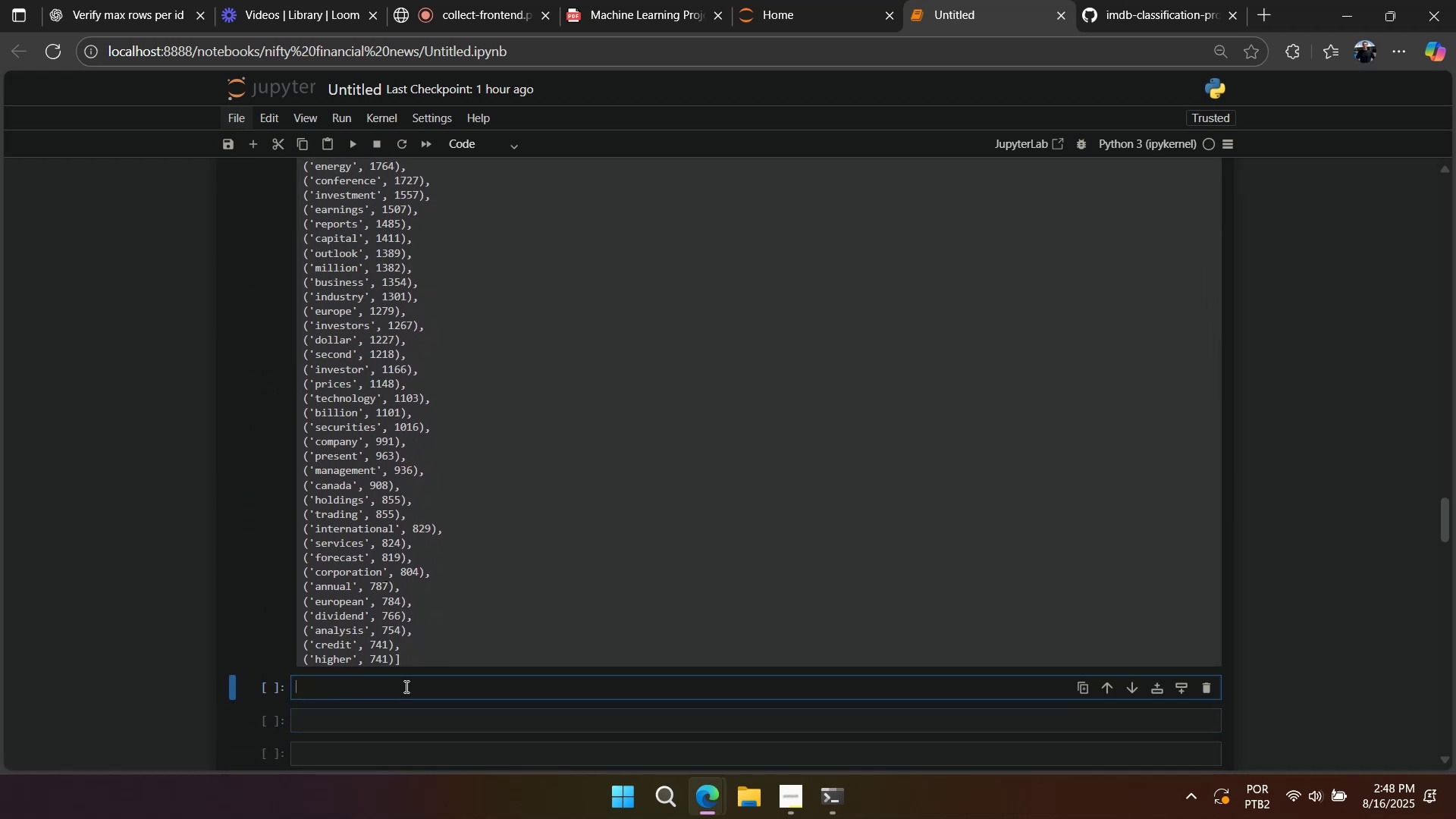 
key(Control+V)
 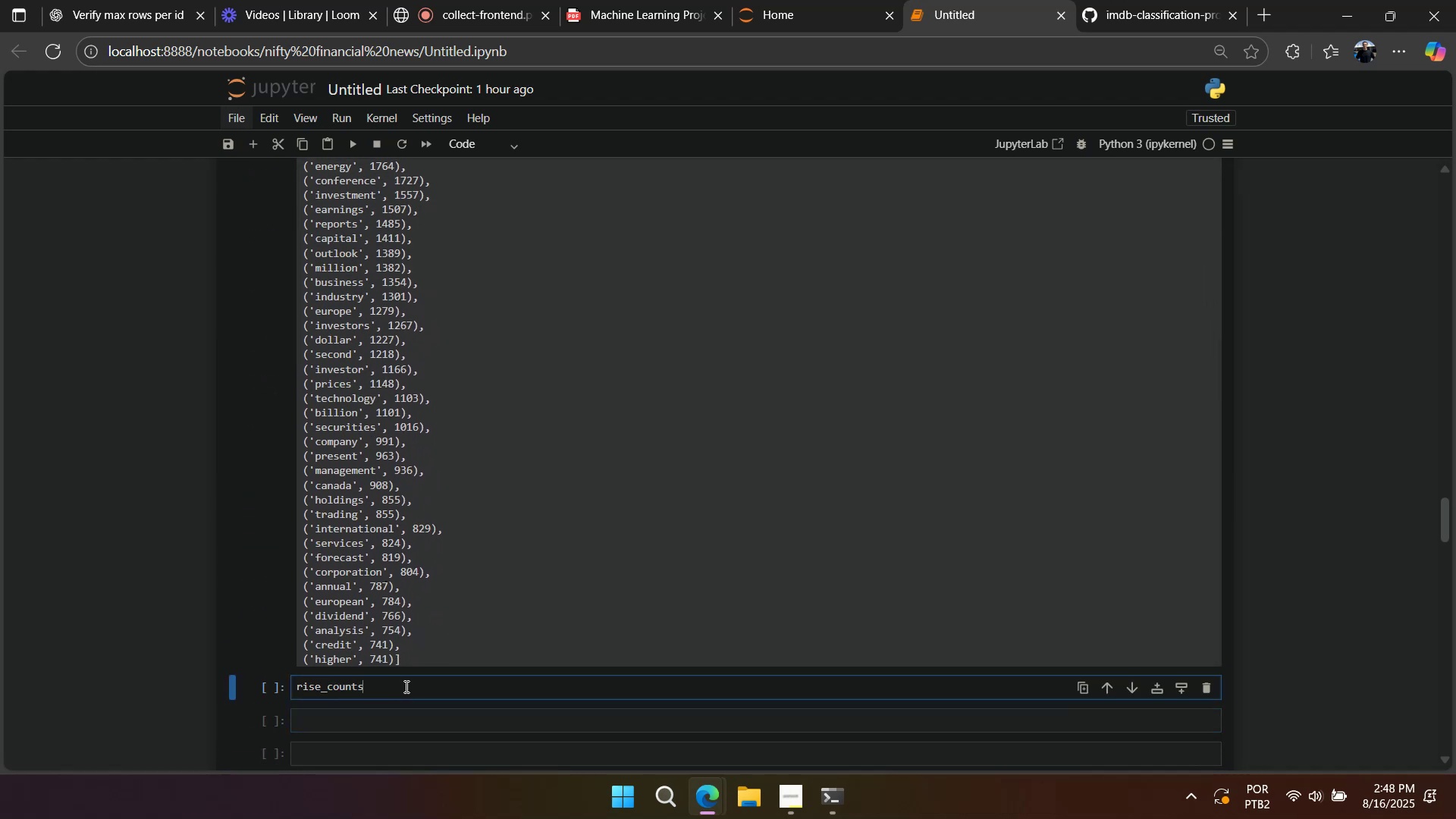 
key(Shift+Enter)
 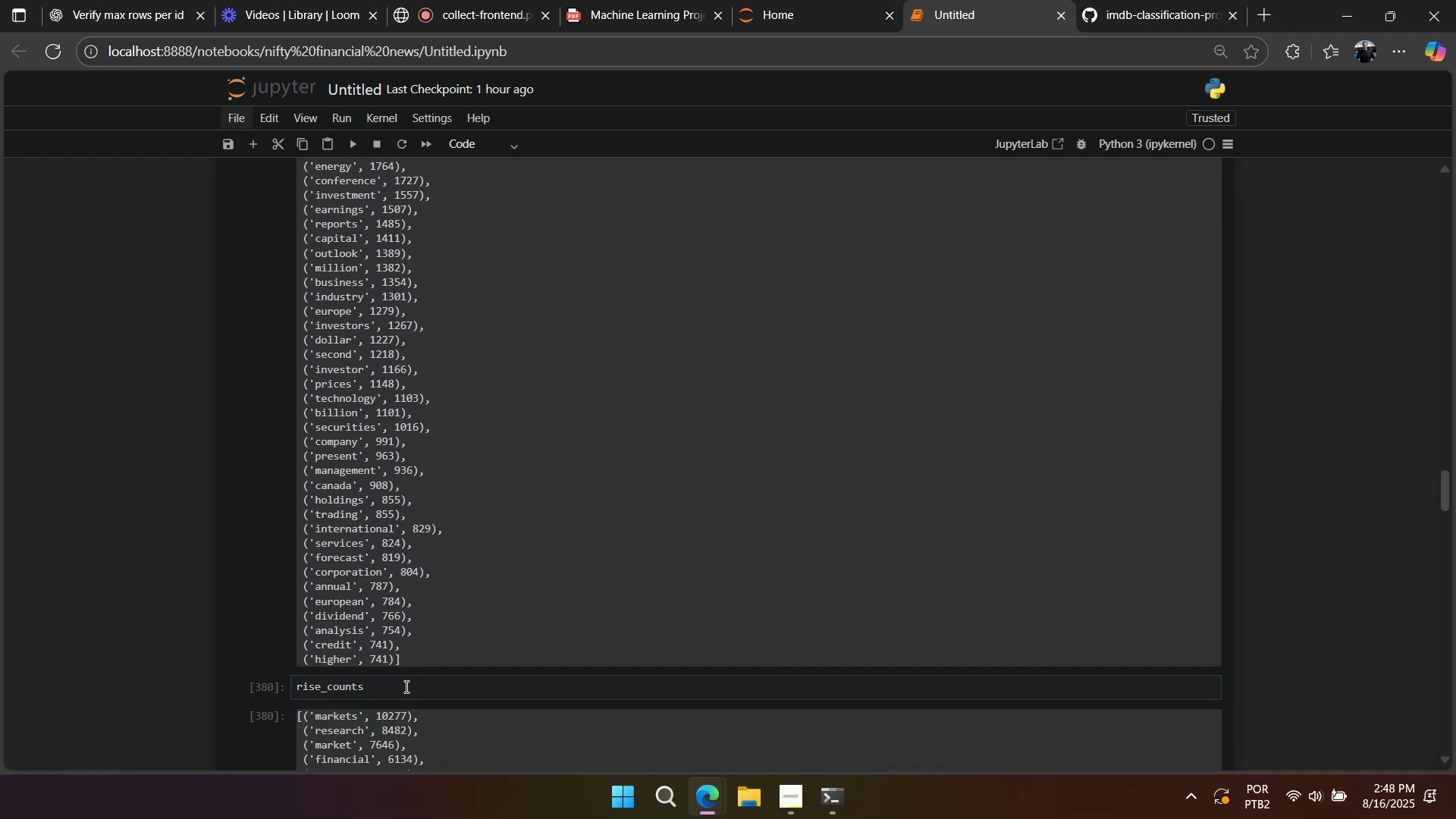 
scroll: coordinate [375, 665], scroll_direction: down, amount: 8.0
 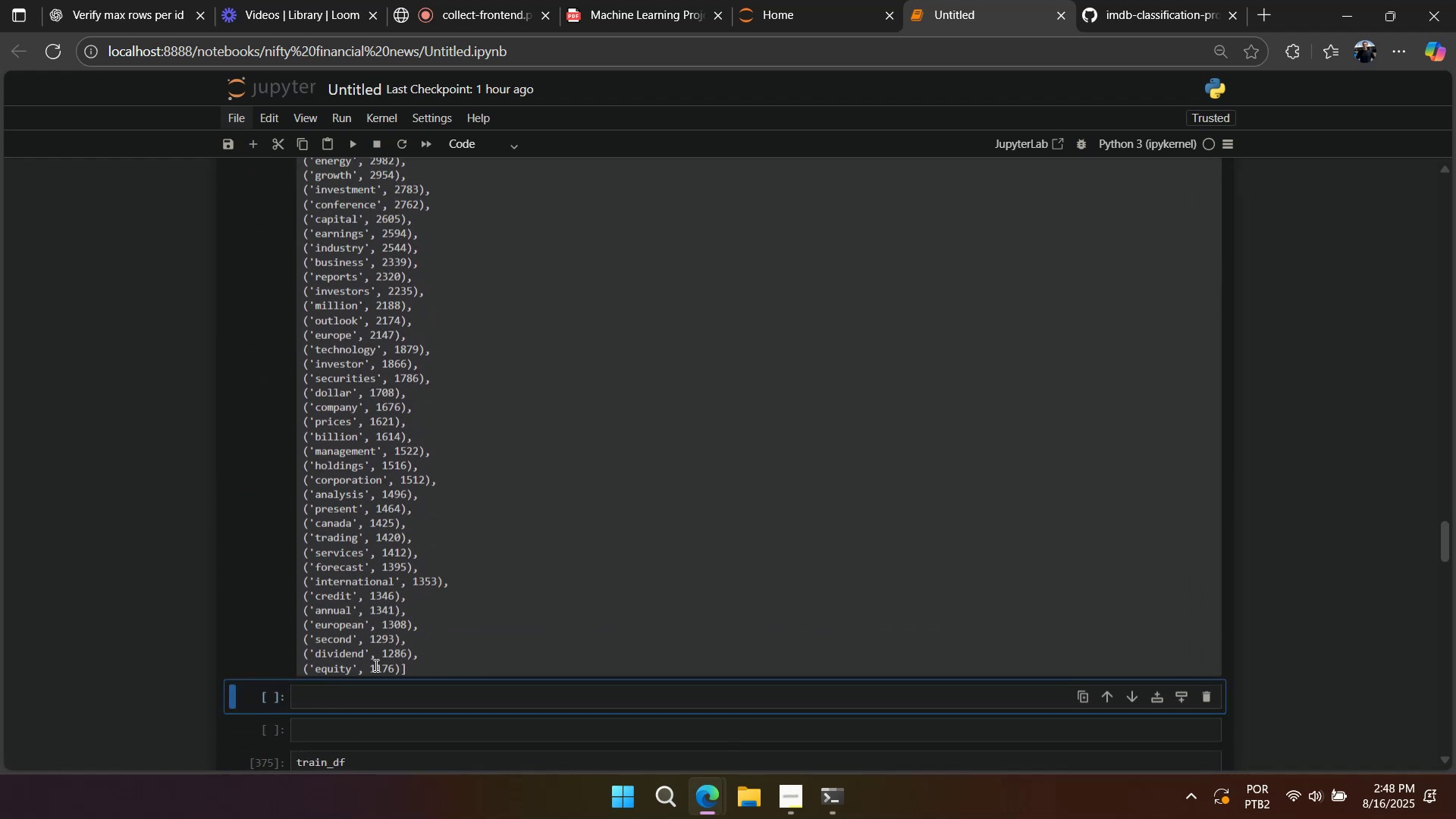 
scroll: coordinate [375, 665], scroll_direction: up, amount: 11.0
 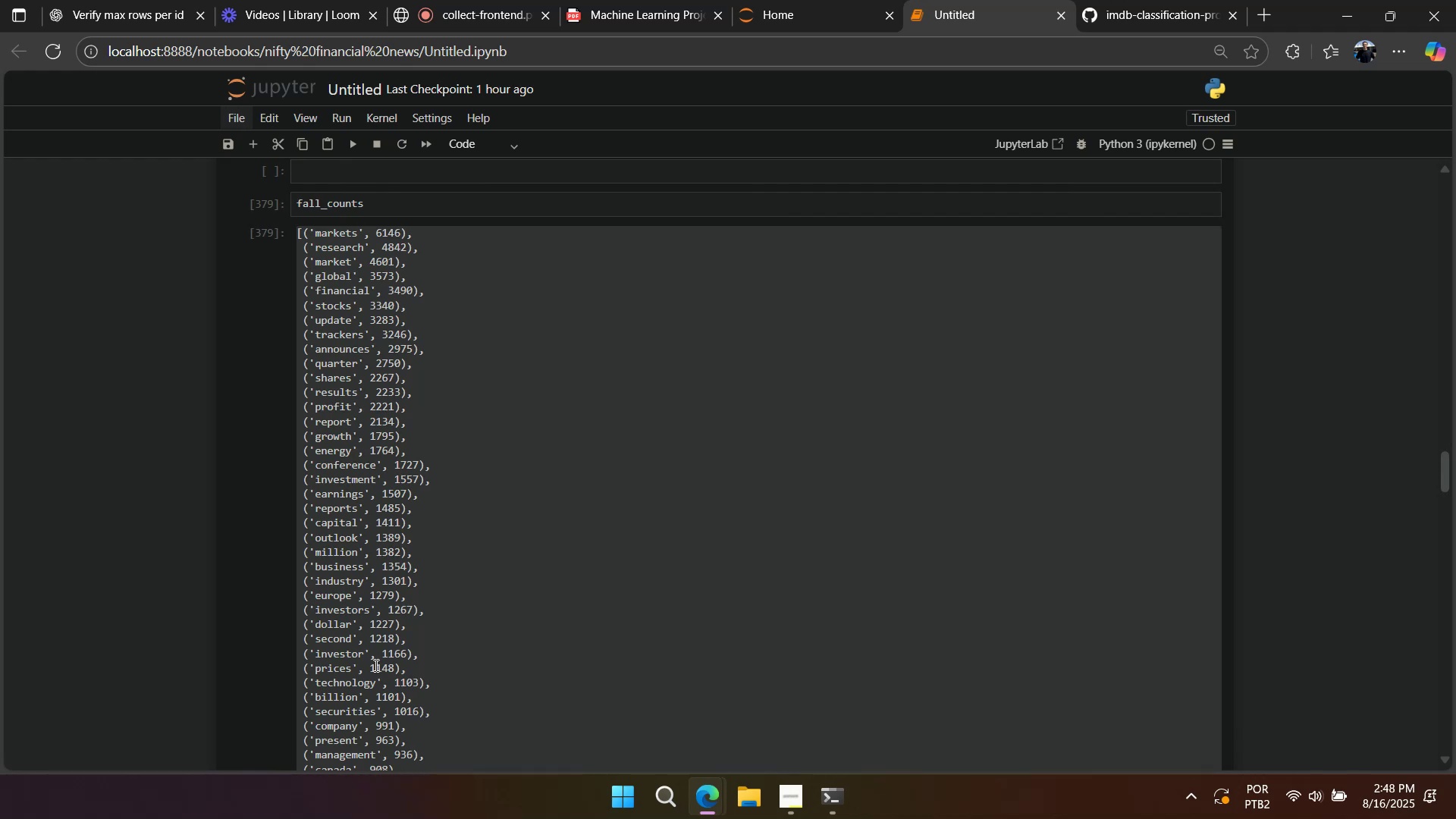 
scroll: coordinate [375, 665], scroll_direction: down, amount: 4.0
 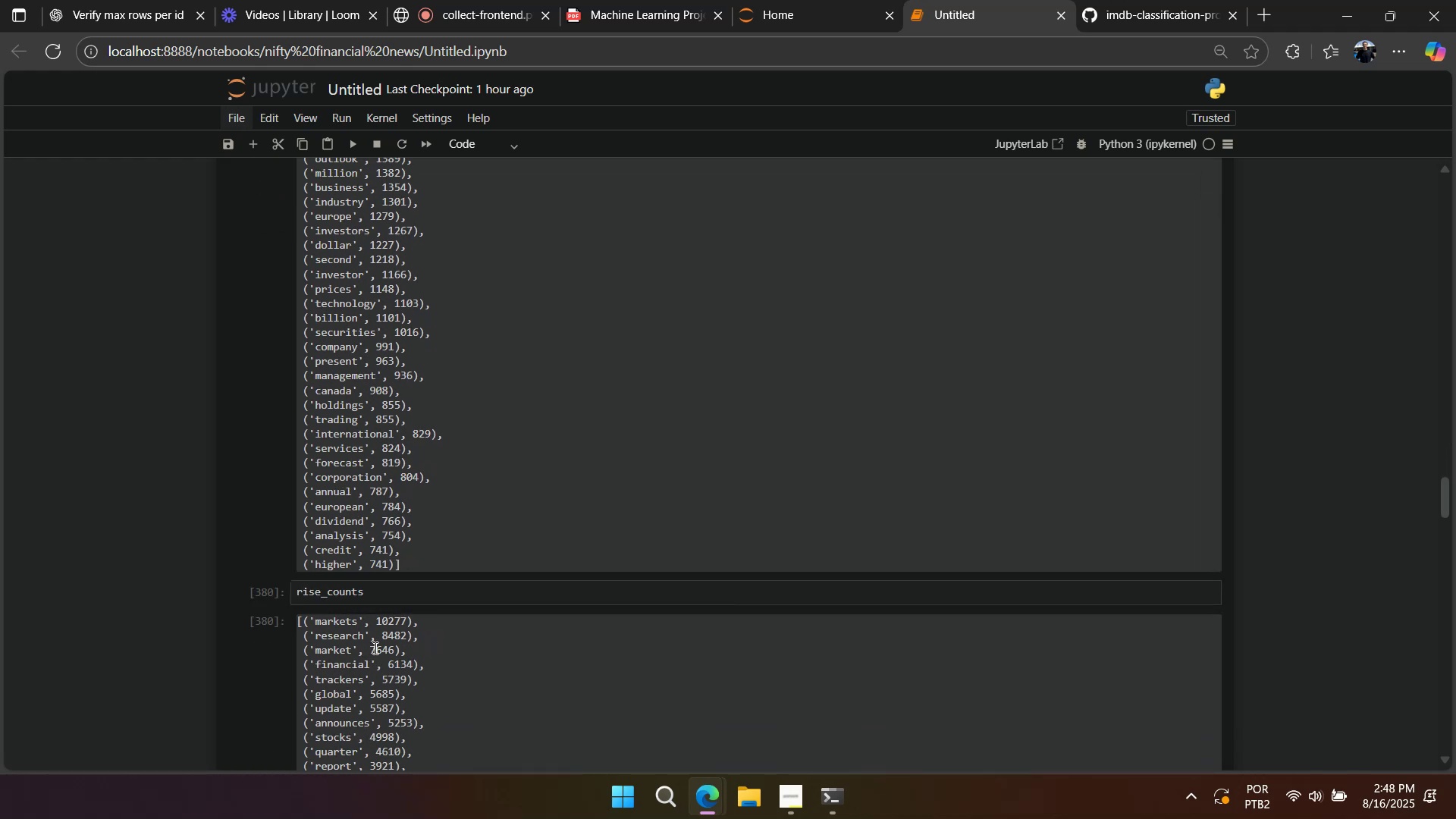 
scroll: coordinate [280, 447], scroll_direction: up, amount: 10.0
 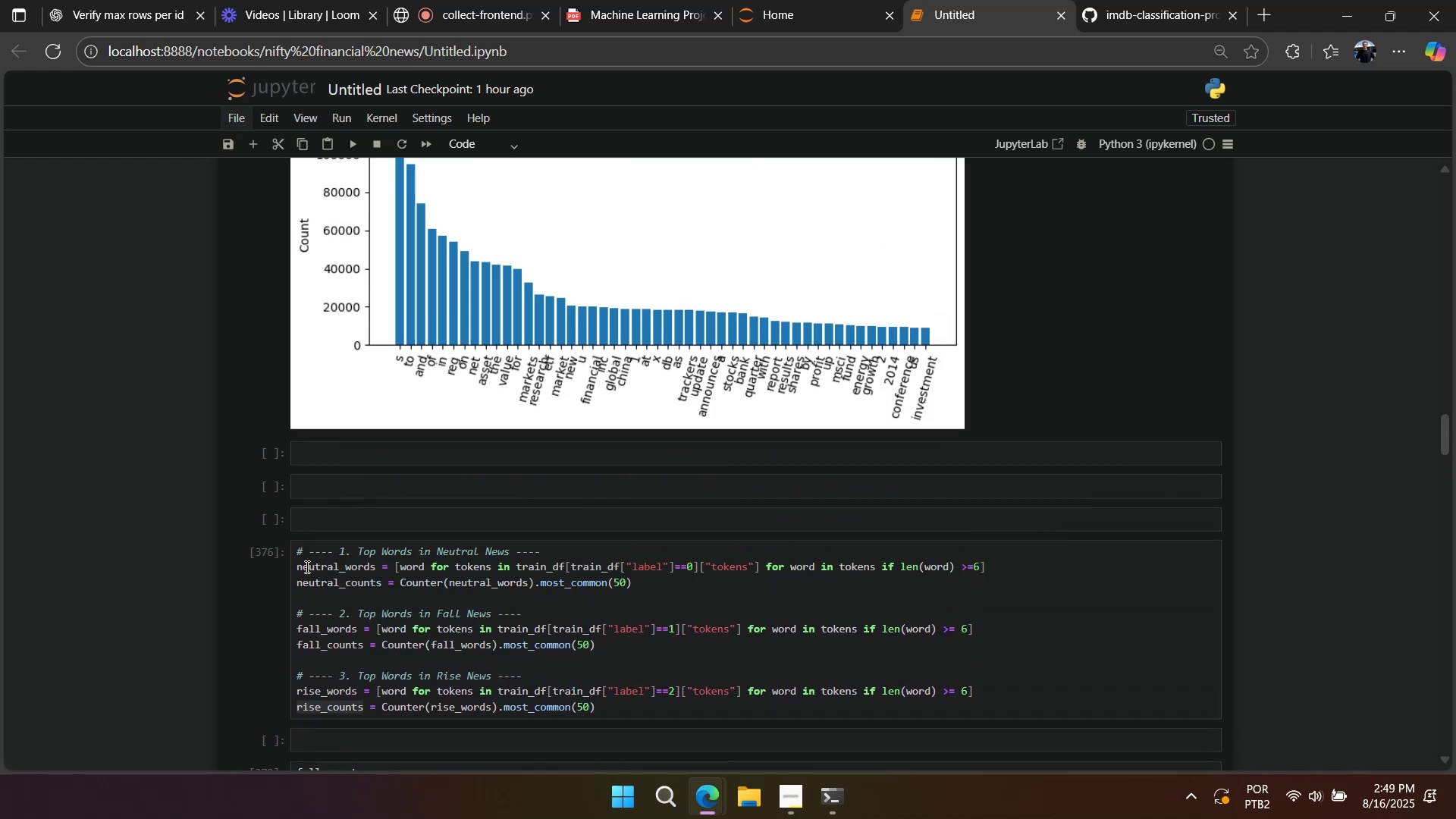 
double_click([306, 566])
 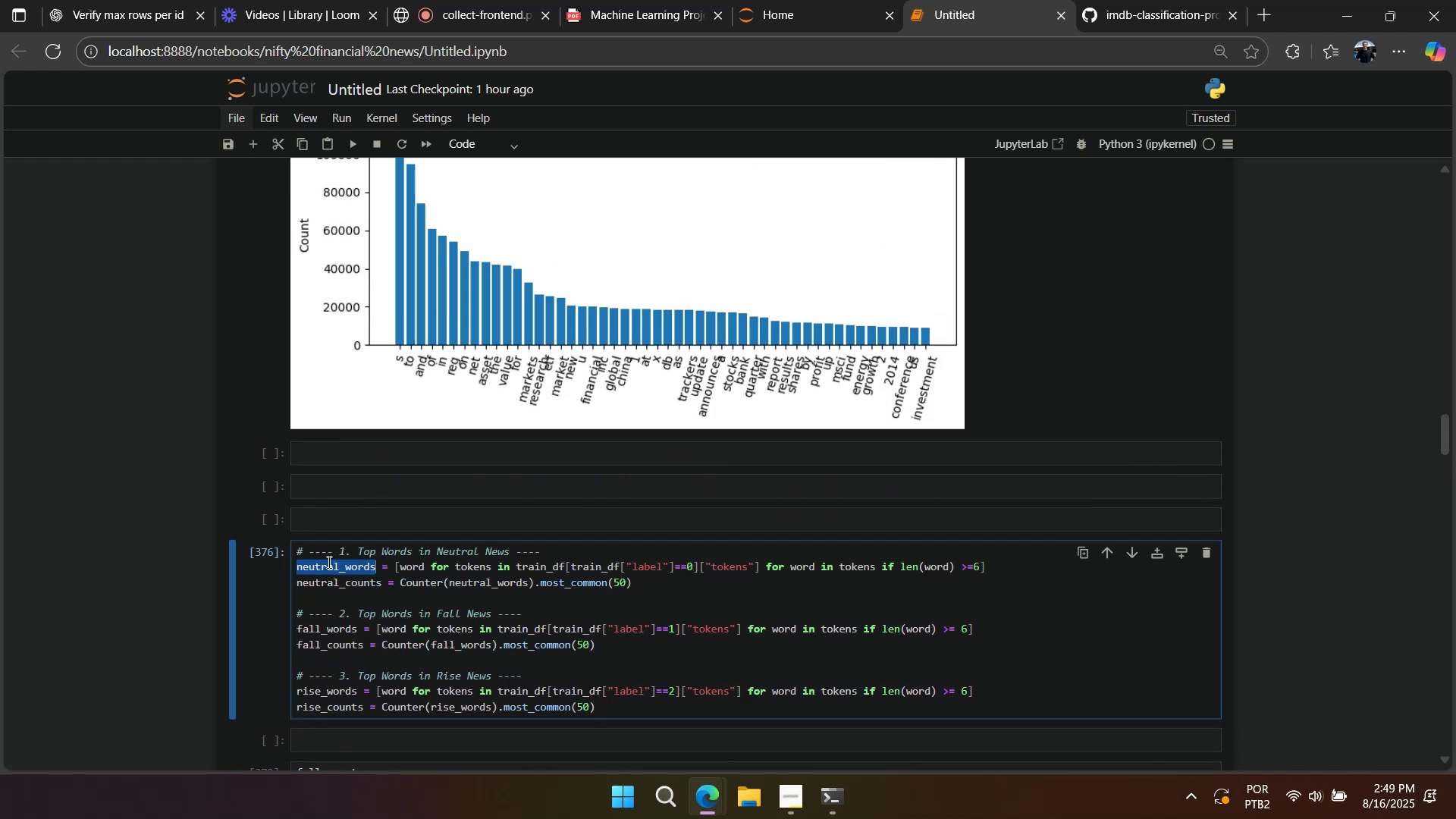 
key(Control+ControlLeft)
 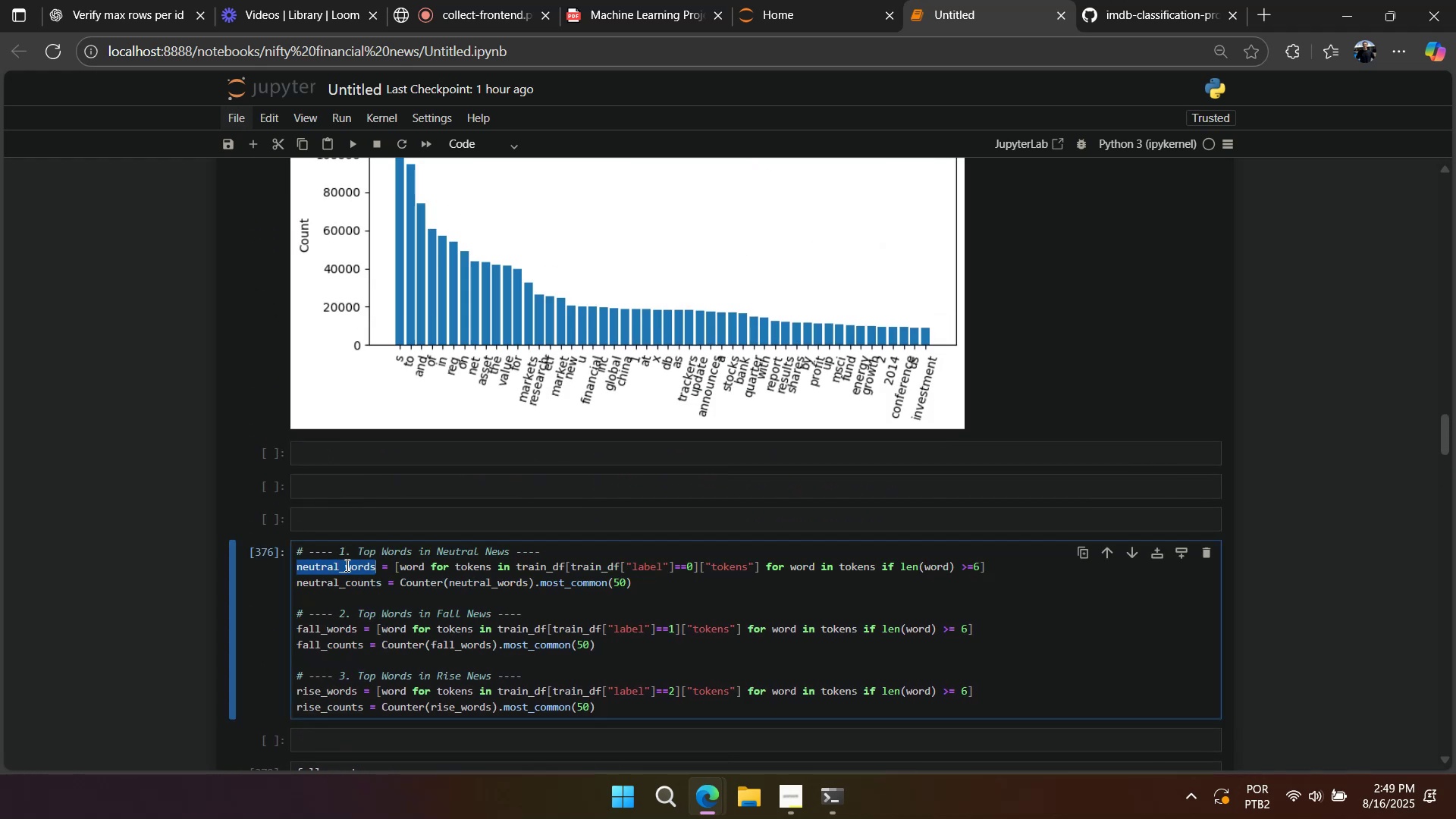 
key(Control+C)
 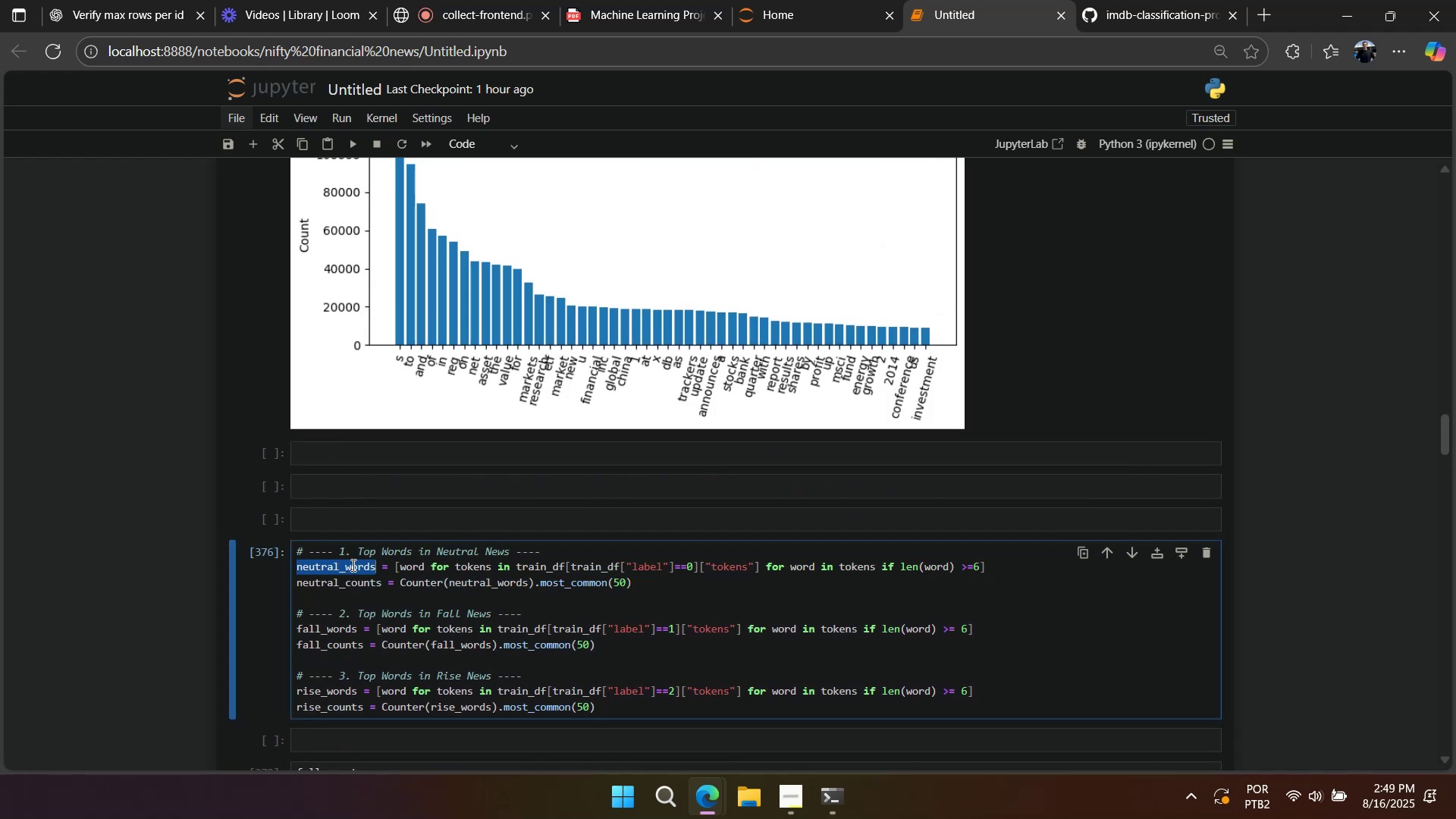 
scroll: coordinate [352, 565], scroll_direction: down, amount: 5.0
 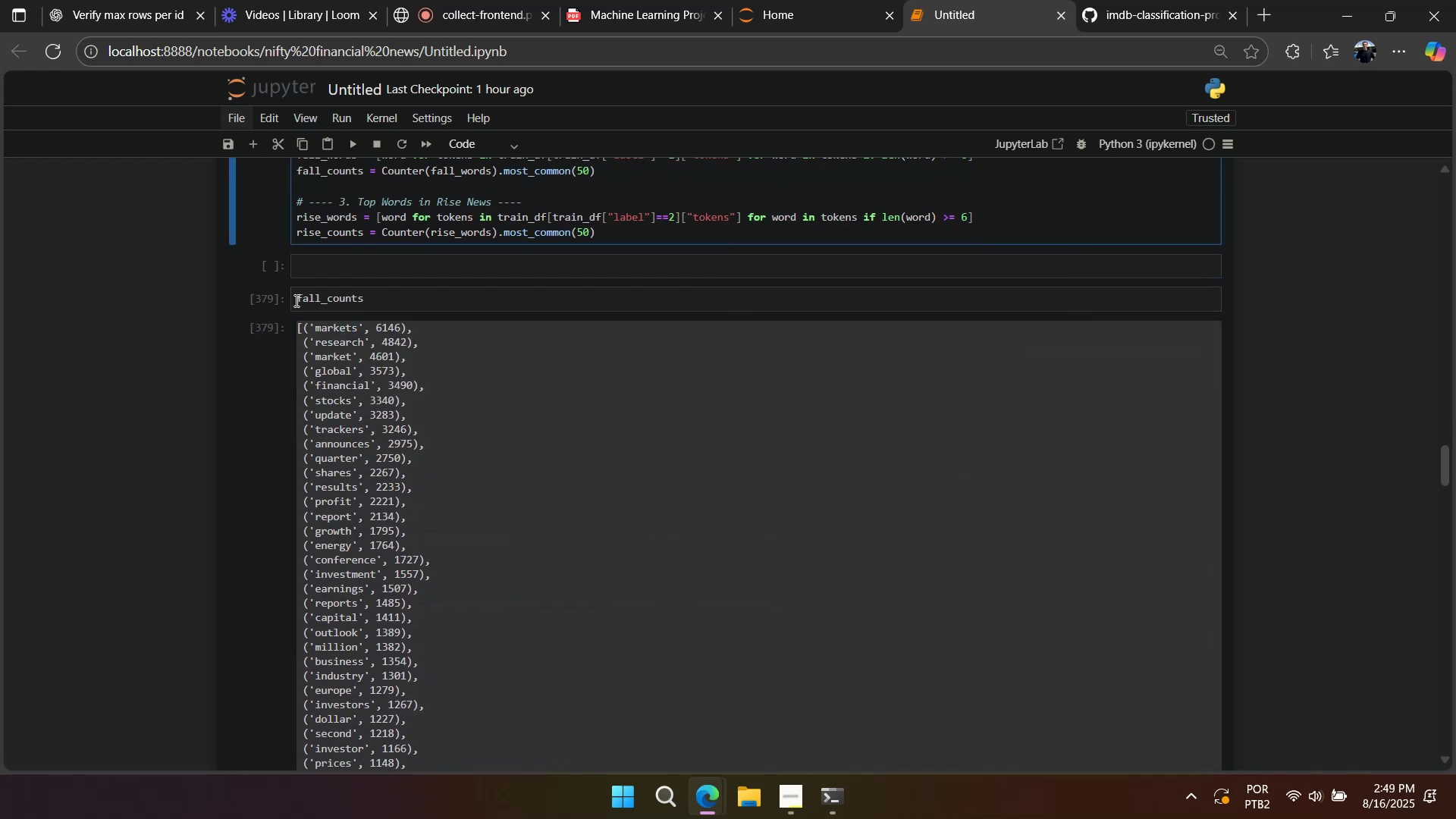 
scroll: coordinate [308, 289], scroll_direction: up, amount: 2.0
 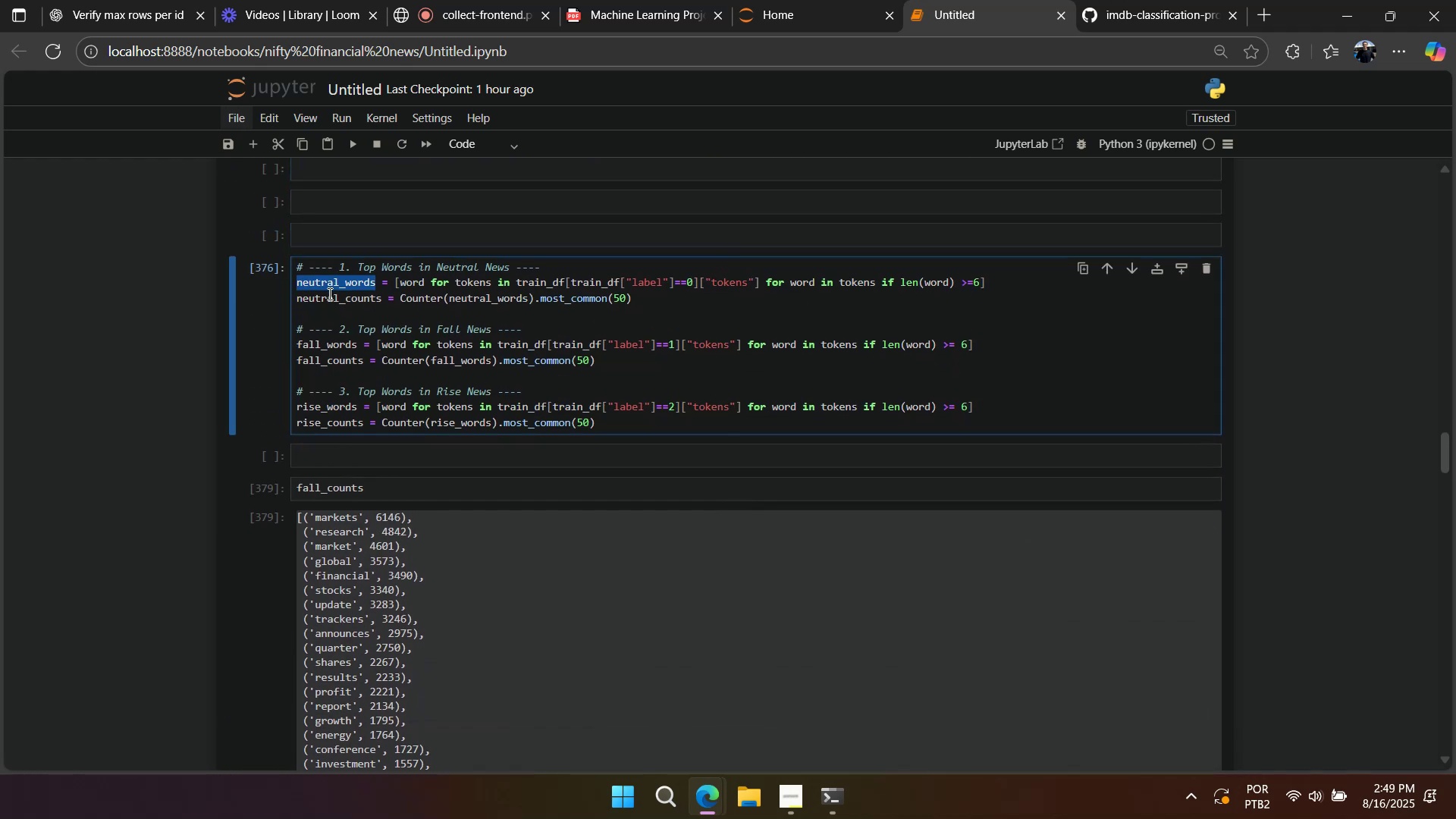 
double_click([328, 293])
 